 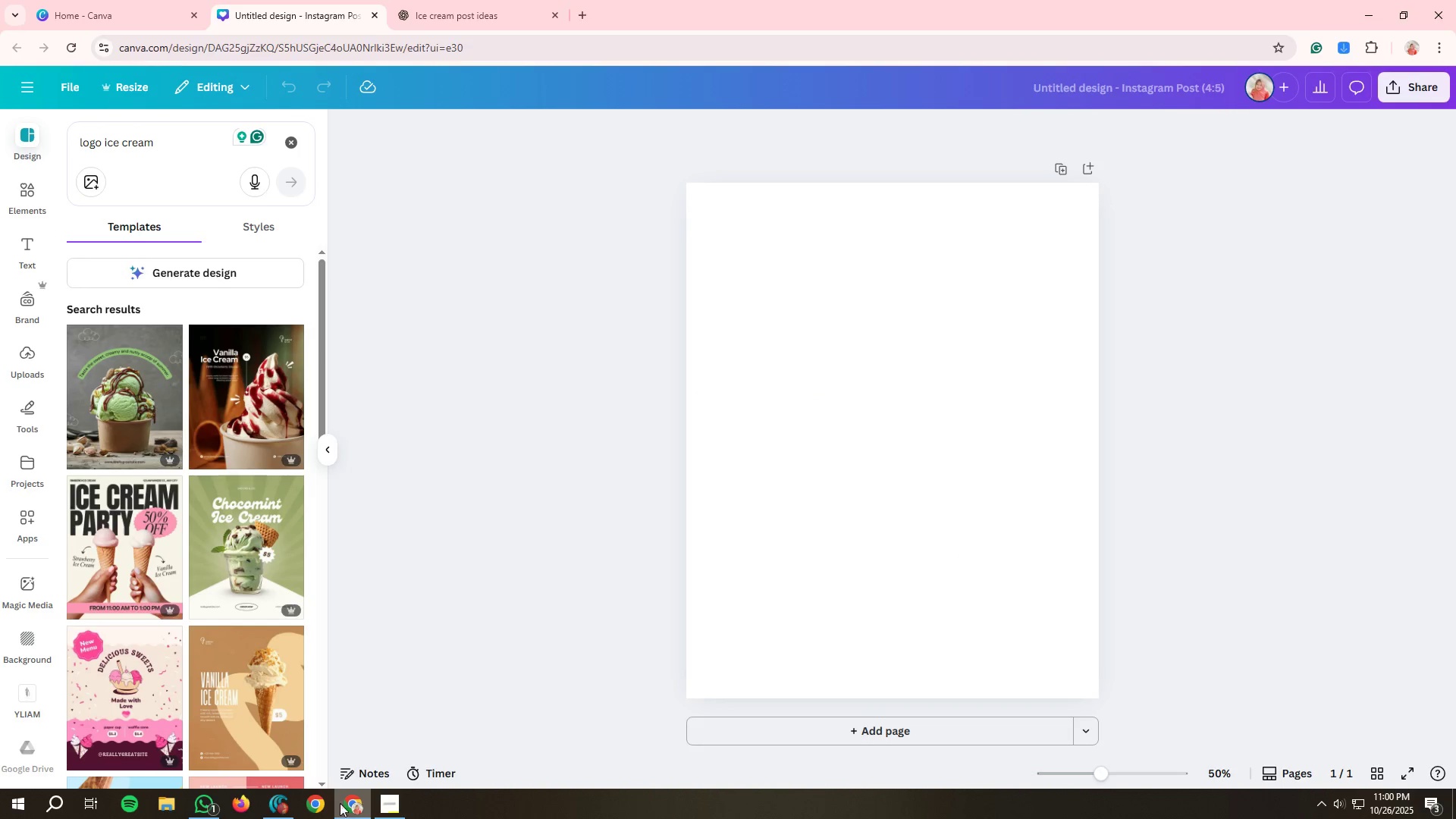 
scroll: coordinate [128, 611], scroll_direction: down, amount: 13.0
 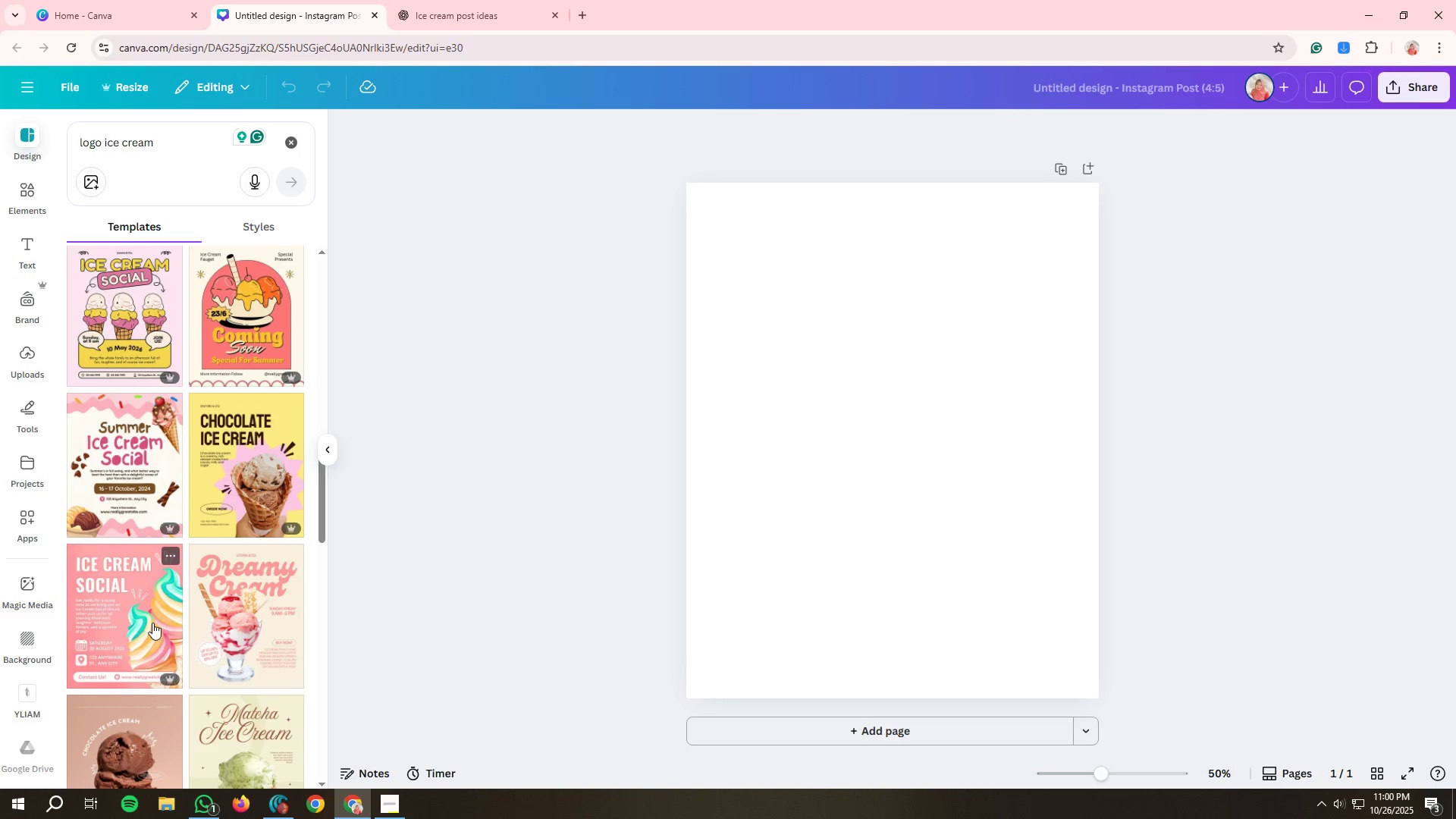 
scroll: coordinate [182, 584], scroll_direction: up, amount: 16.0
 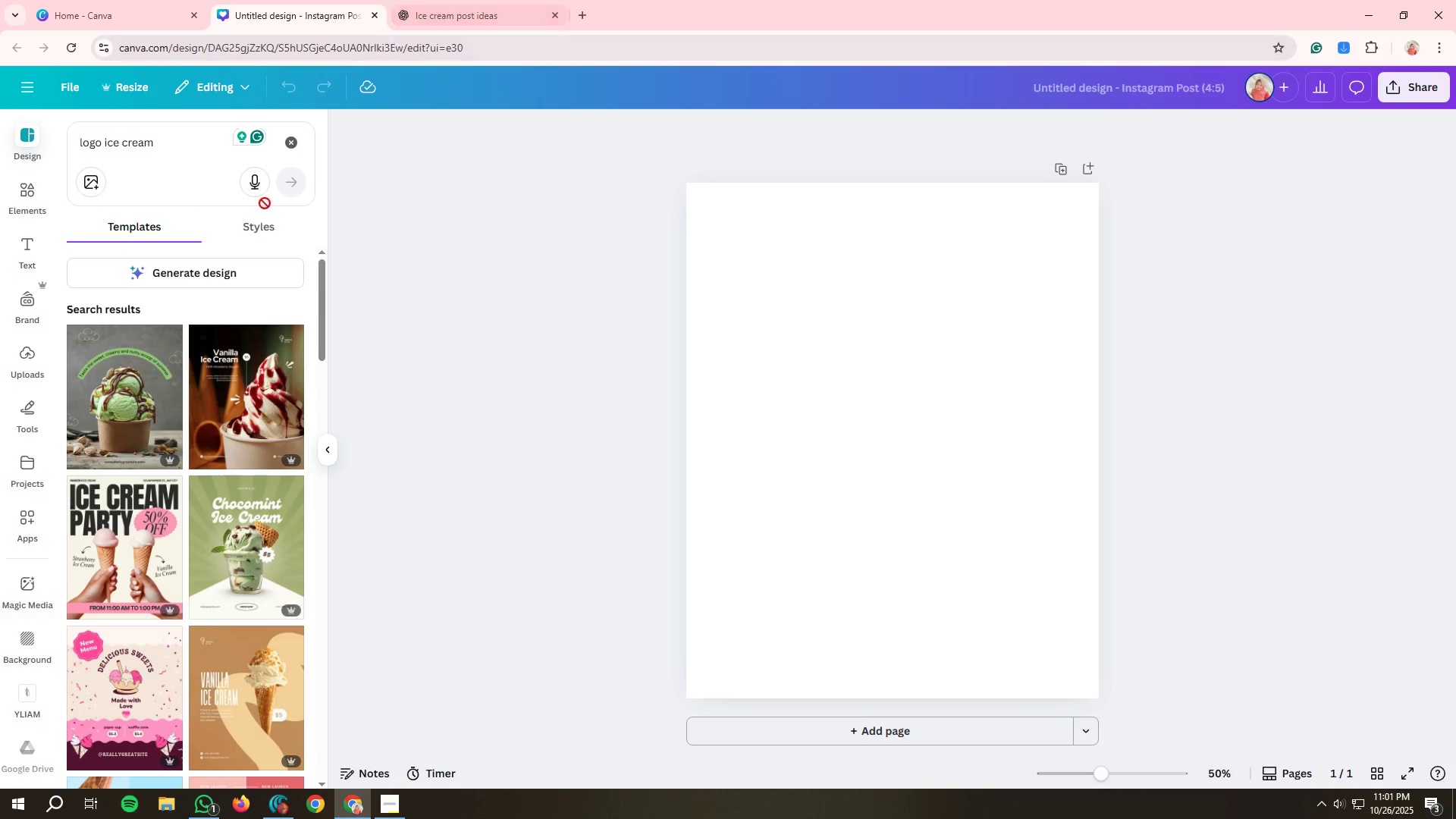 
scroll: coordinate [208, 663], scroll_direction: down, amount: 19.0
 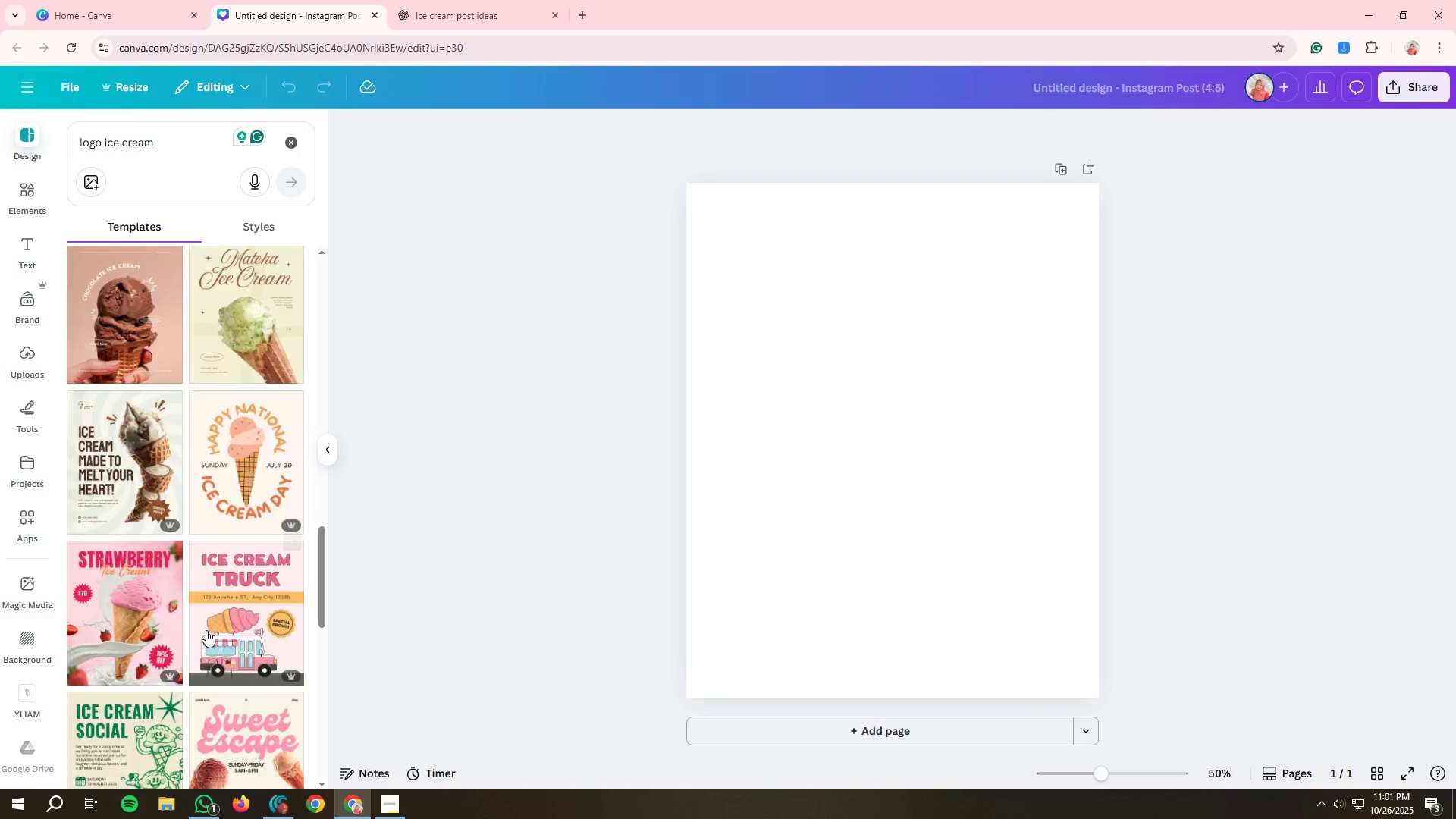 
scroll: coordinate [206, 627], scroll_direction: up, amount: 2.0
 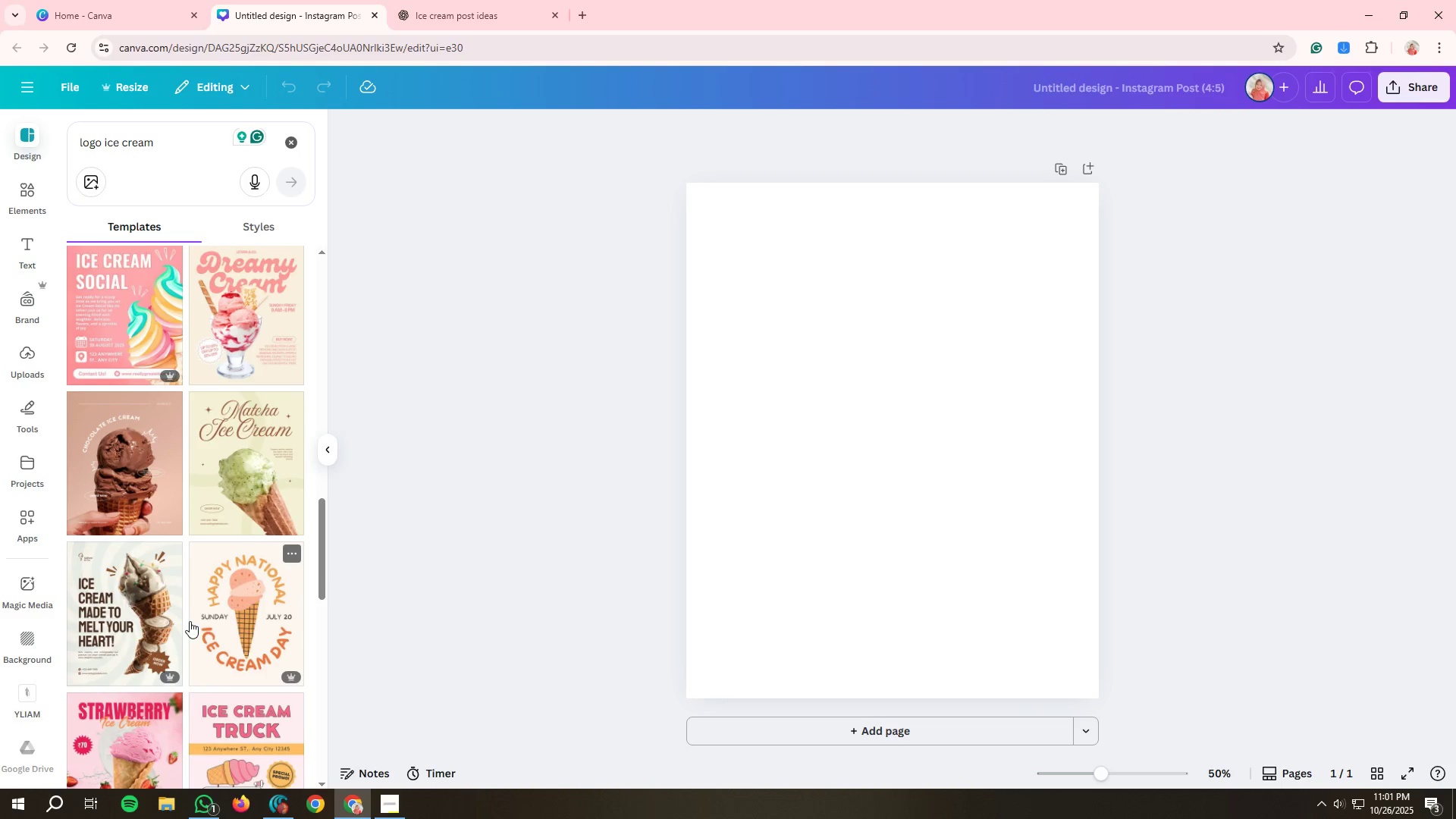 
scroll: coordinate [232, 662], scroll_direction: down, amount: 8.0
 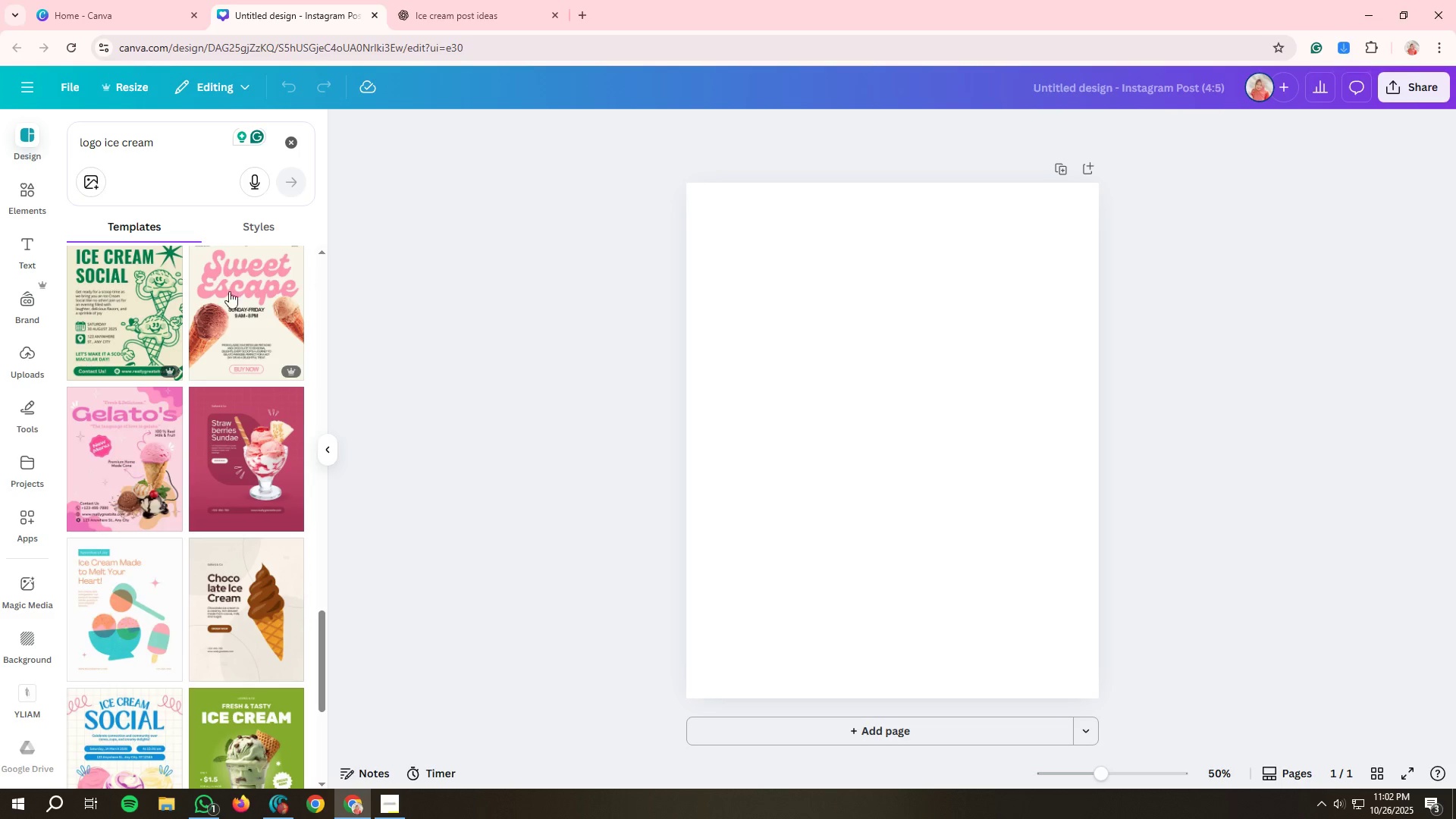 
wait(95.31)
 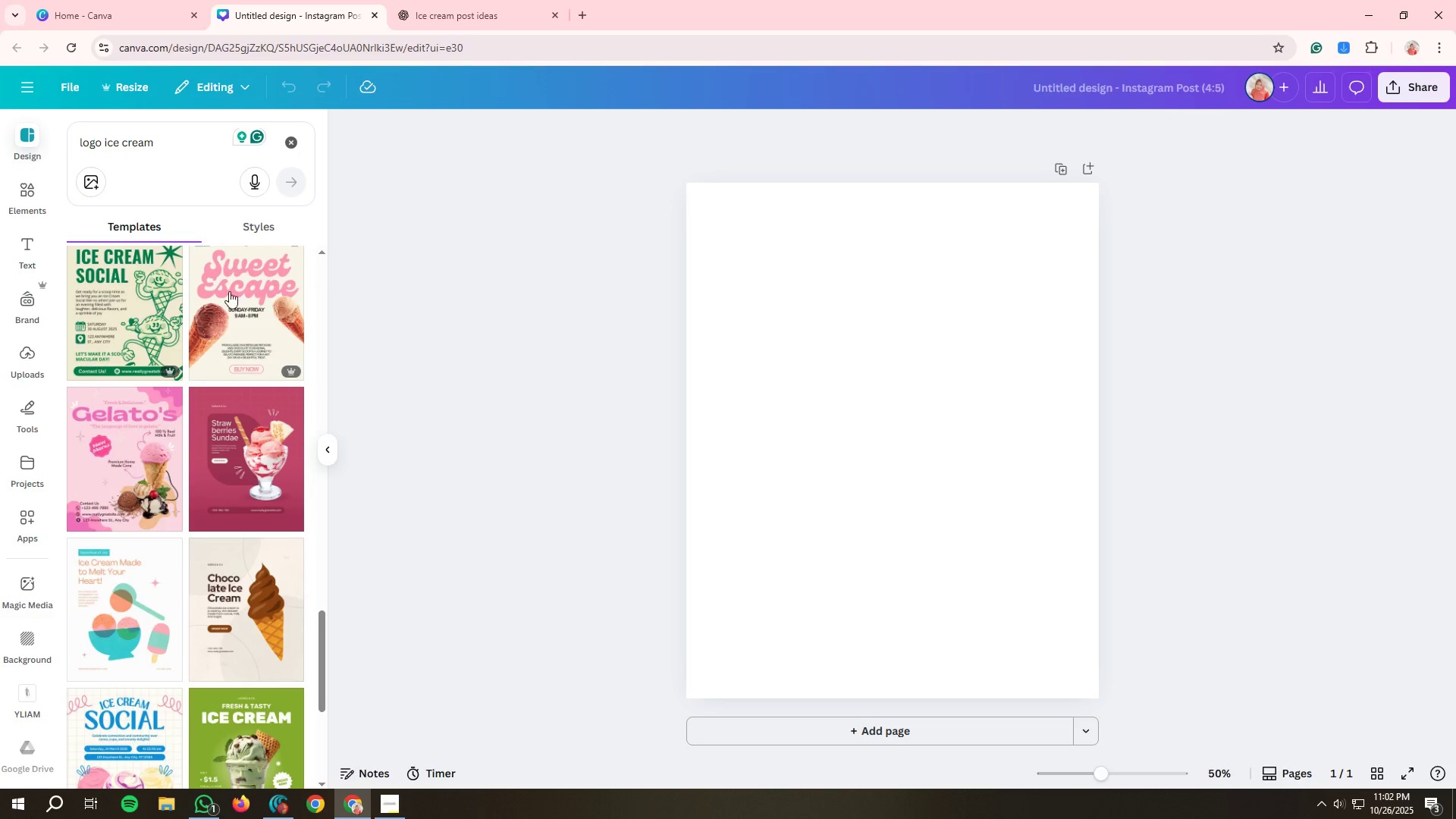 
left_click([23, 239])
 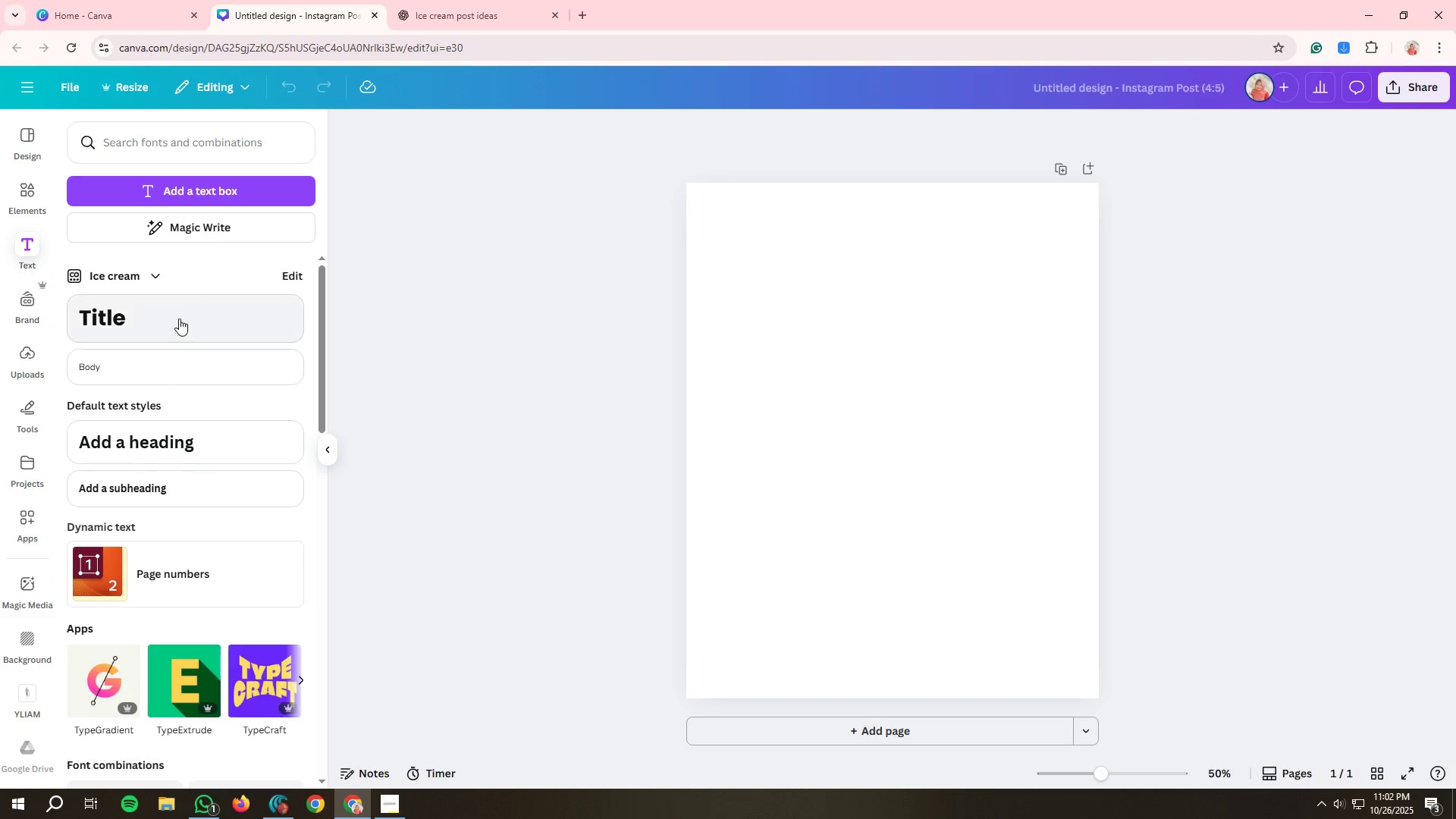 
left_click([177, 319])
 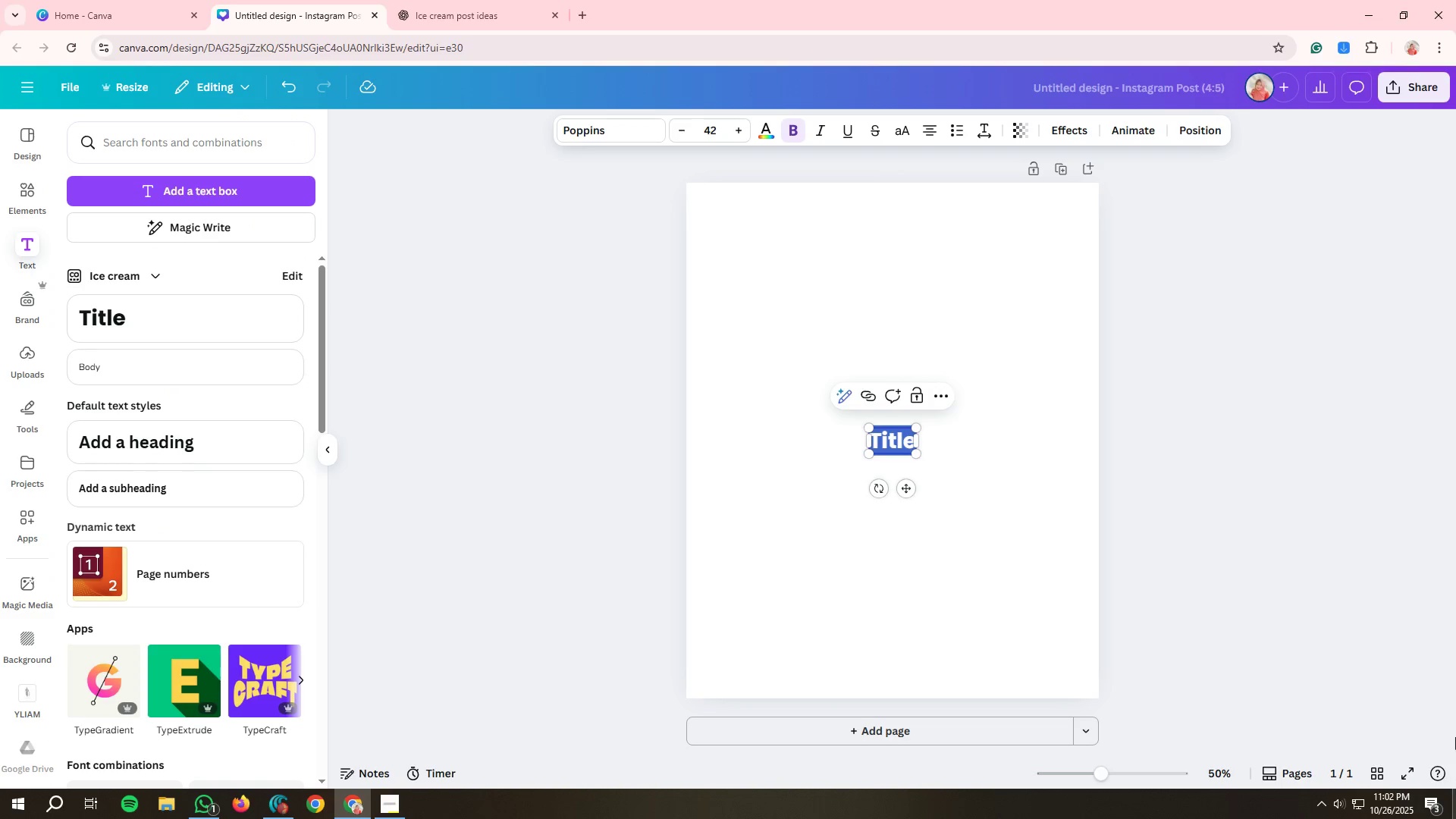 
wait(5.1)
 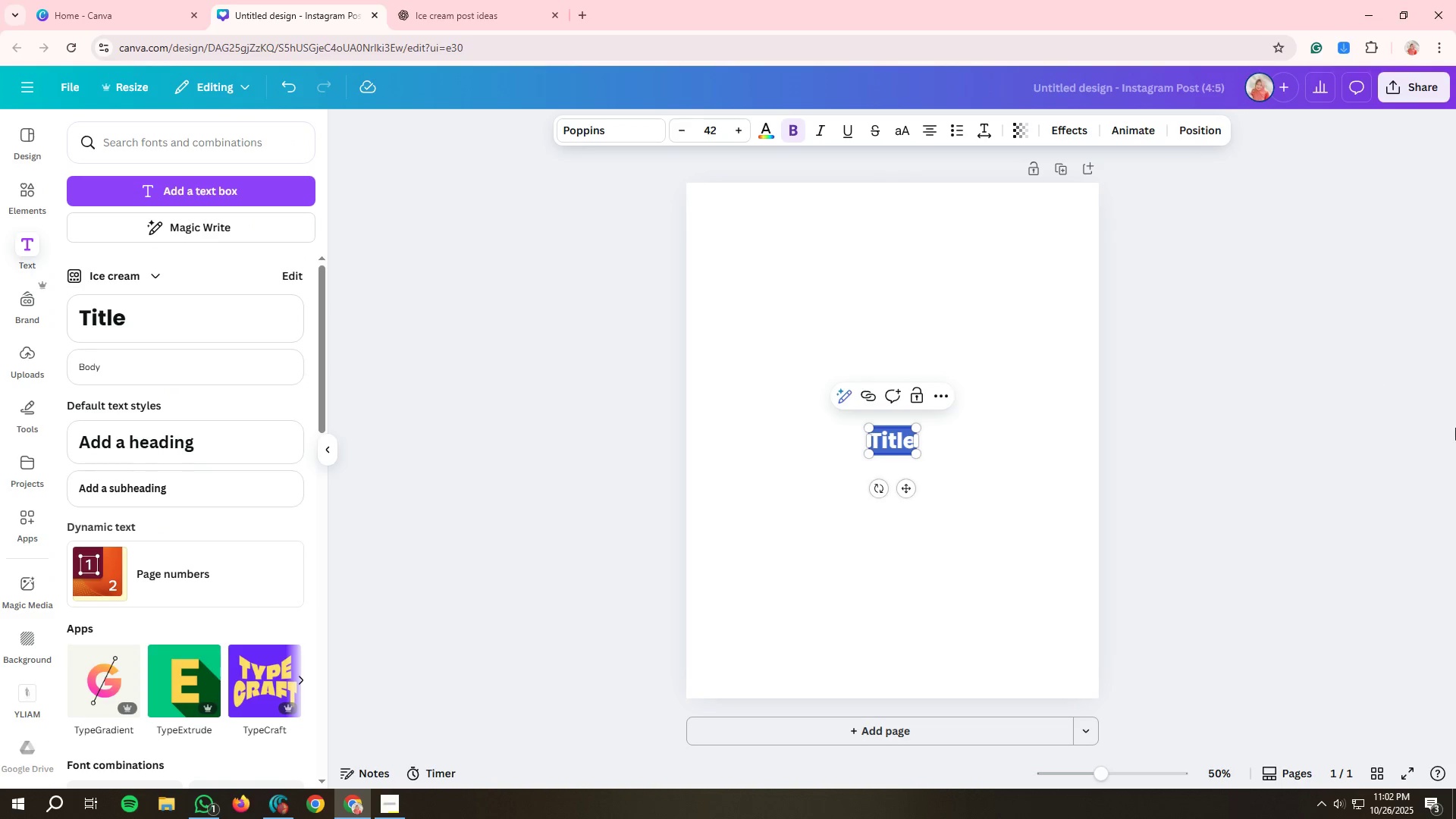 
left_click([437, 6])
 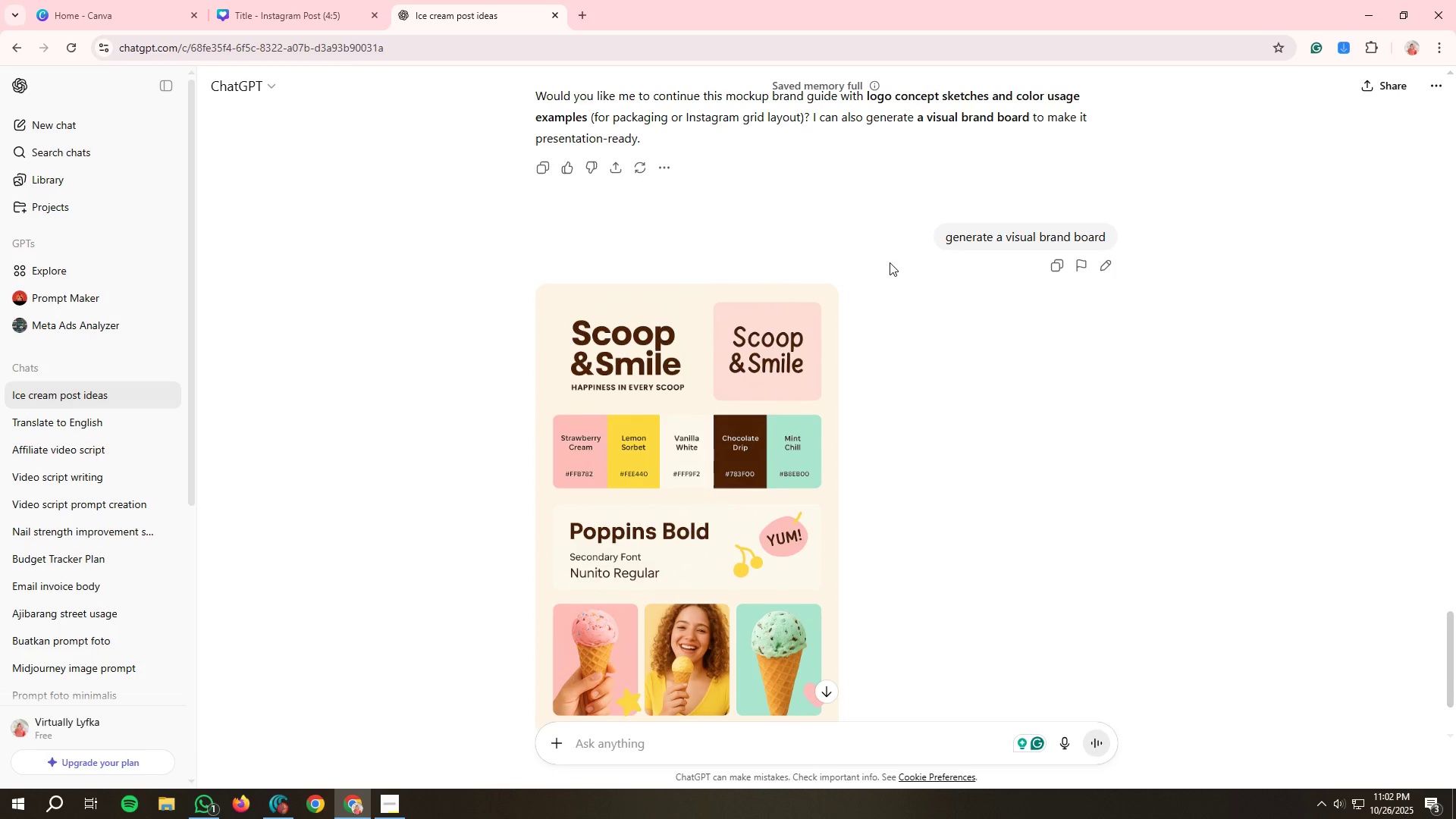 
scroll: coordinate [555, 449], scroll_direction: up, amount: 22.0
 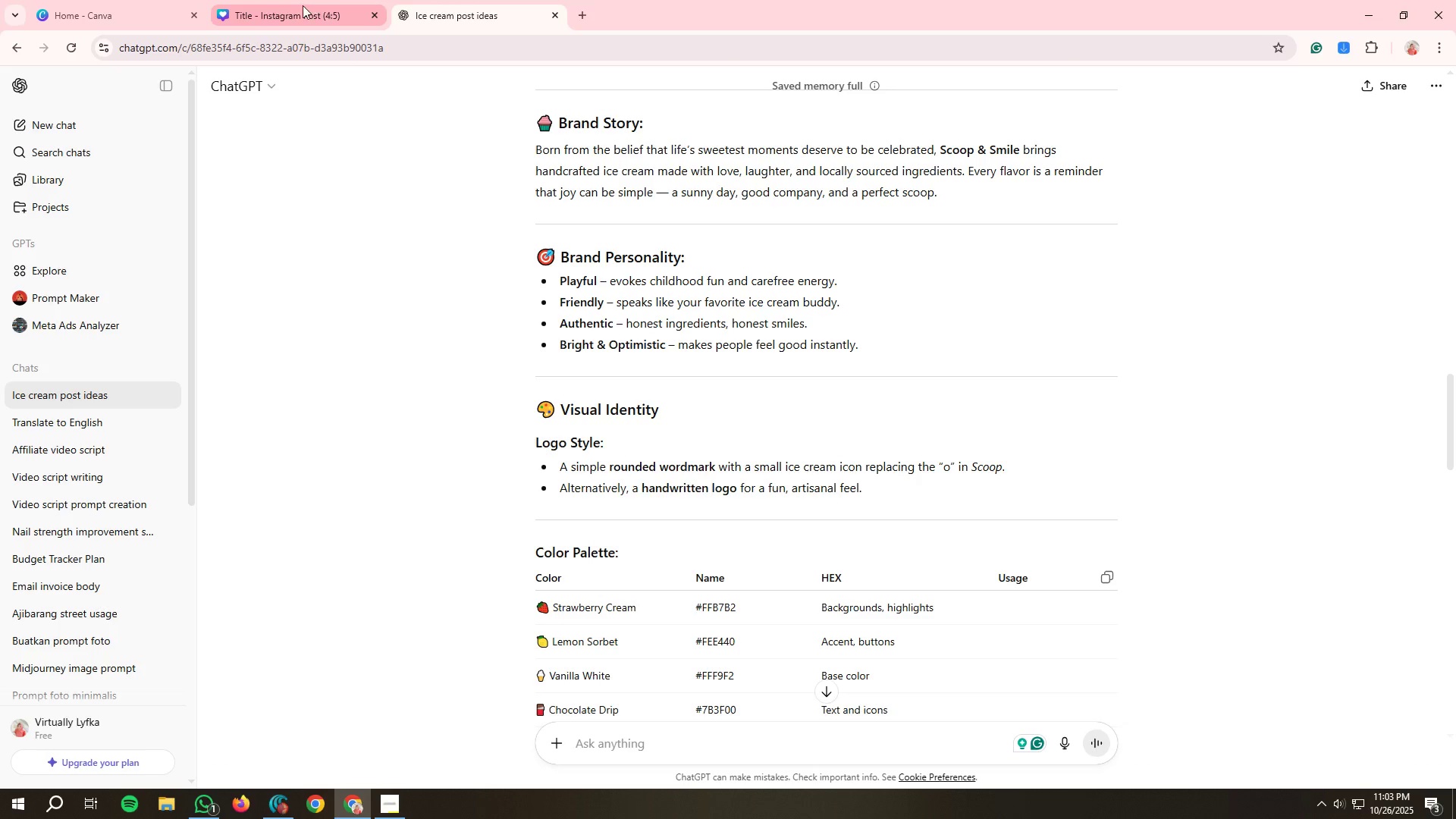 
wait(6.37)
 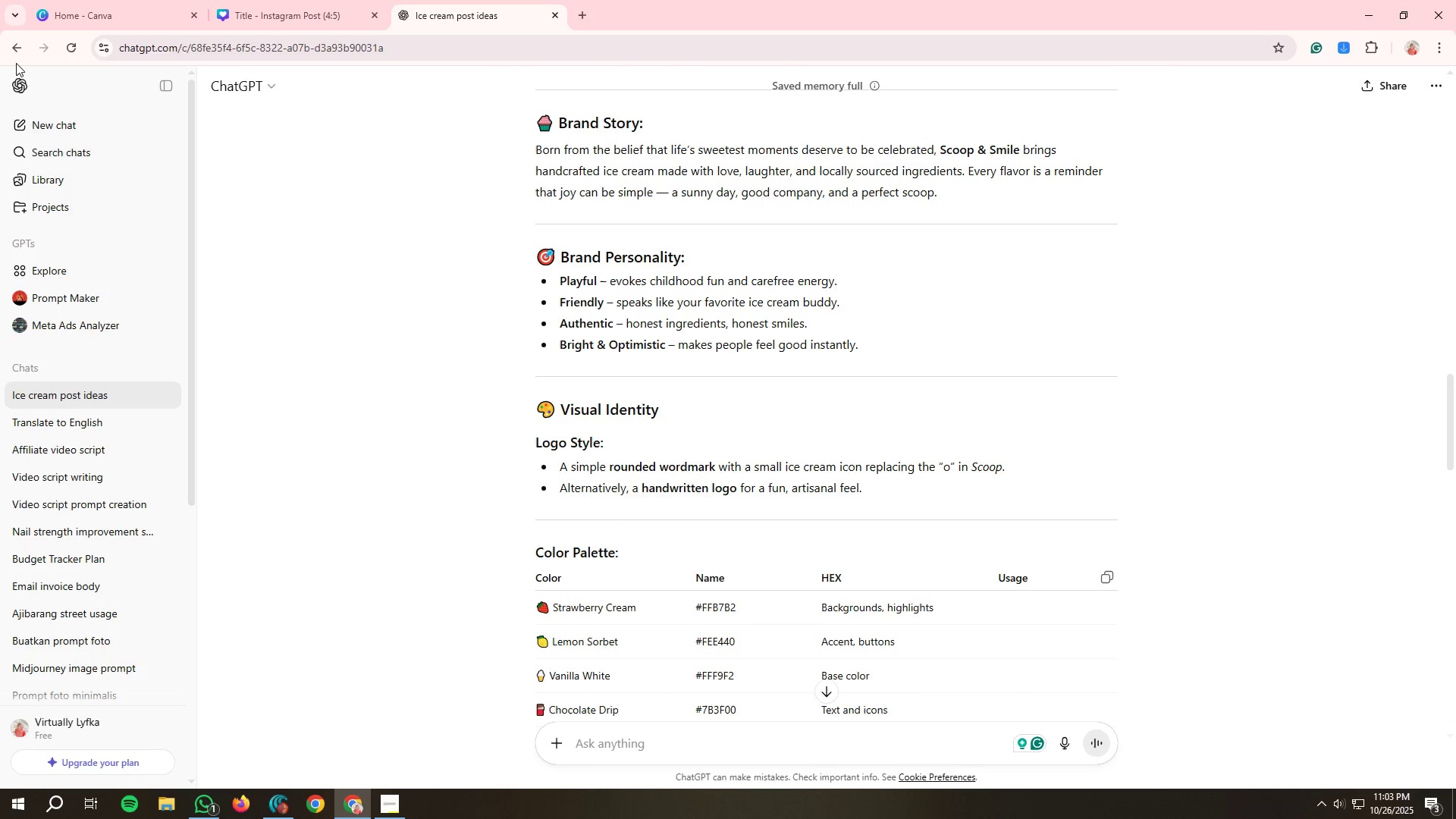 
left_click([304, 11])
 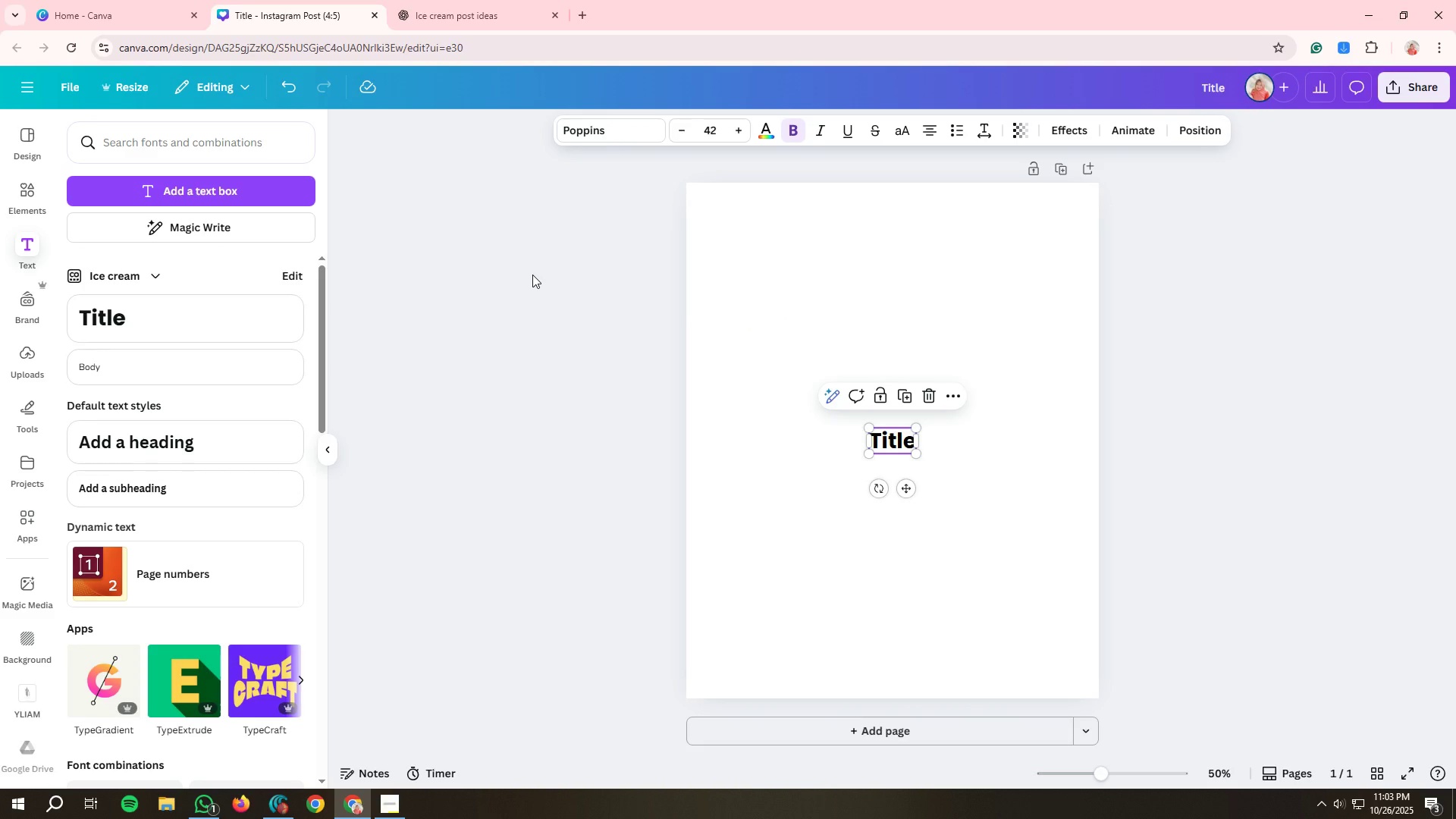 
key(CapsLock)
 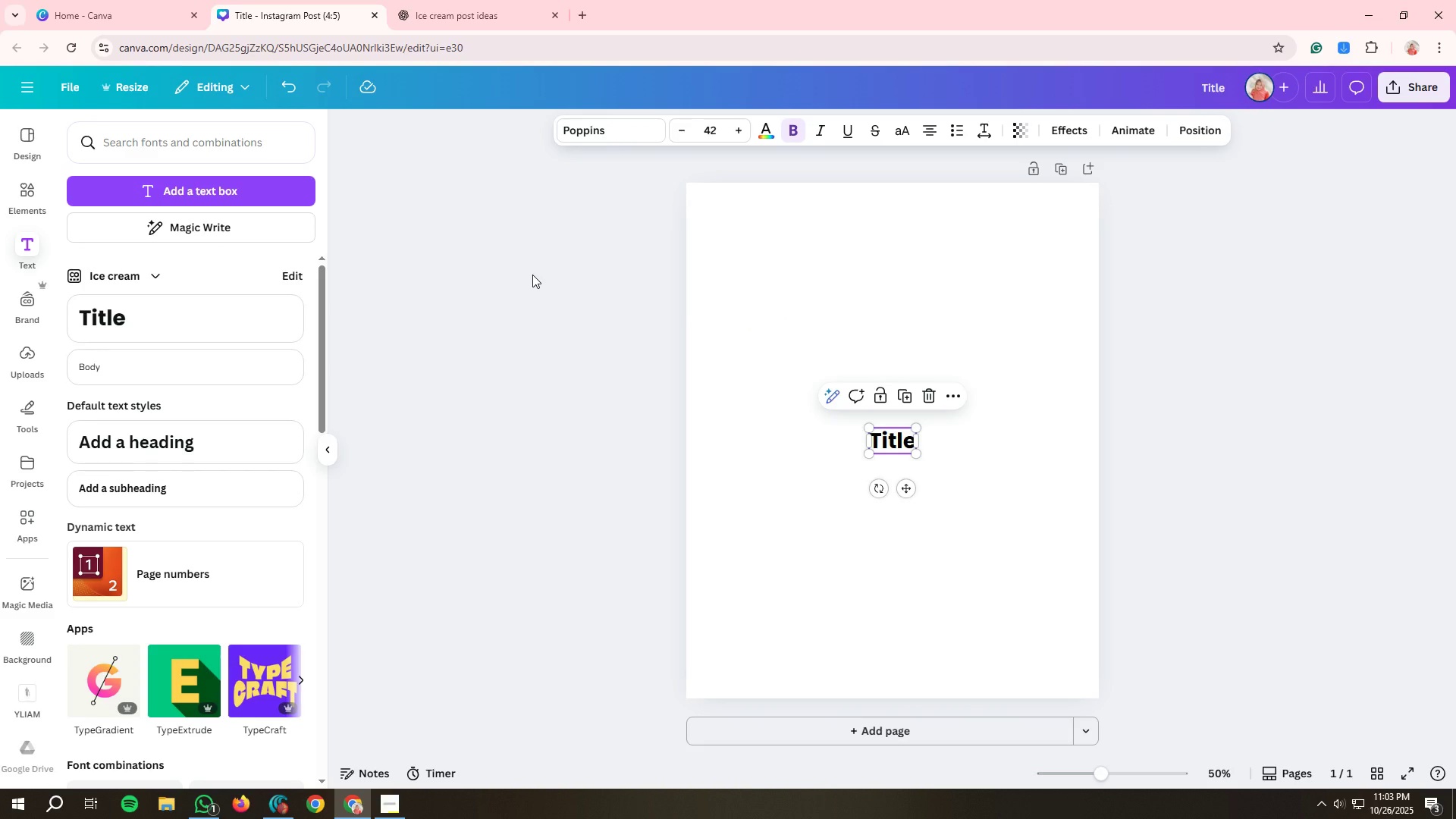 
key(S)
 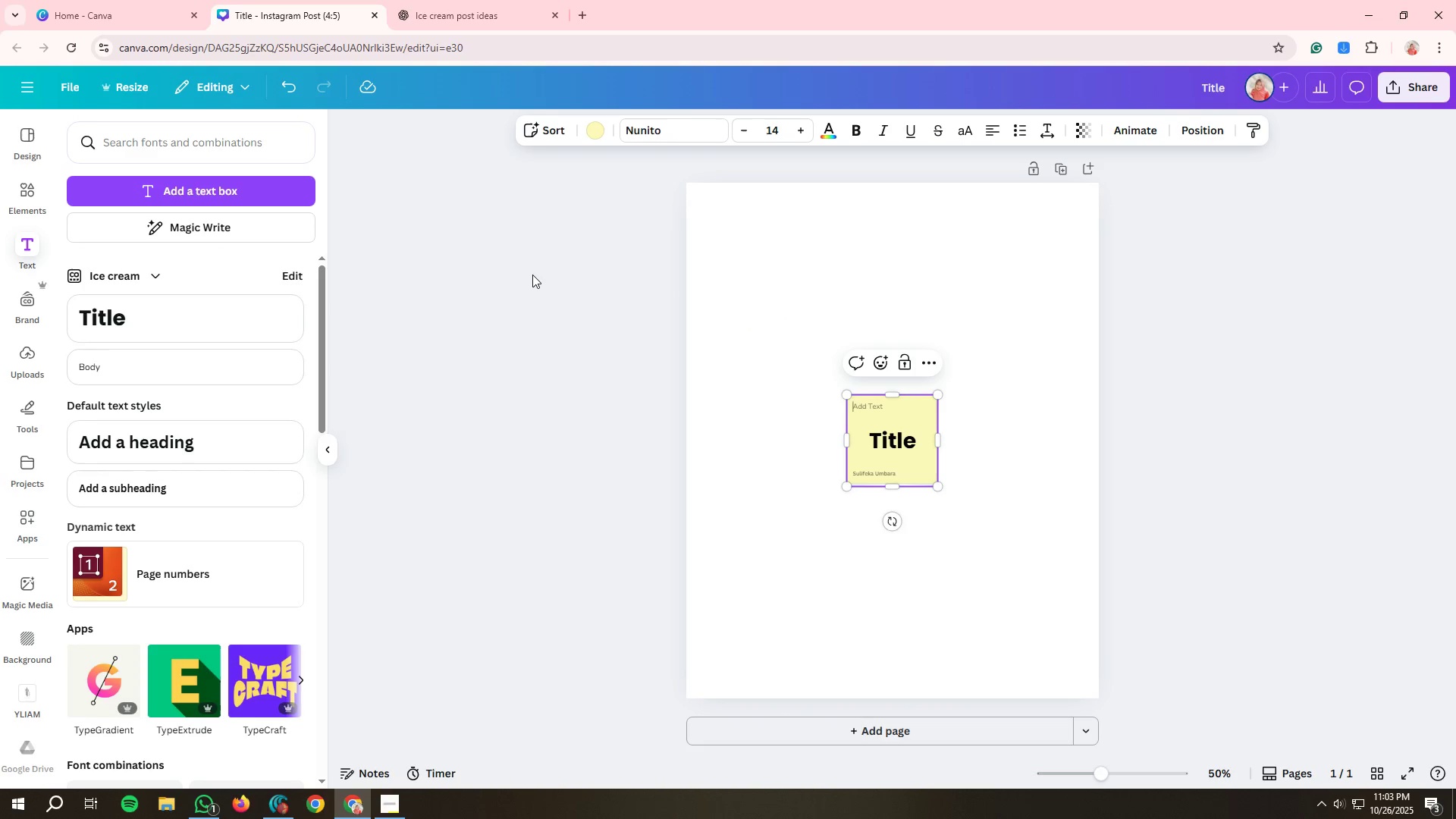 
key(CapsLock)
 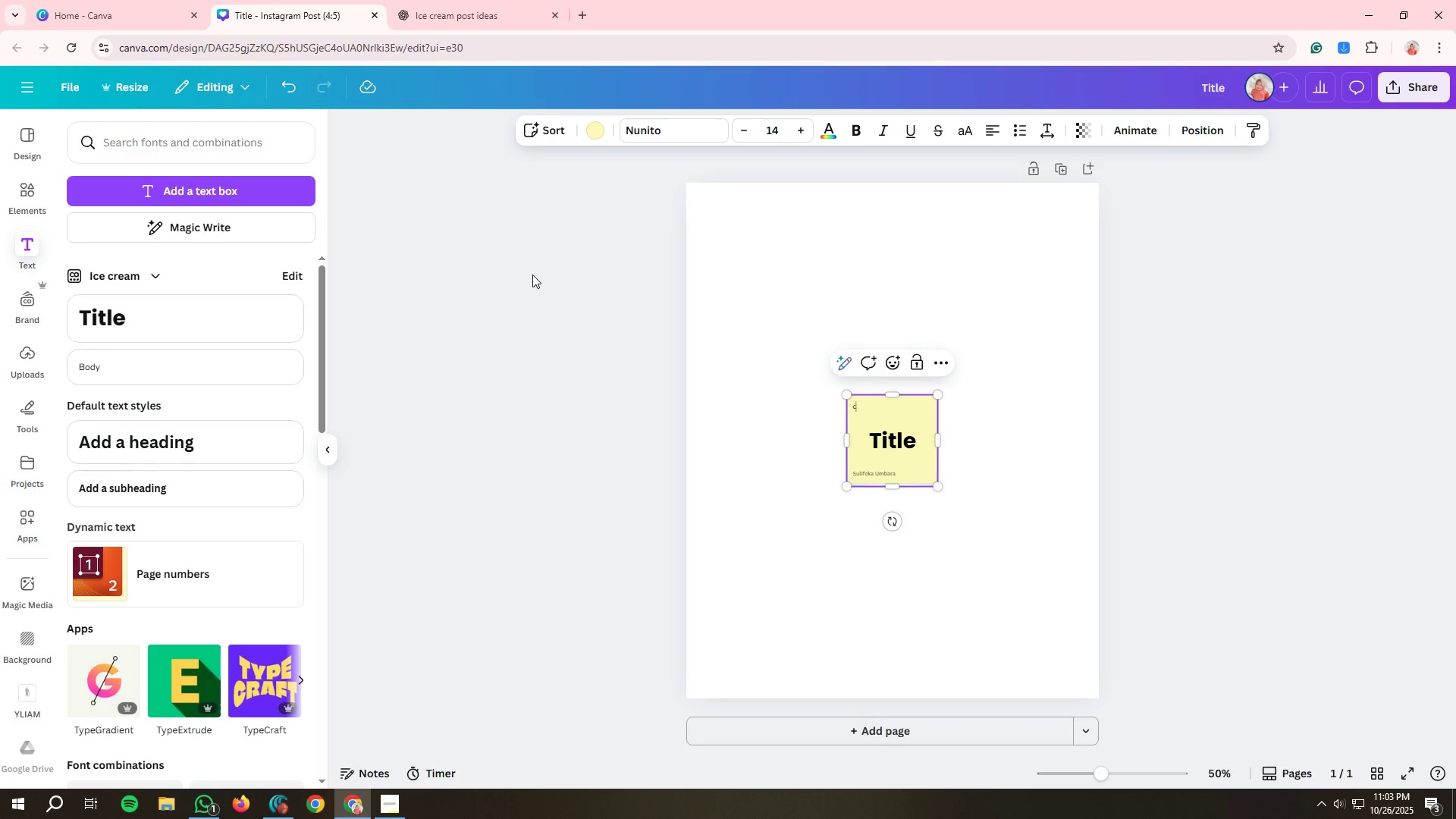 
key(C)
 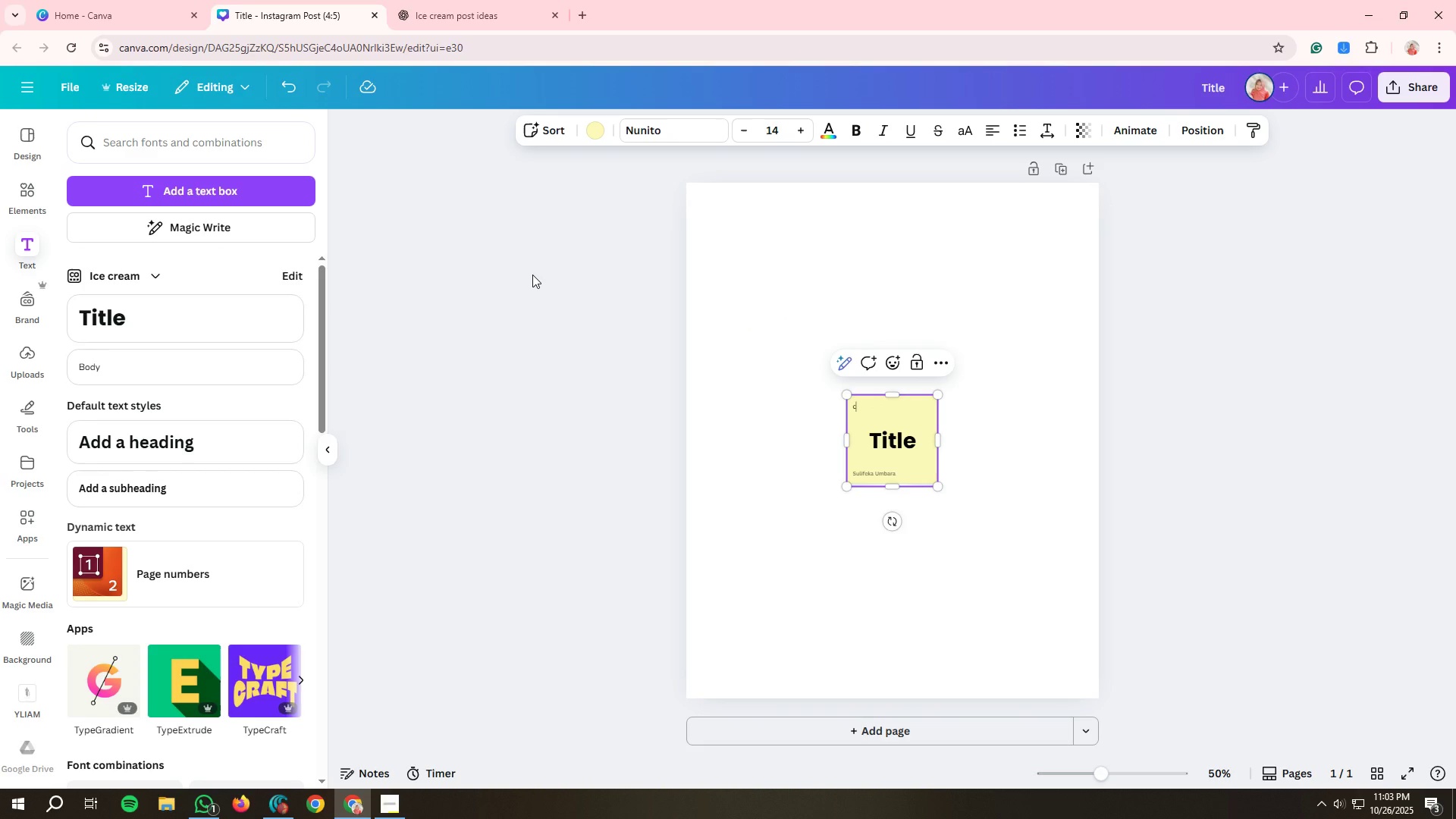 
key(Backspace)
 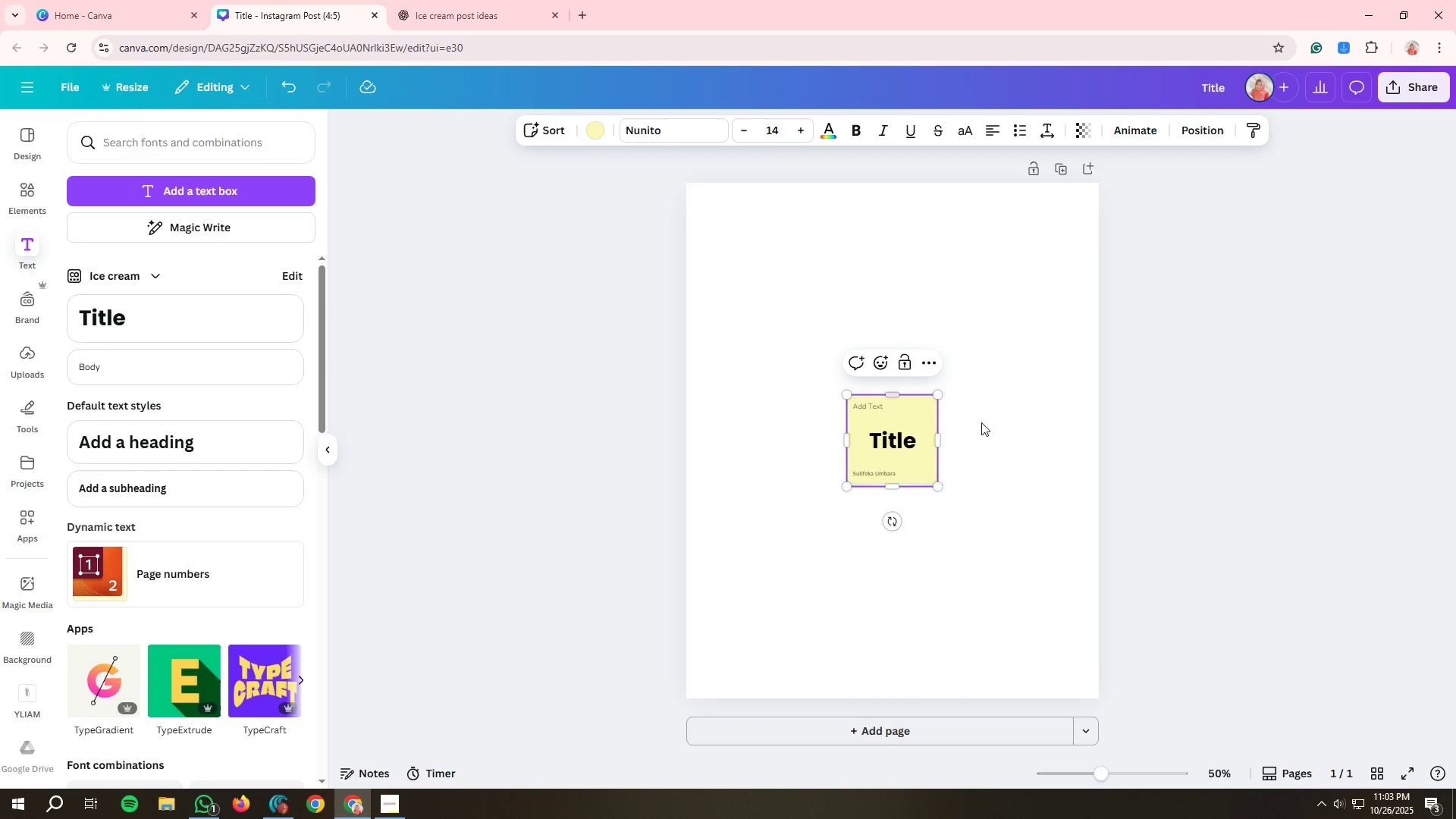 
left_click([1038, 431])
 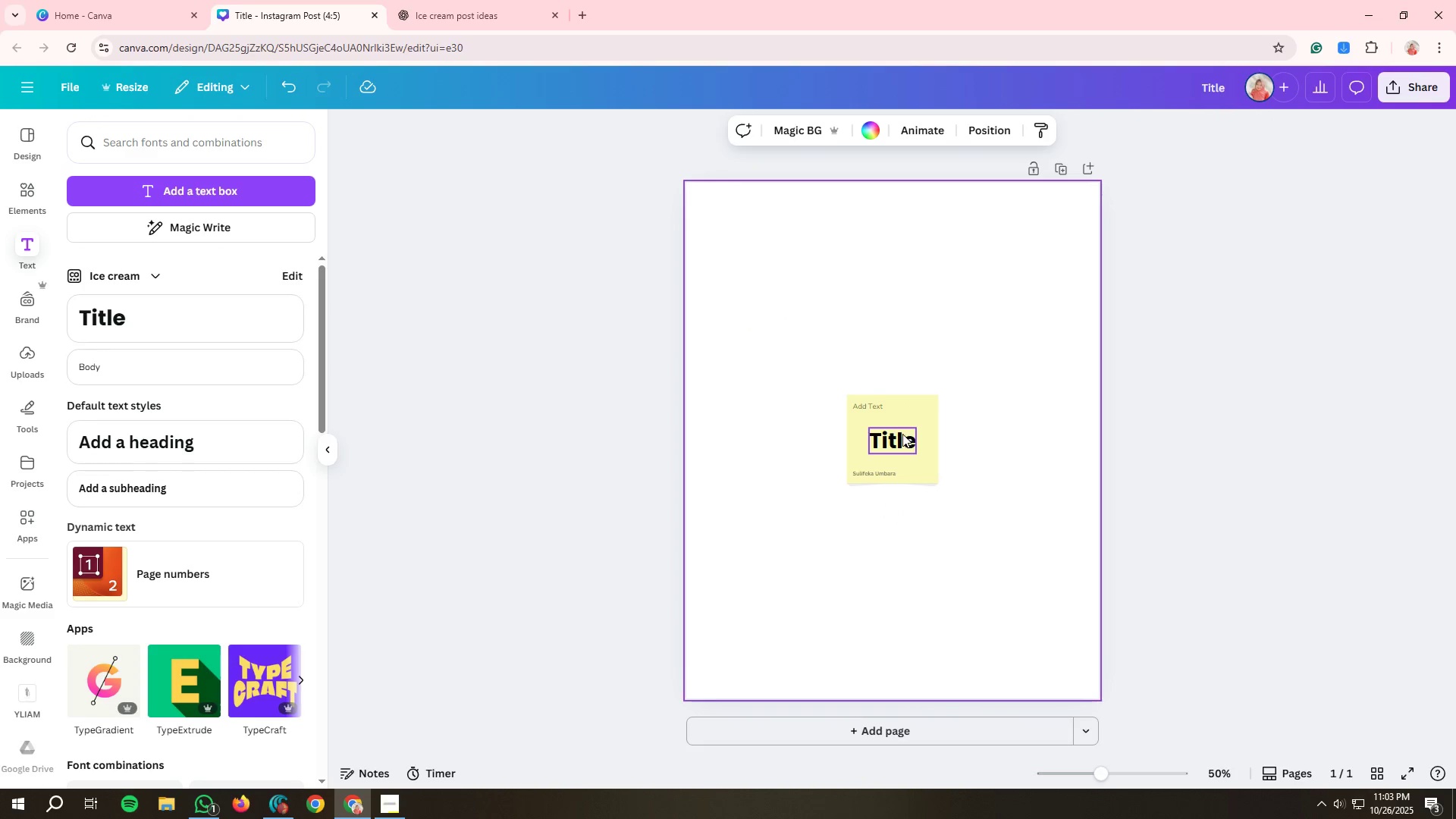 
left_click([899, 434])
 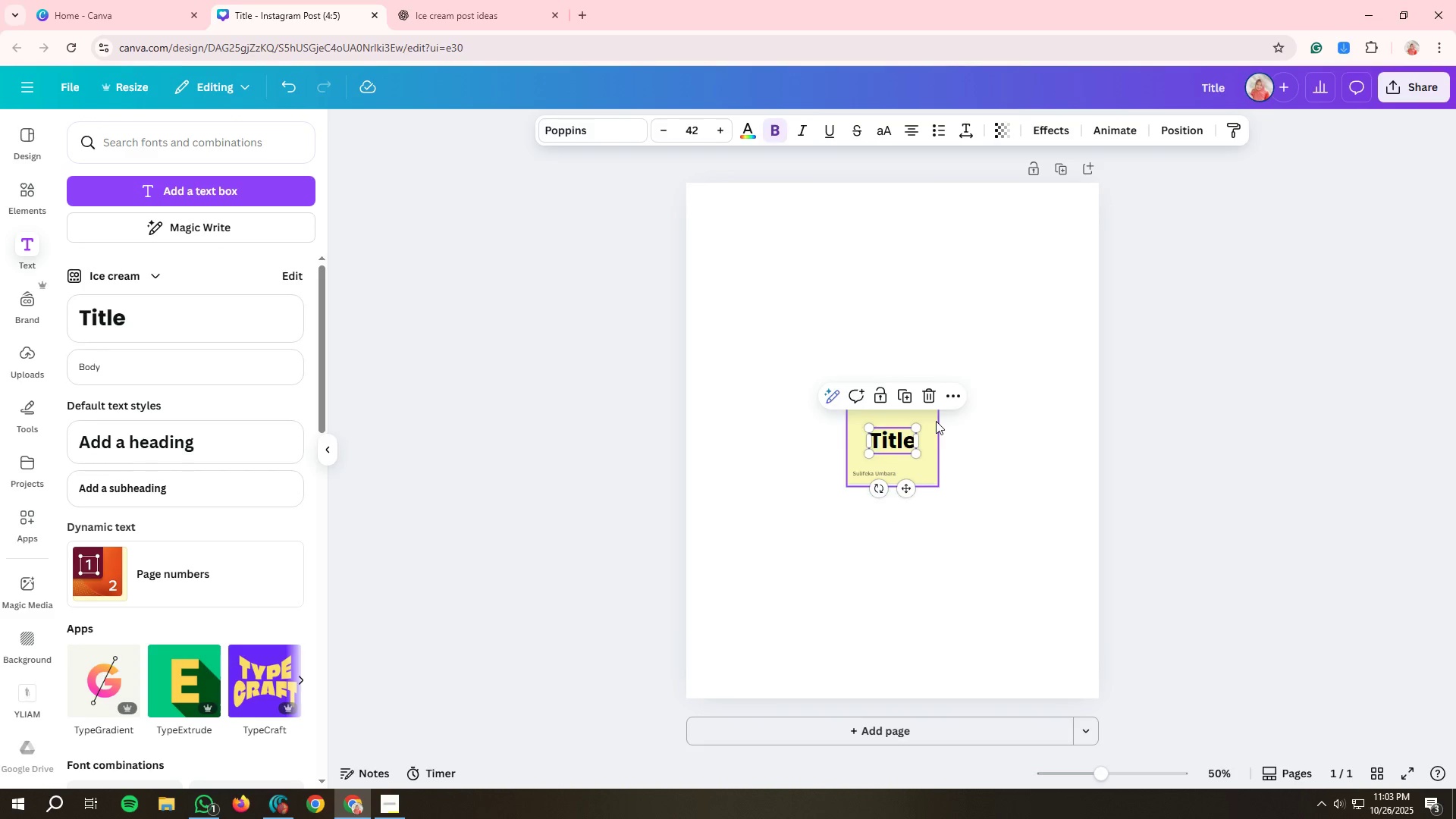 
left_click([936, 421])
 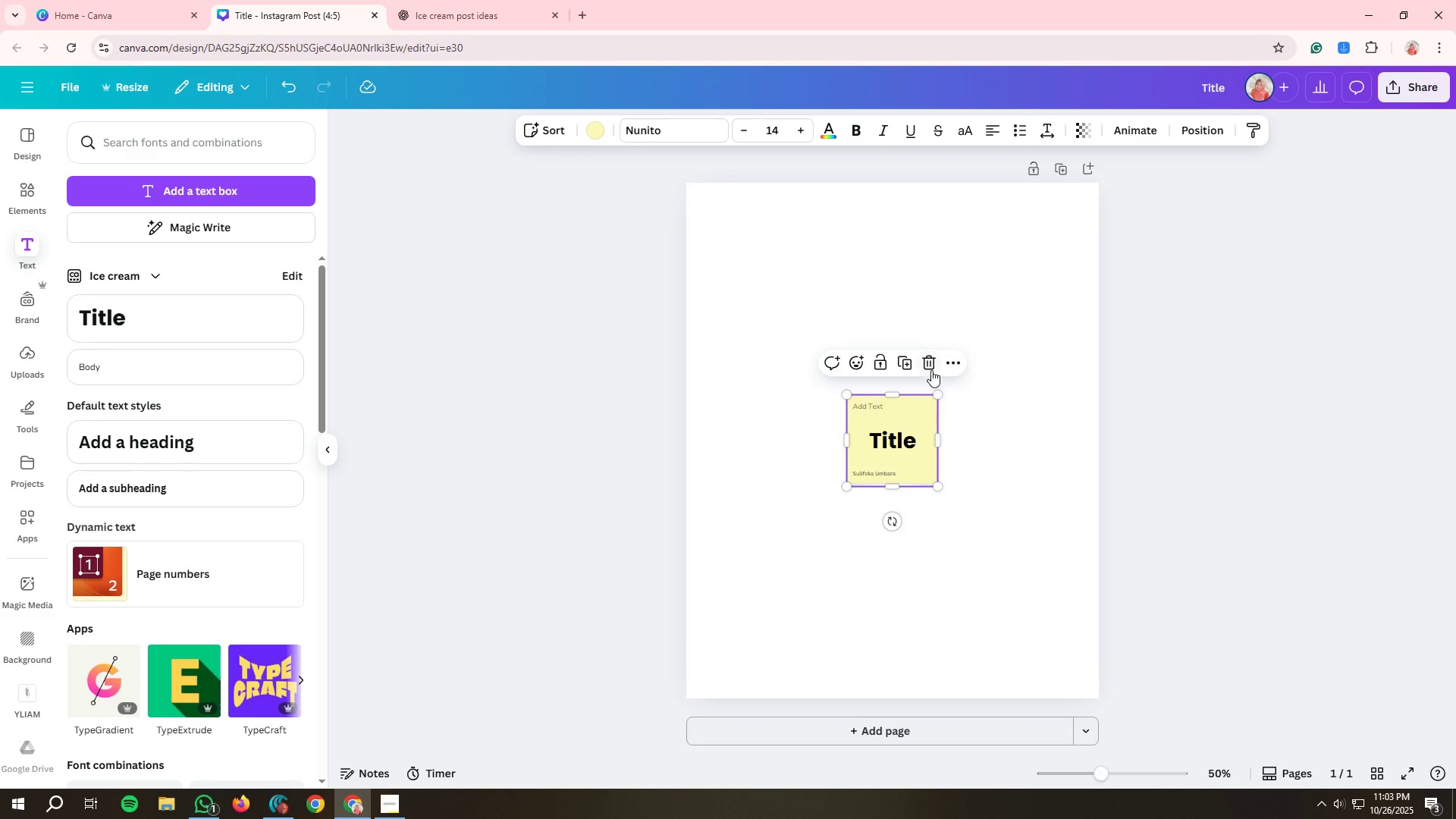 
left_click([931, 369])
 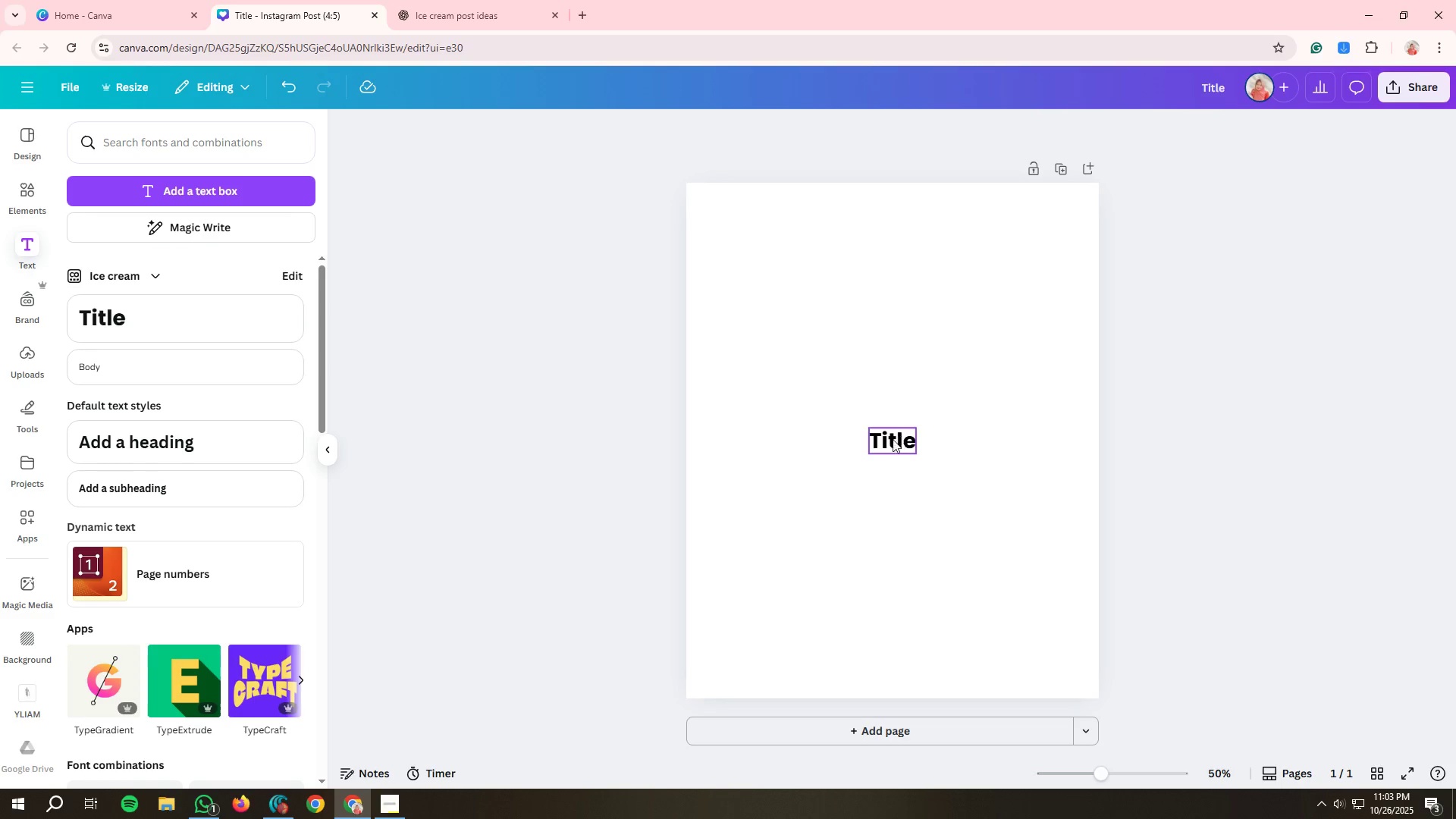 
left_click([890, 442])
 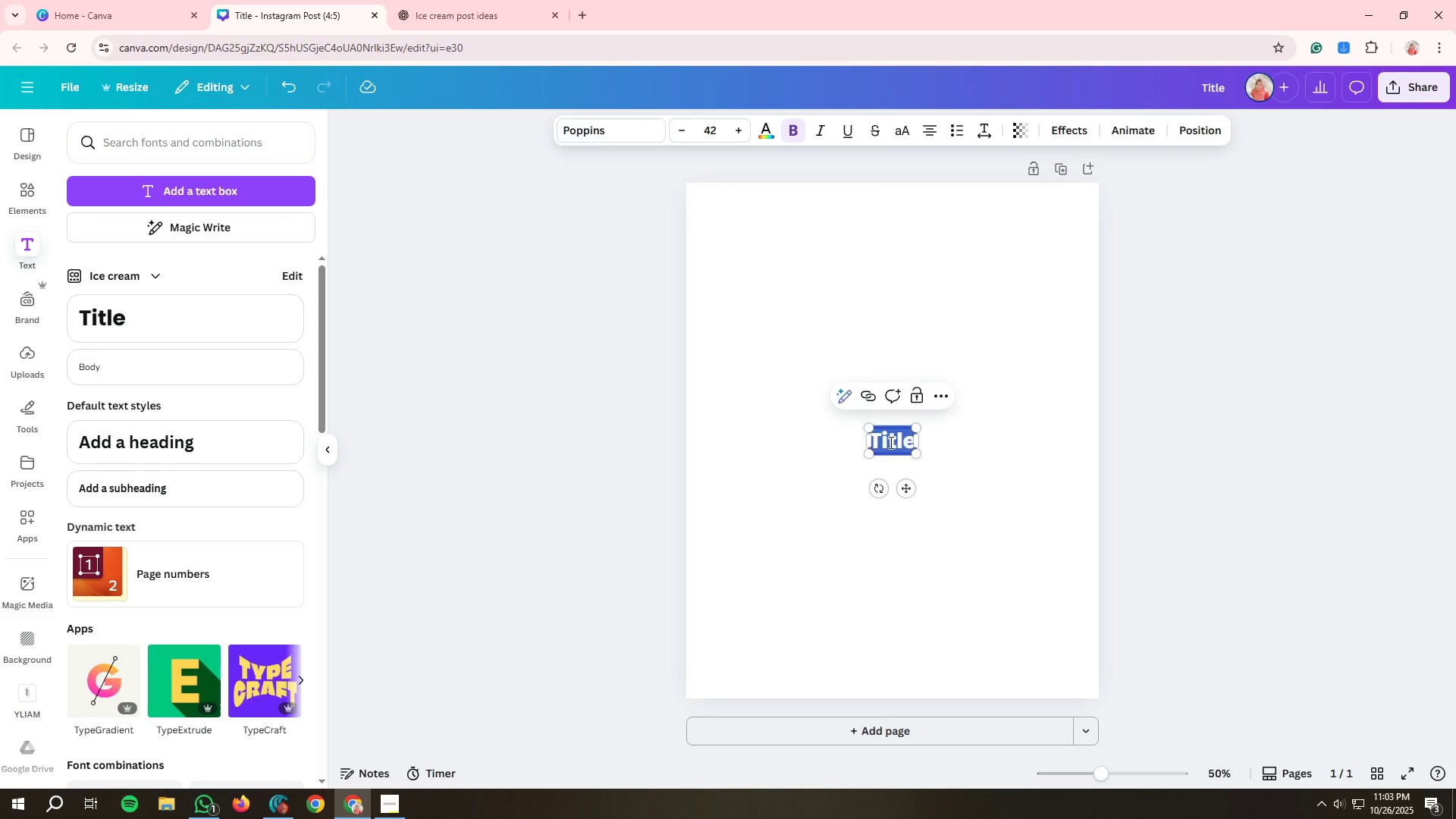 
double_click([890, 442])
 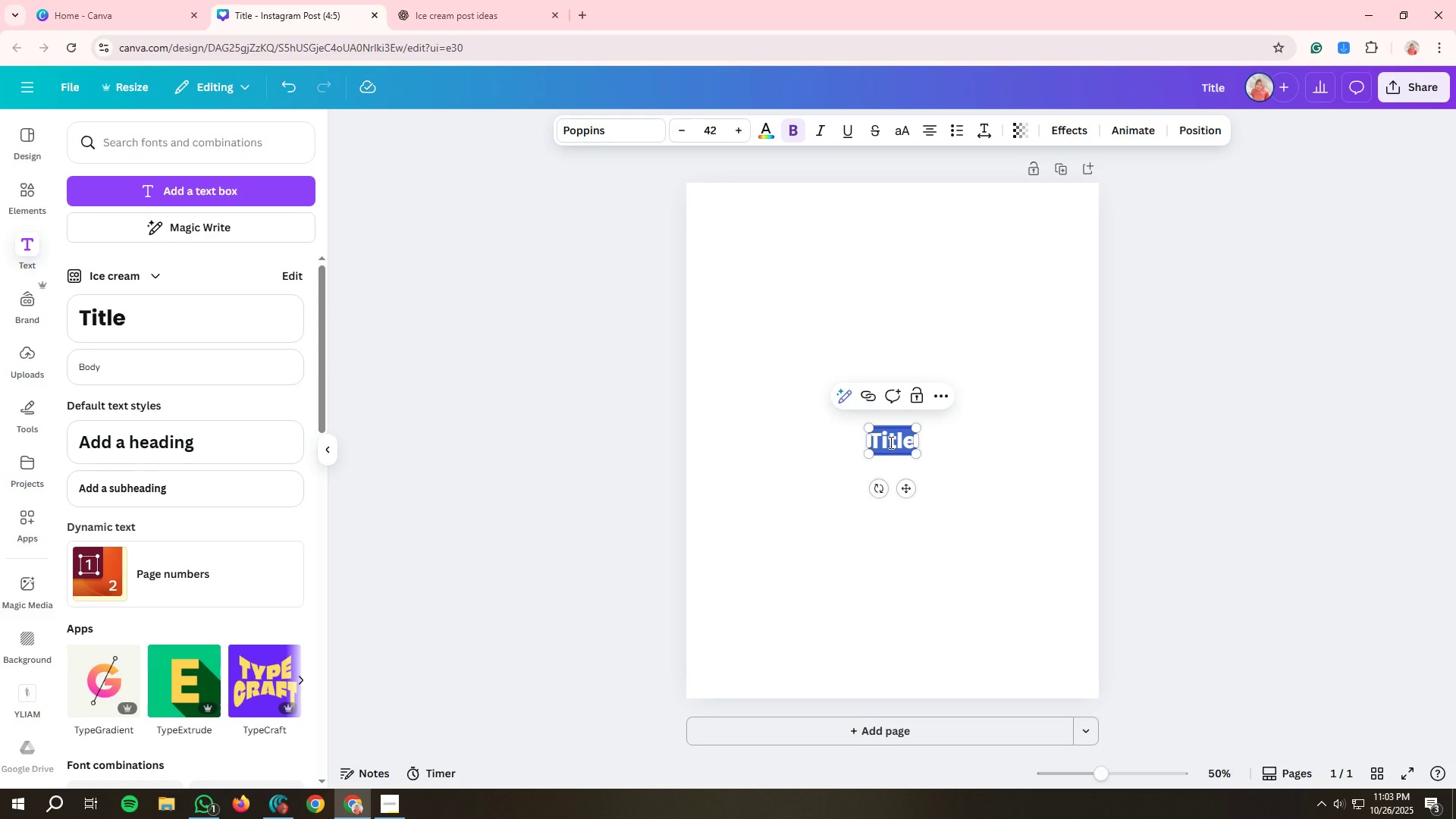 
type(Scoop & Smile)
 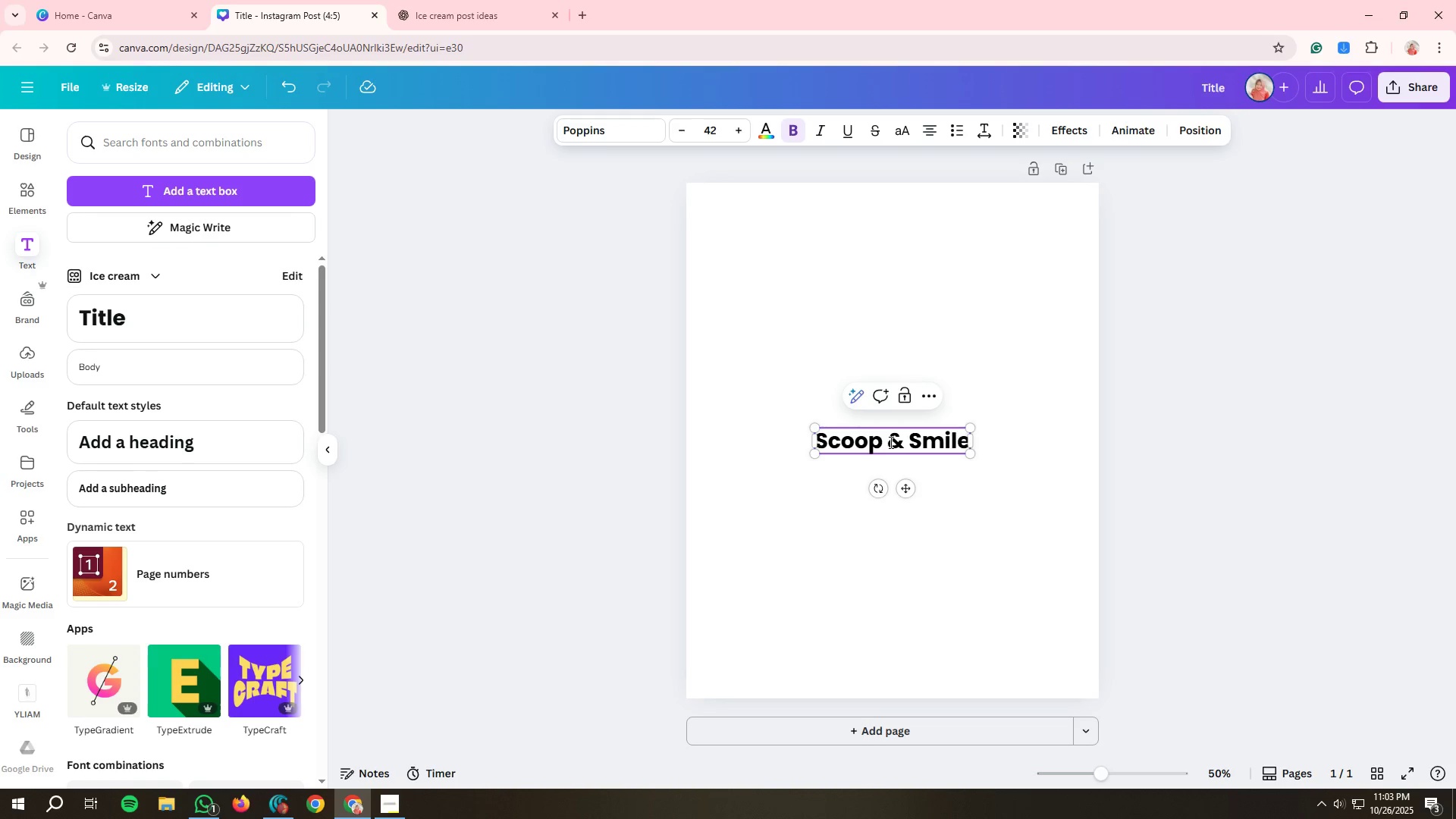 
left_click([928, 513])
 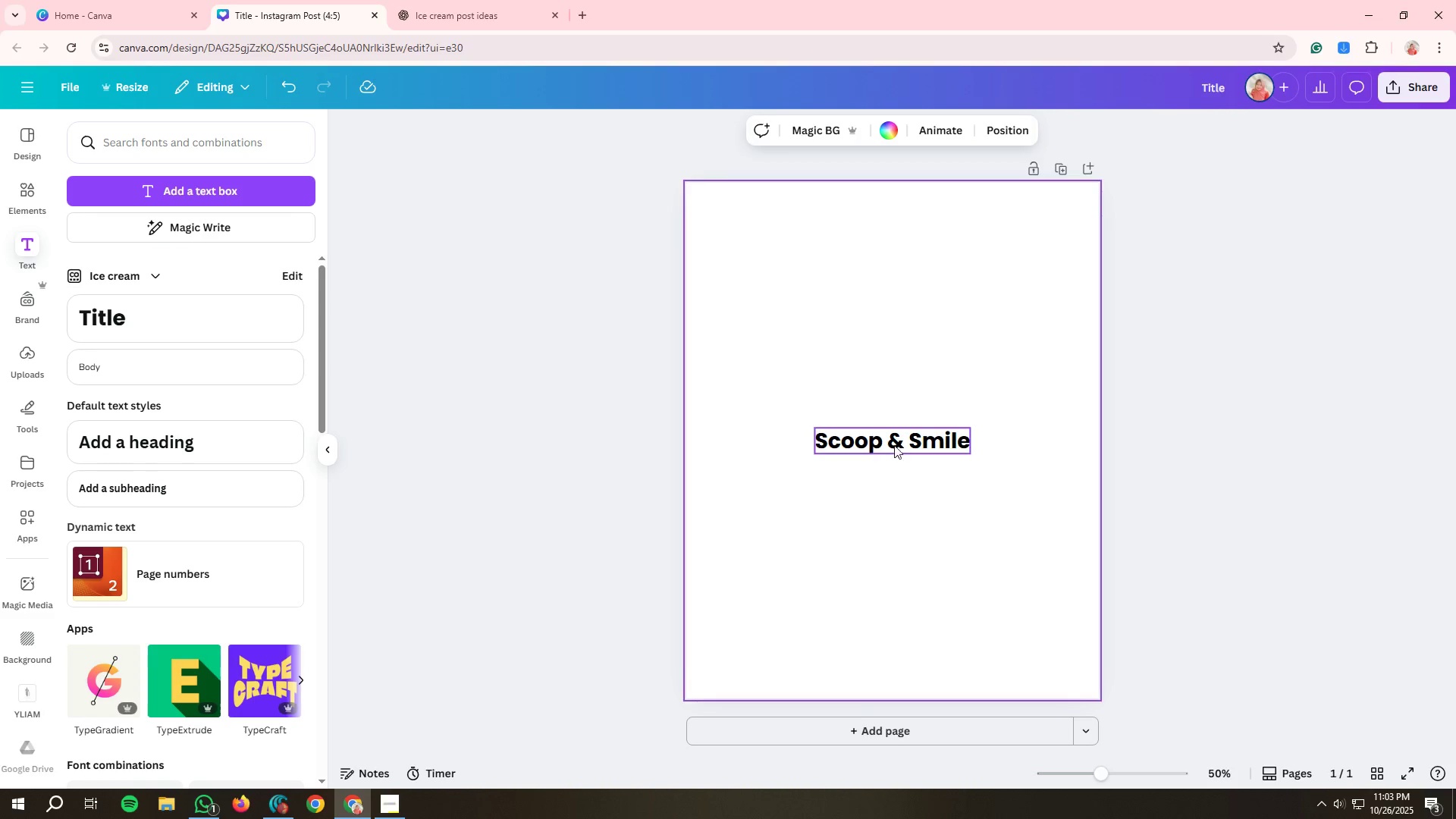 
left_click([895, 443])
 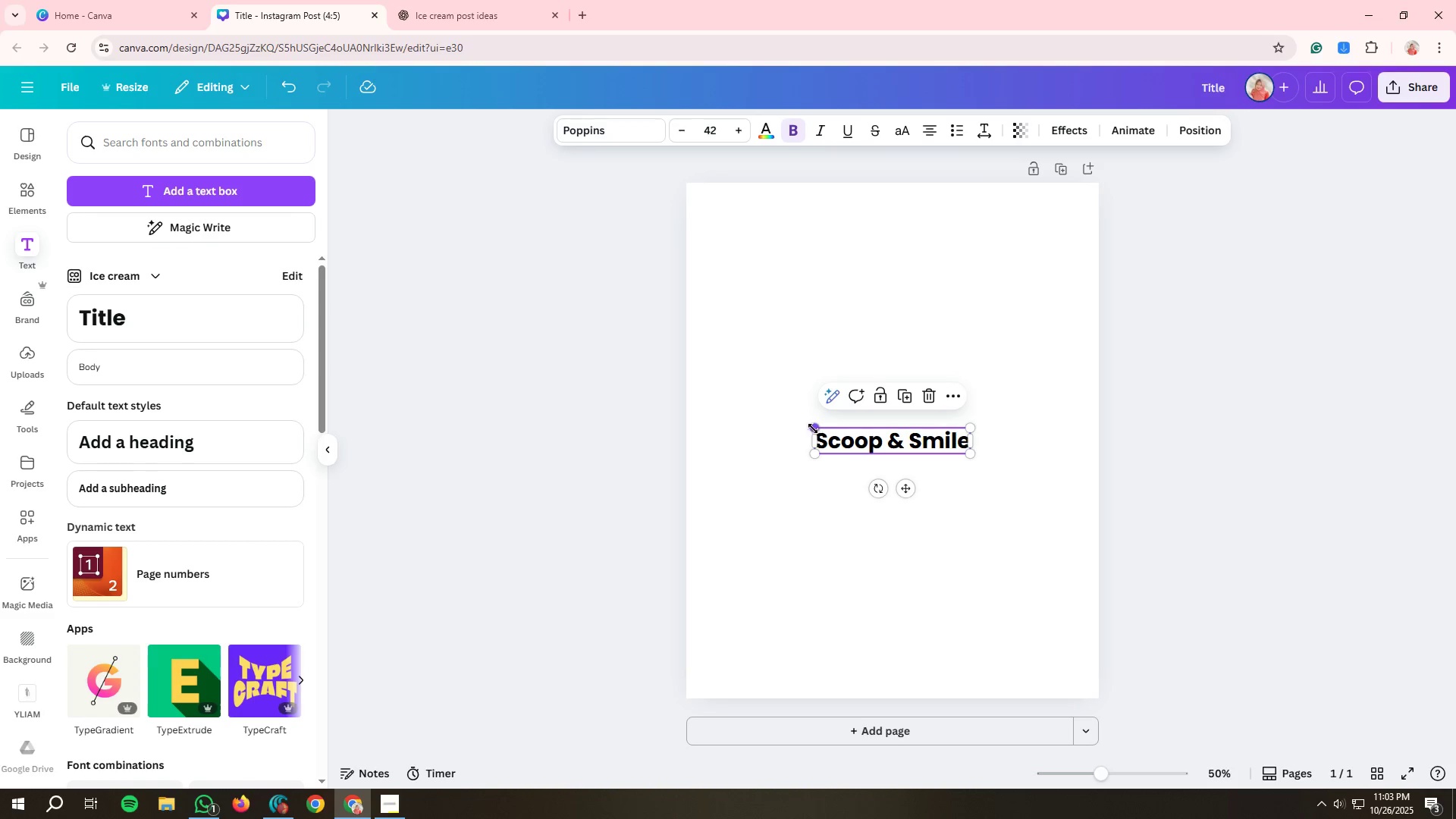 
left_click_drag(start_coordinate=[813, 428], to_coordinate=[720, 263])
 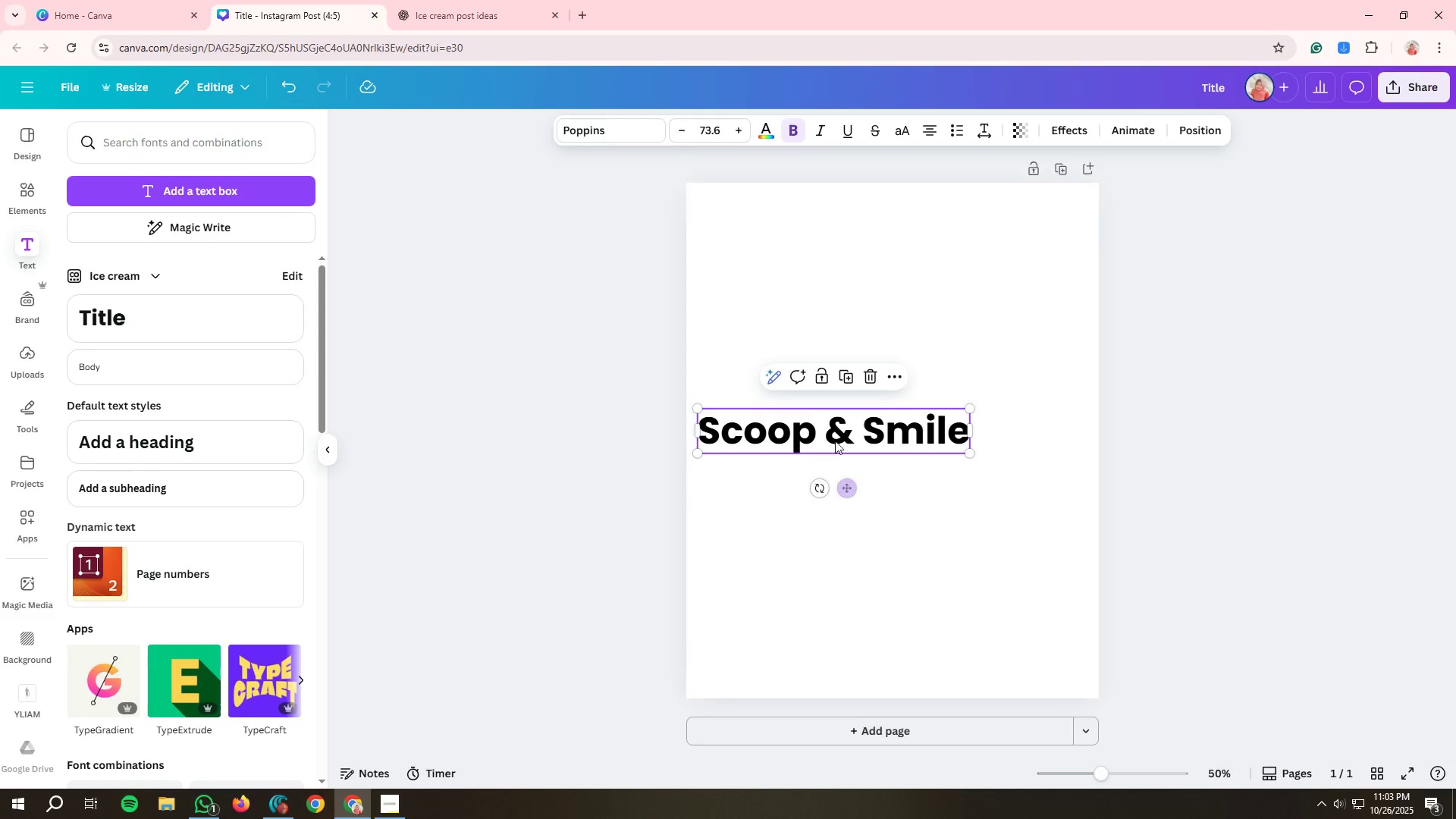 
left_click_drag(start_coordinate=[833, 428], to_coordinate=[890, 434])
 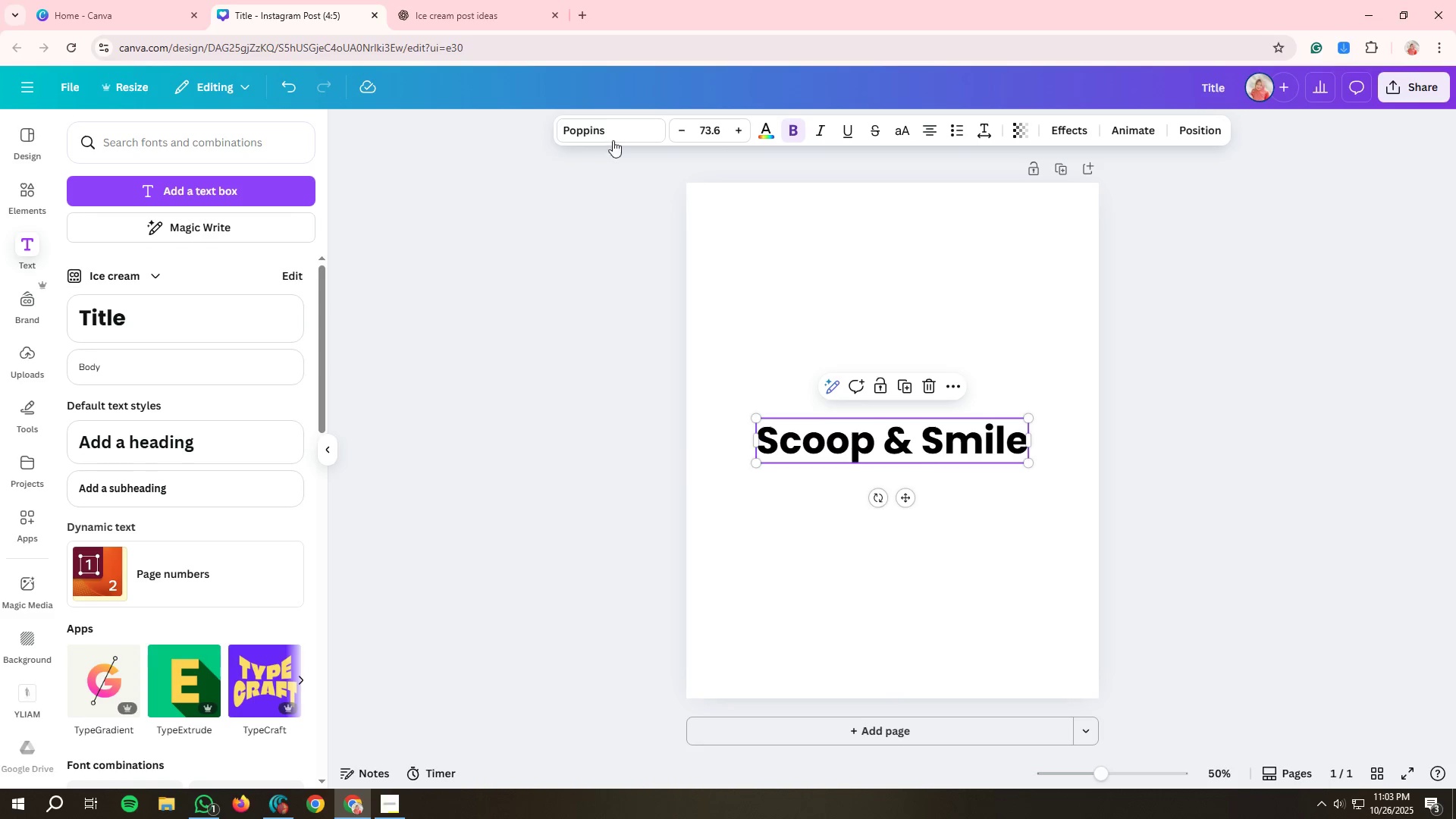 
left_click([620, 133])
 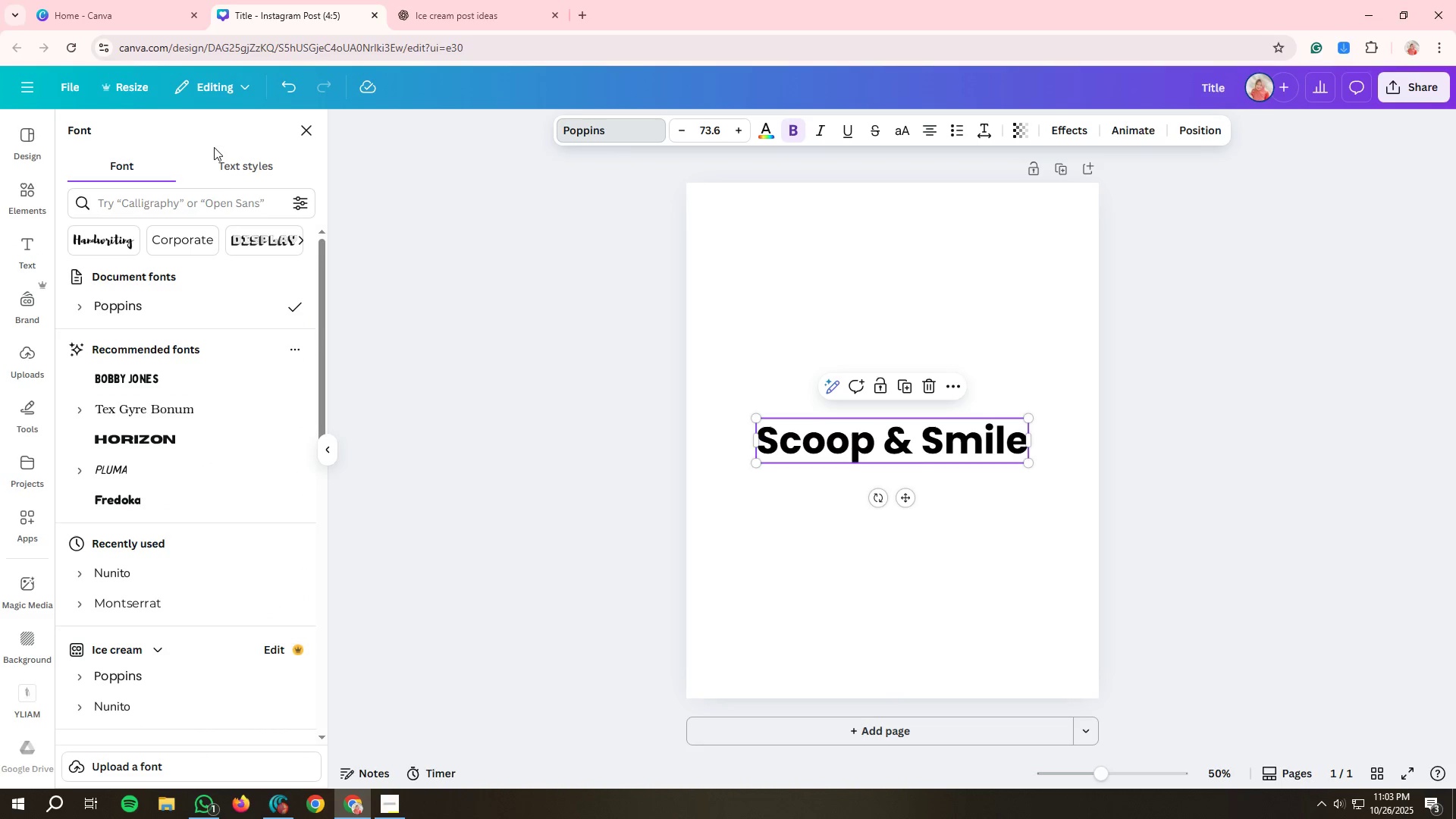 
left_click([248, 166])
 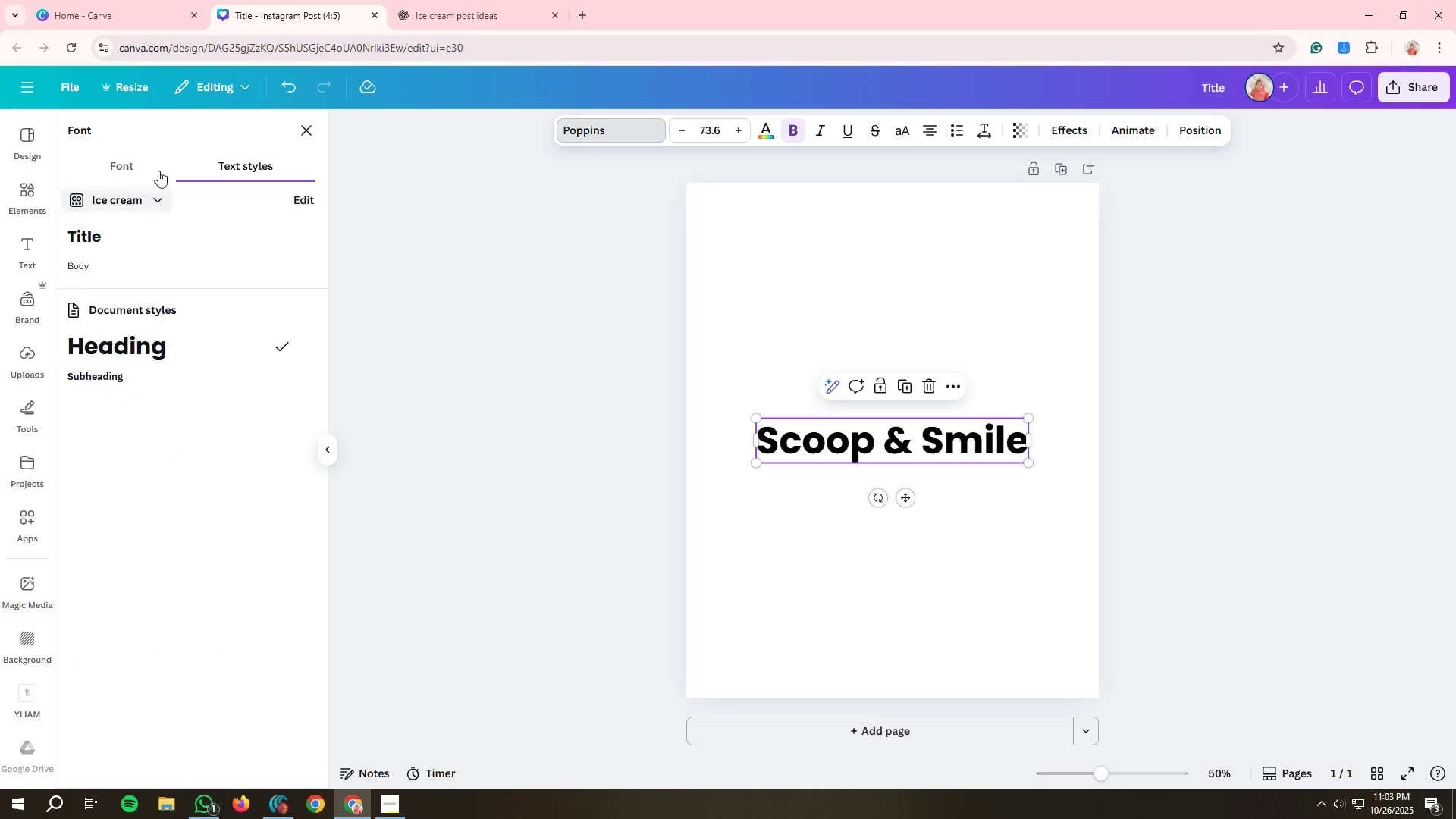 
left_click([133, 168])
 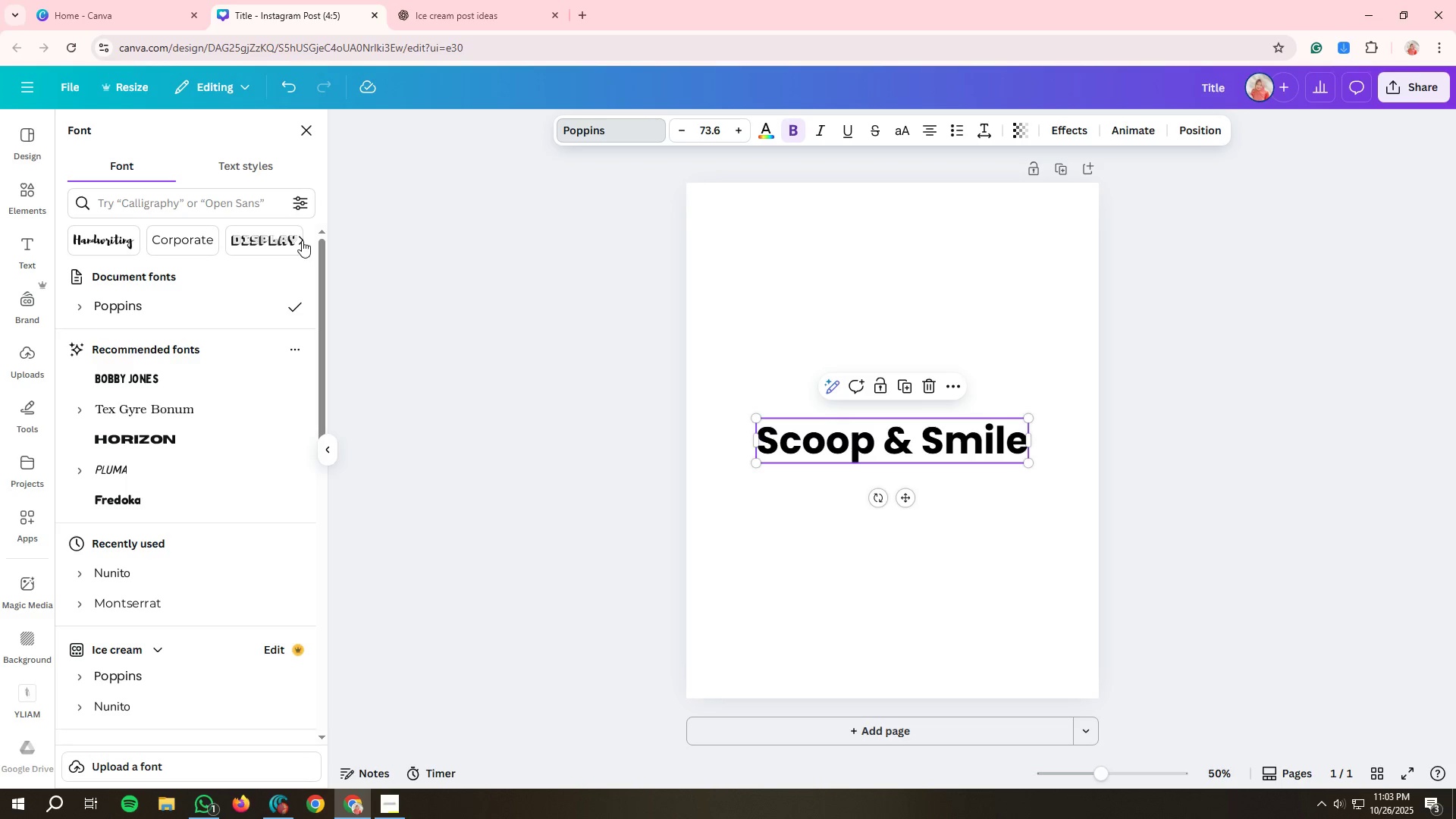 
left_click([262, 232])
 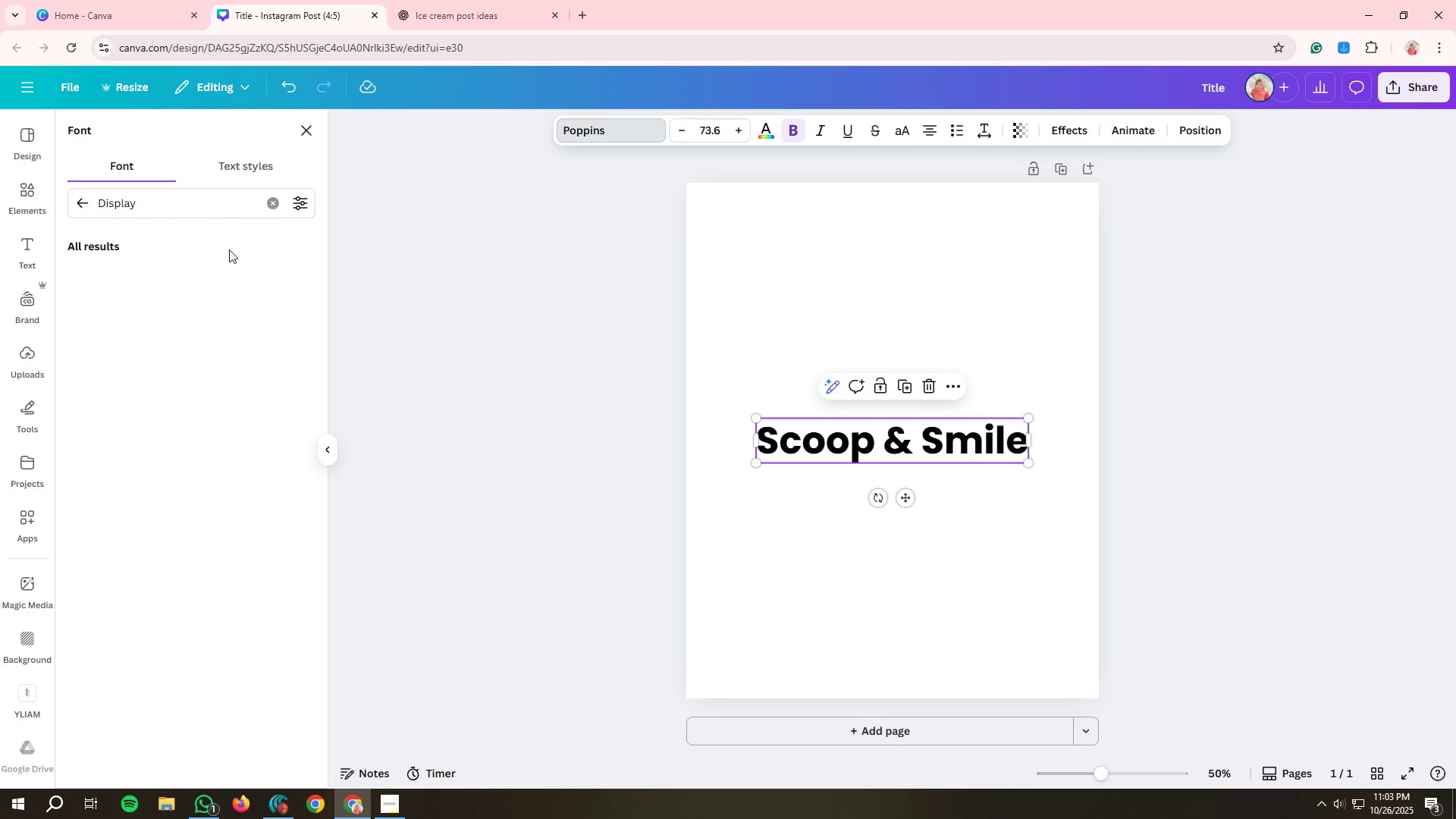 
mouse_move([214, 303])
 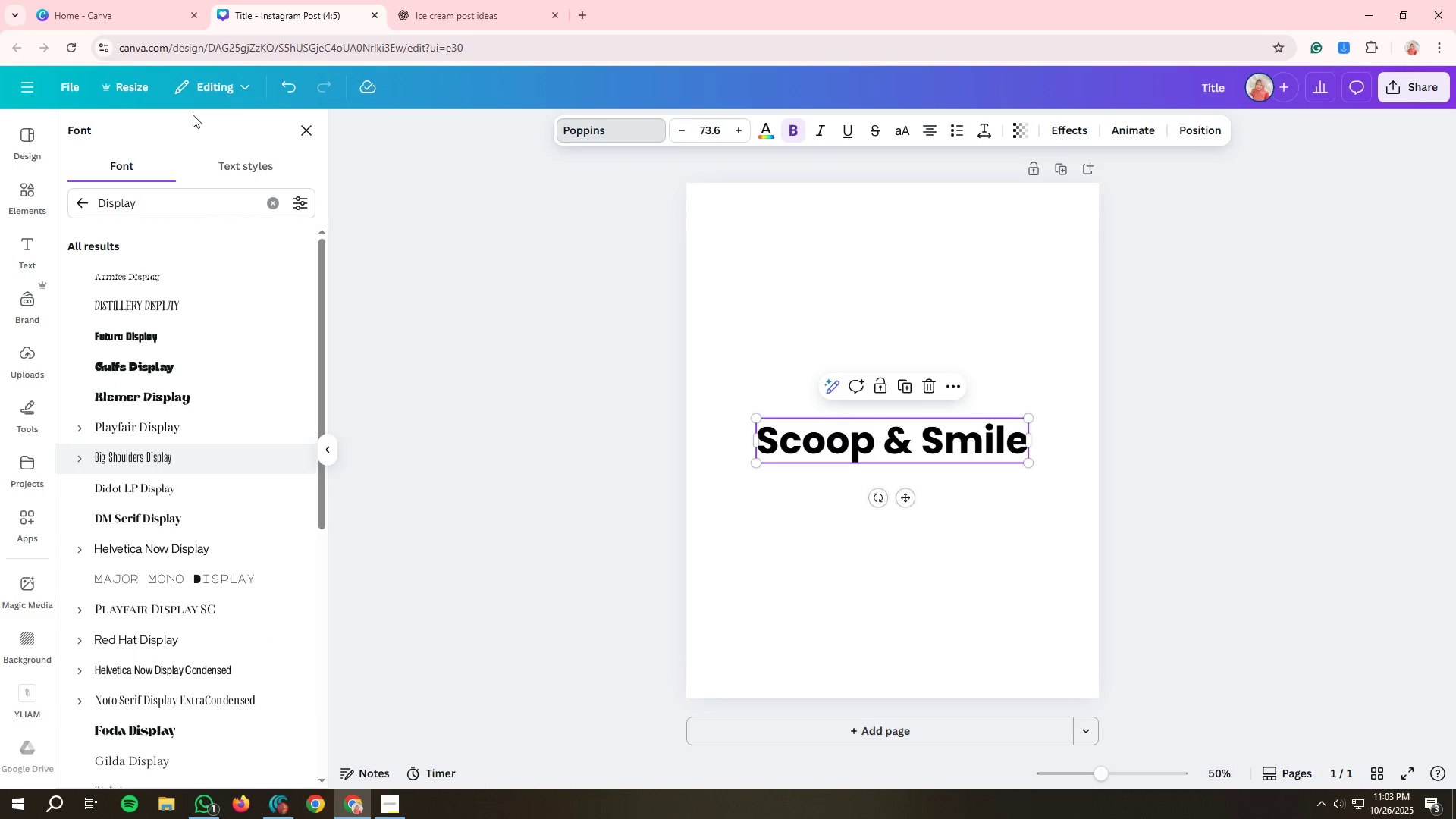 
left_click([313, 123])
 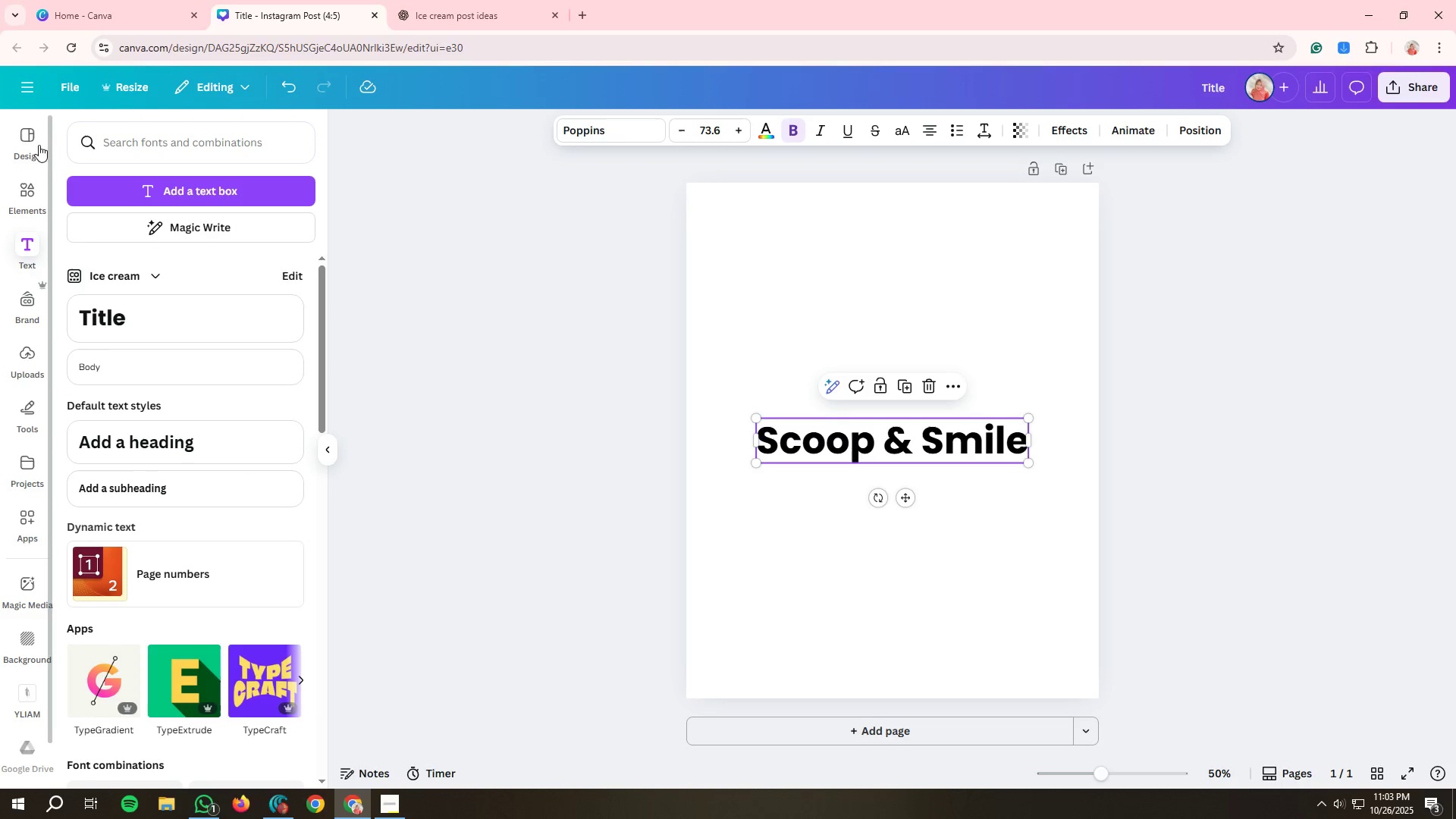 
left_click([23, 140])
 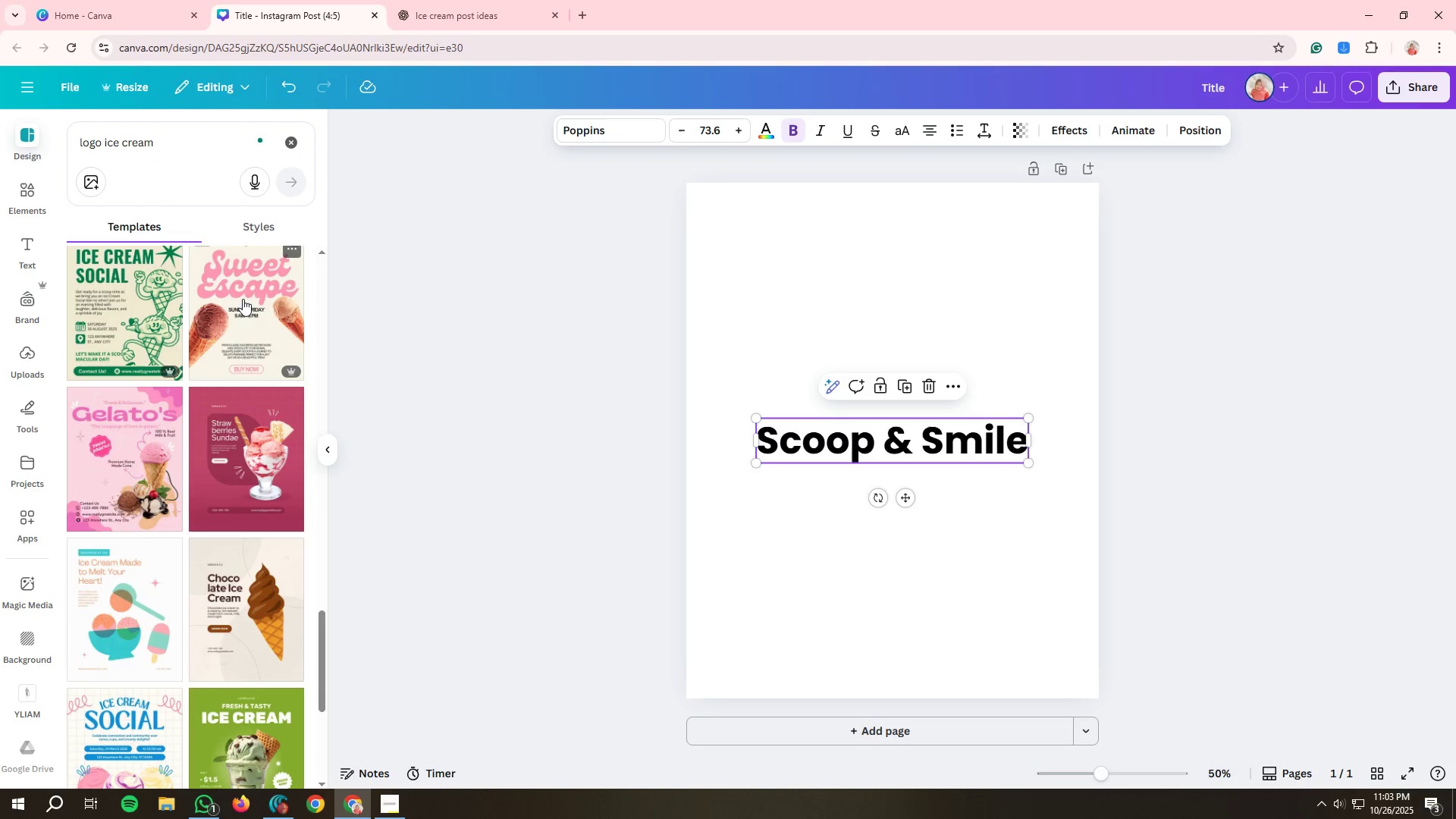 
left_click([245, 299])
 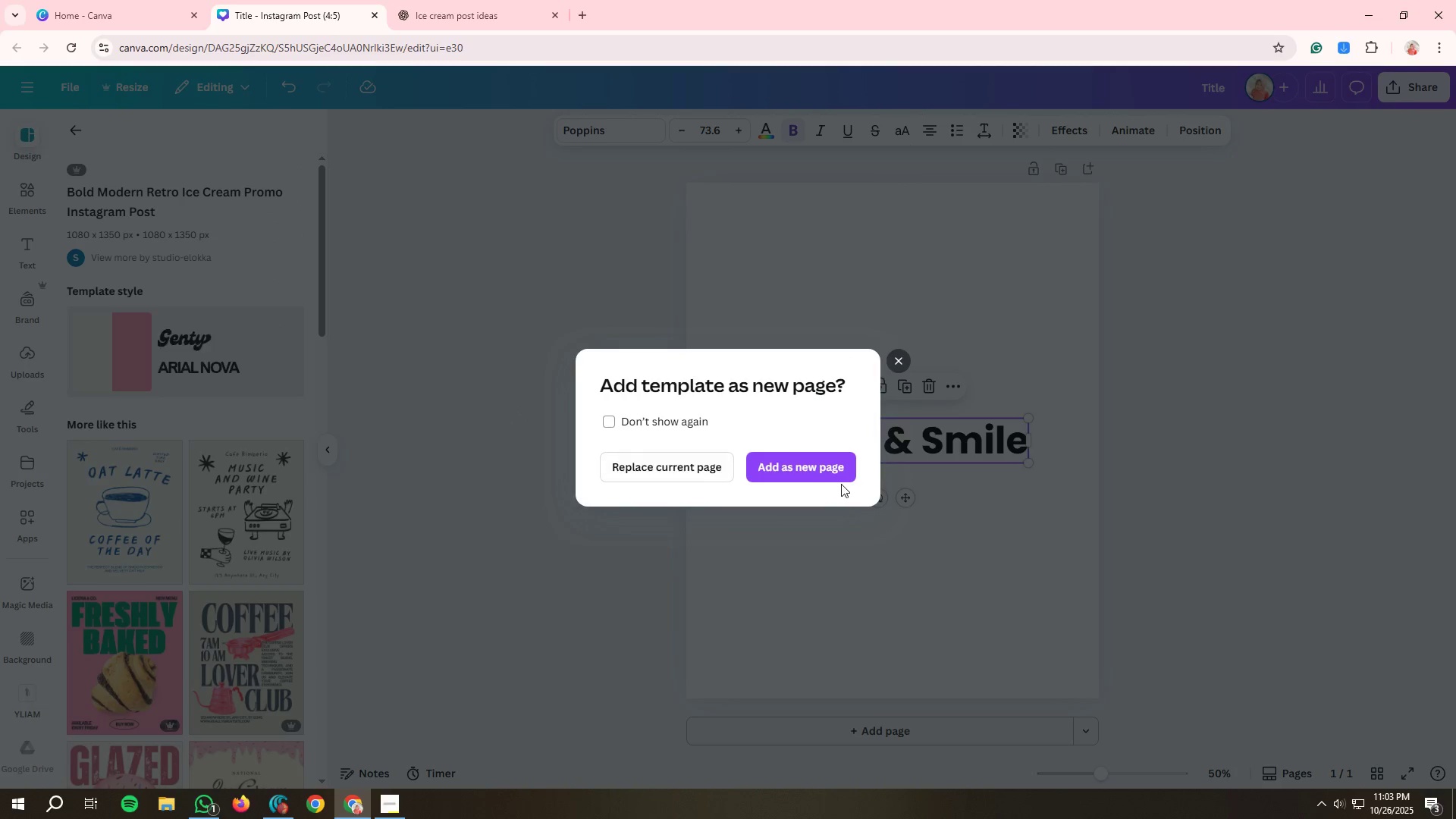 
left_click([830, 470])
 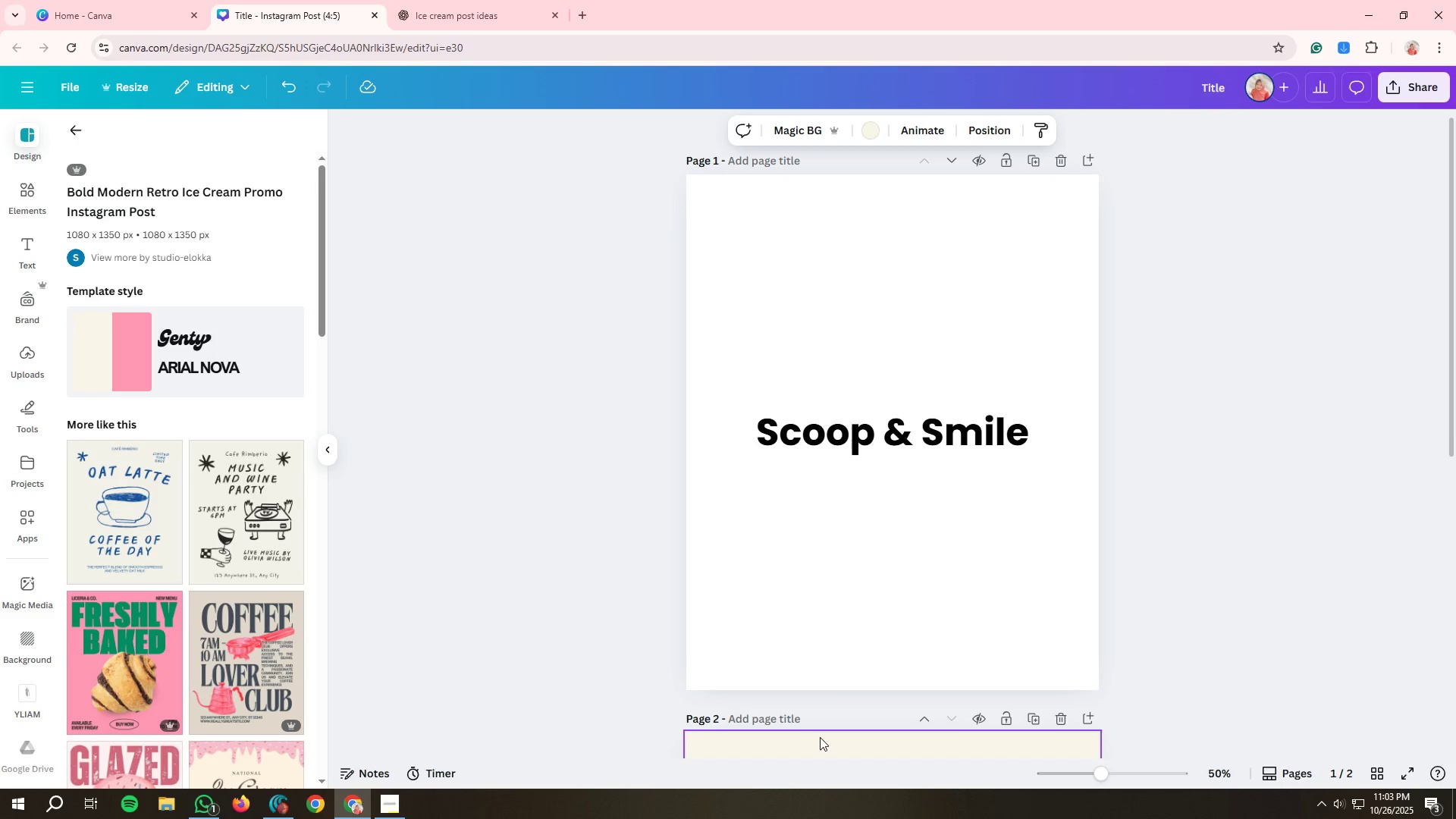 
scroll: coordinate [850, 692], scroll_direction: down, amount: 5.0
 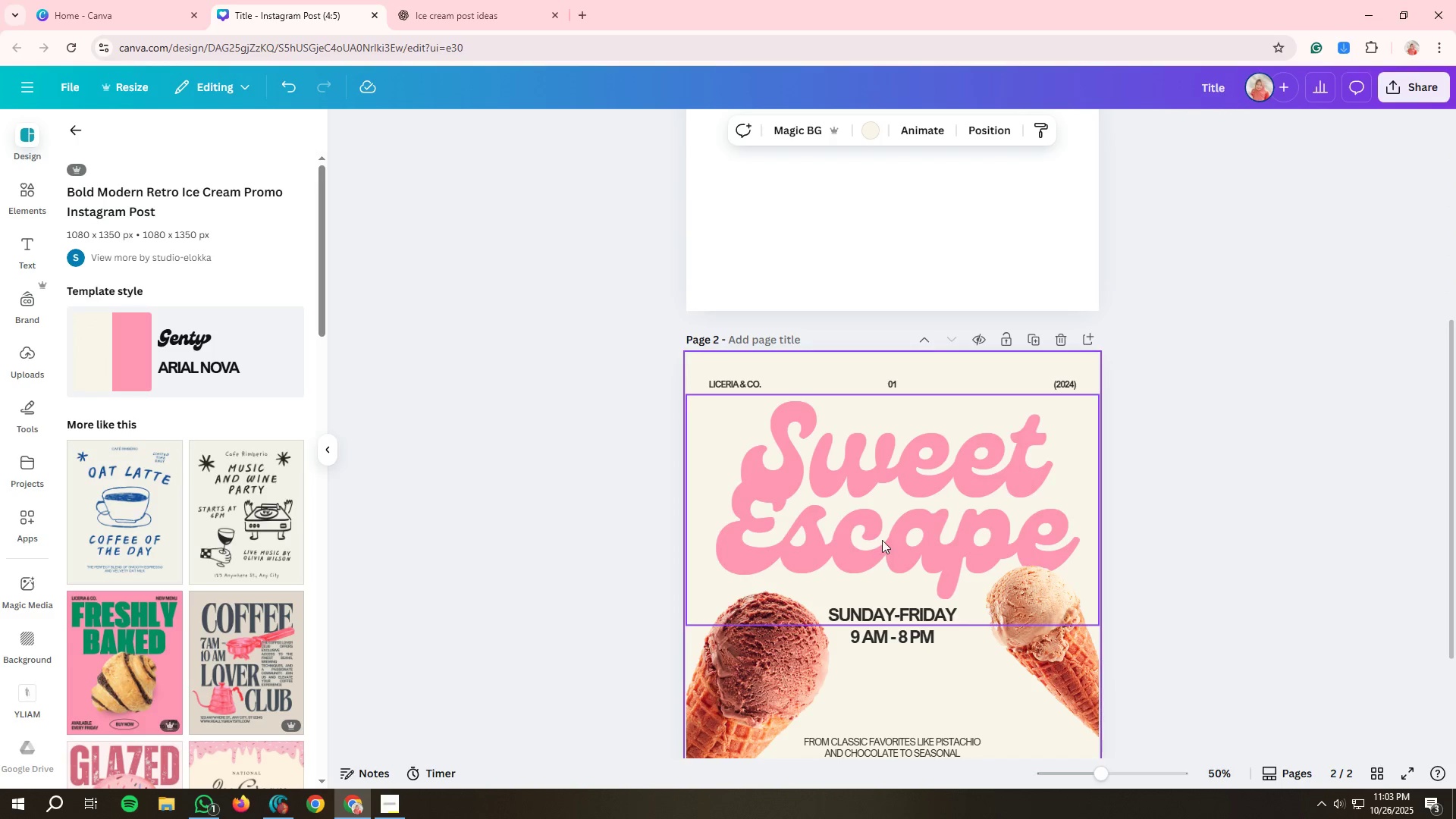 
left_click([882, 534])
 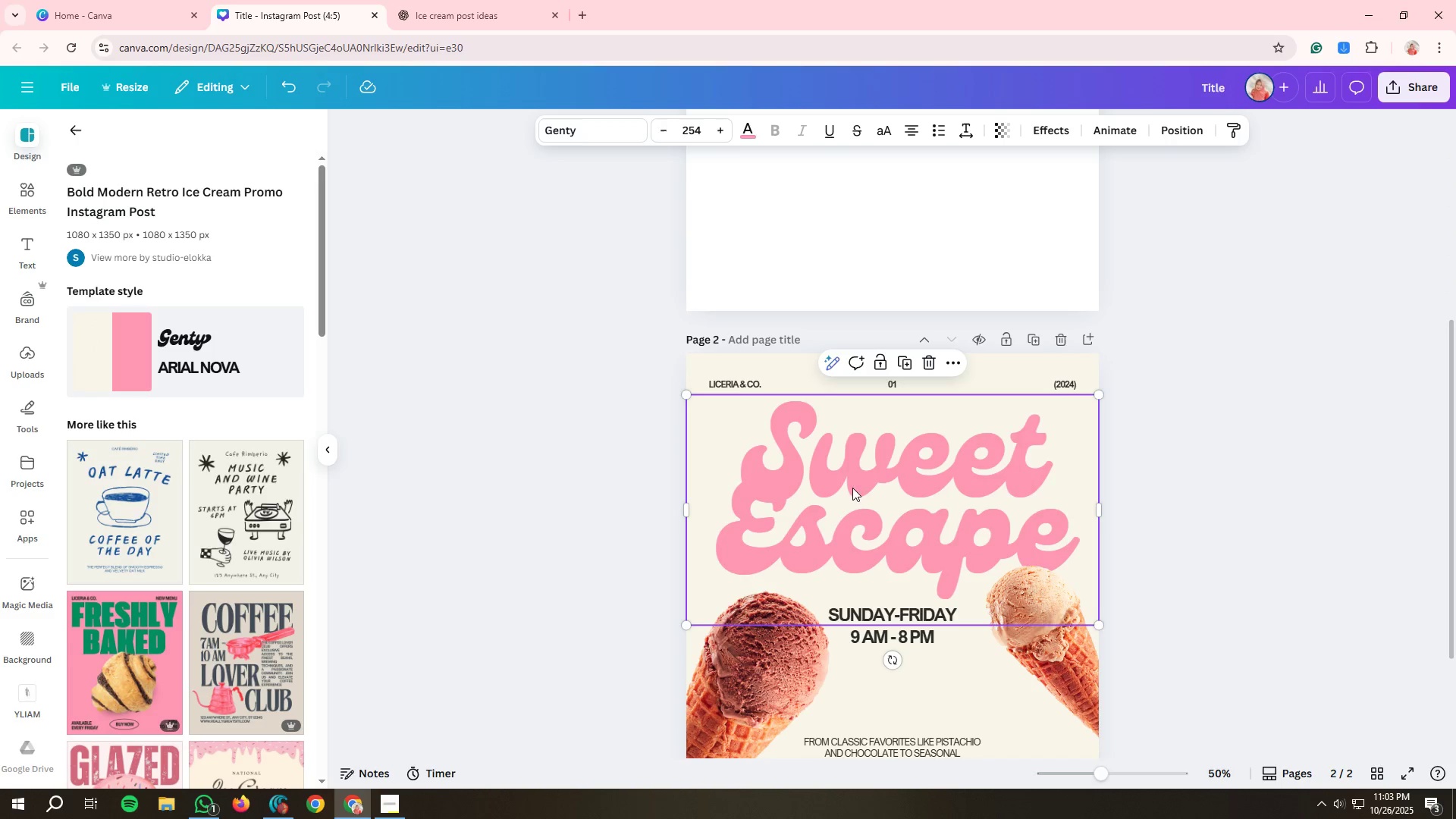 
scroll: coordinate [863, 494], scroll_direction: up, amount: 9.0
 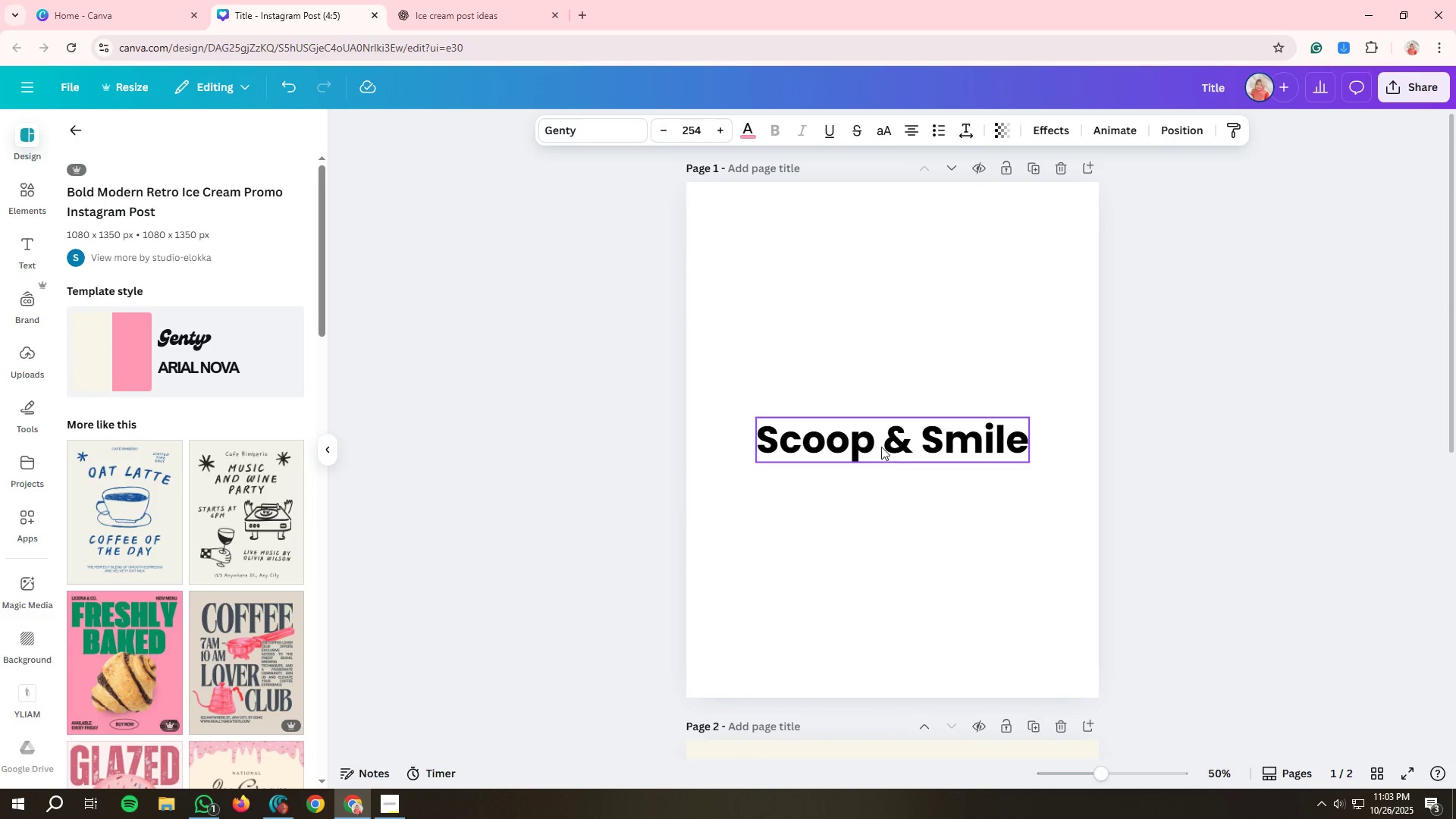 
left_click([881, 447])
 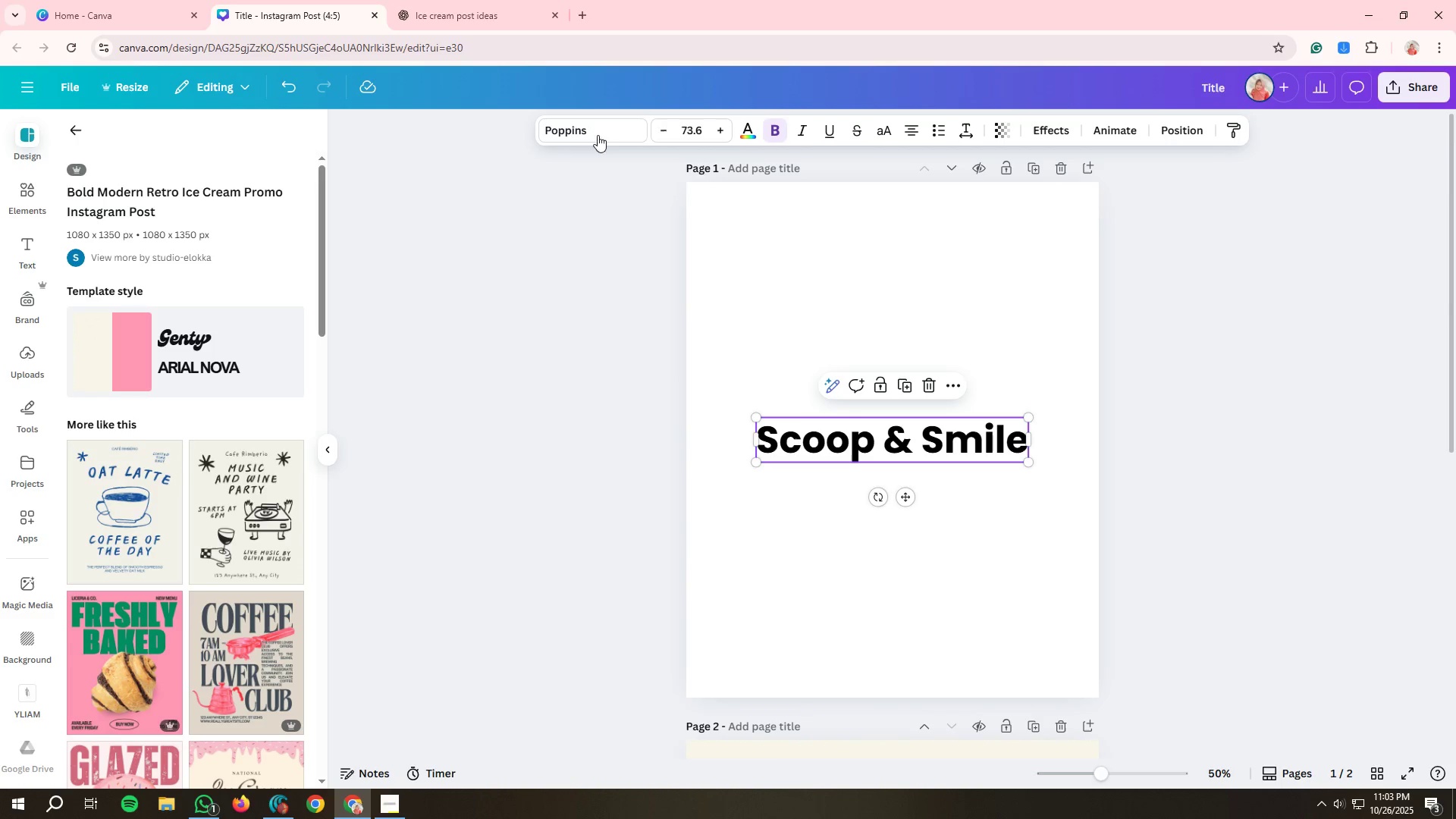 
left_click([595, 130])
 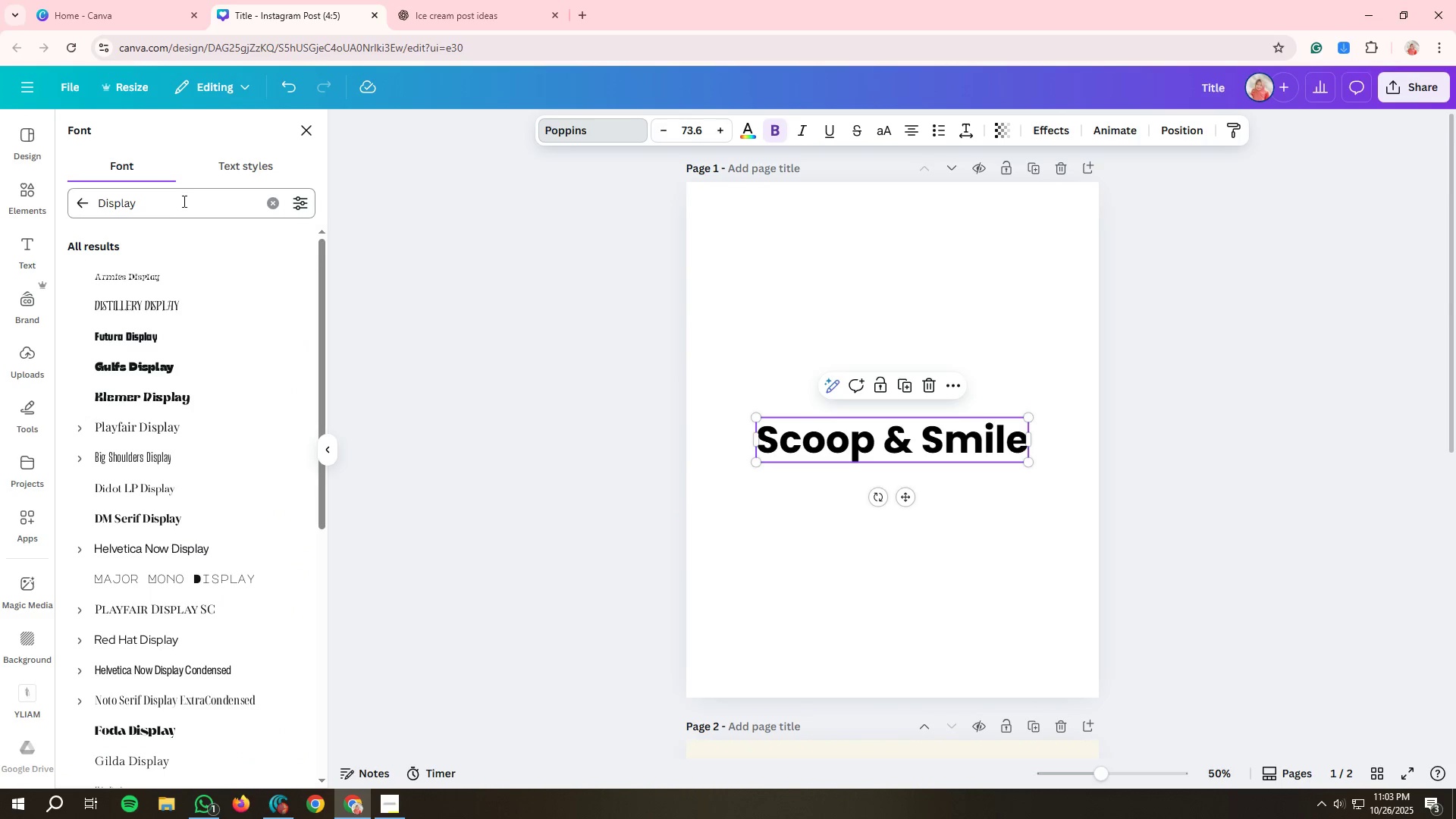 
left_click_drag(start_coordinate=[179, 206], to_coordinate=[17, 199])
 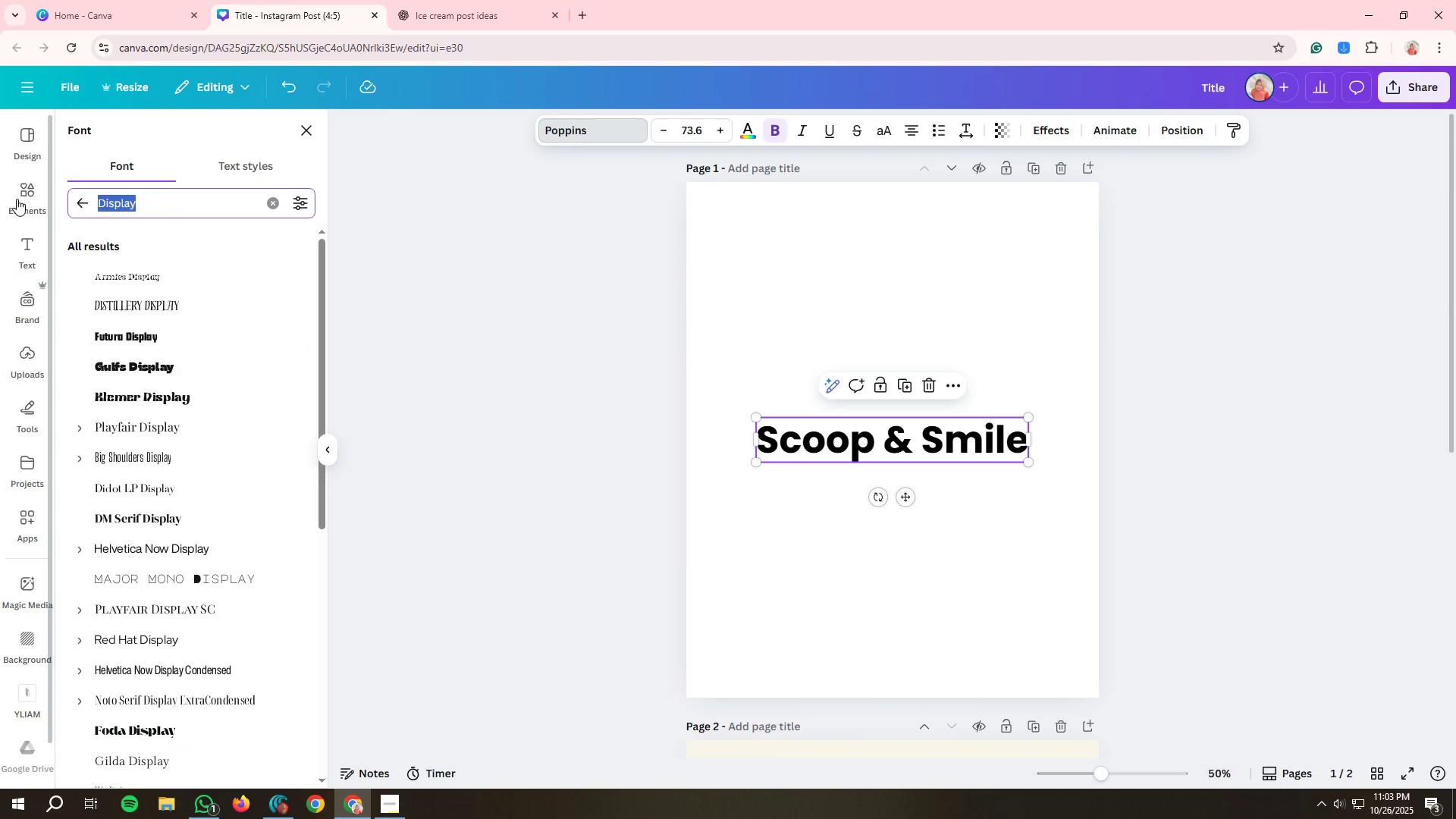 
type(genty)
 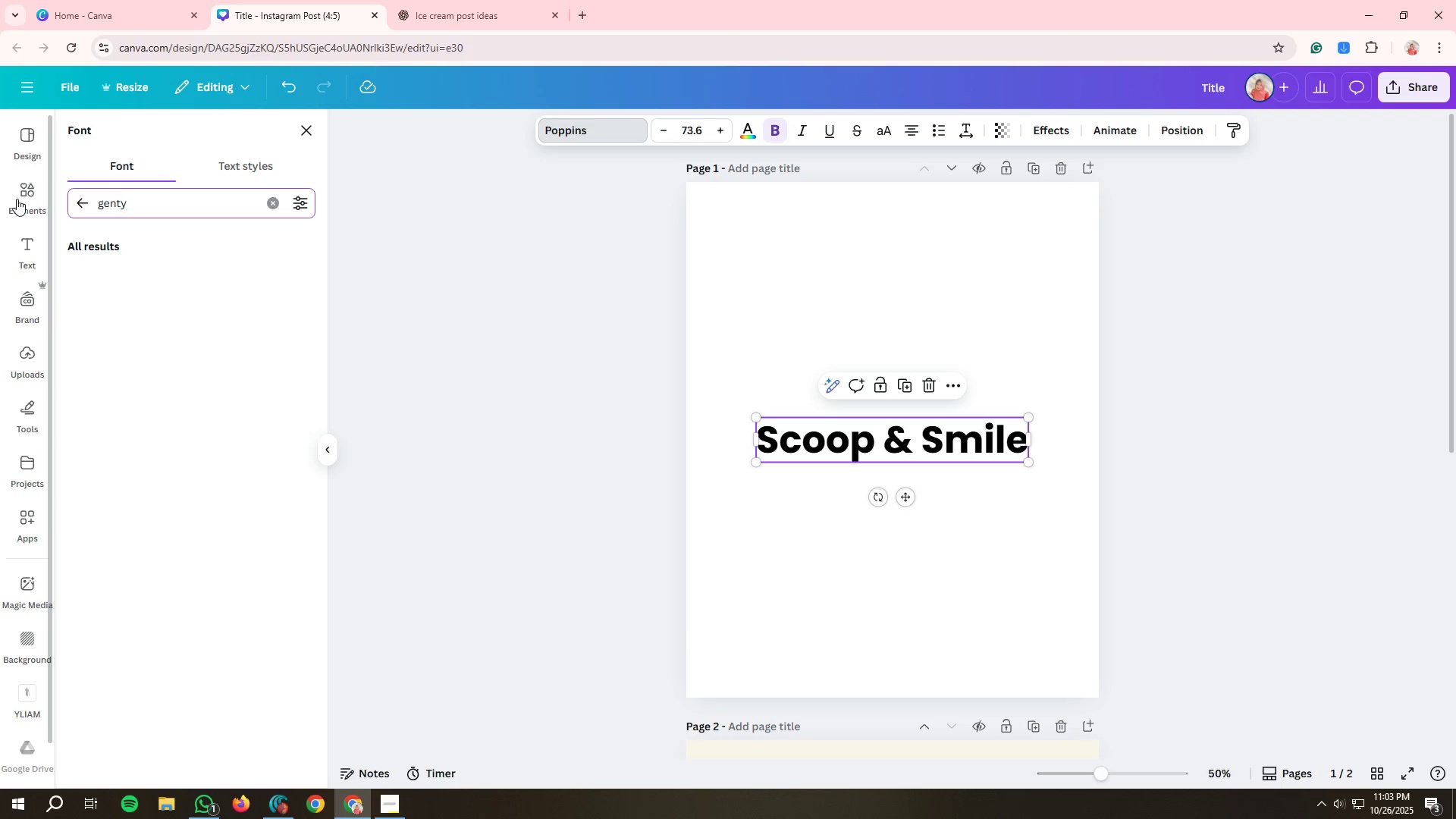 
key(Enter)
 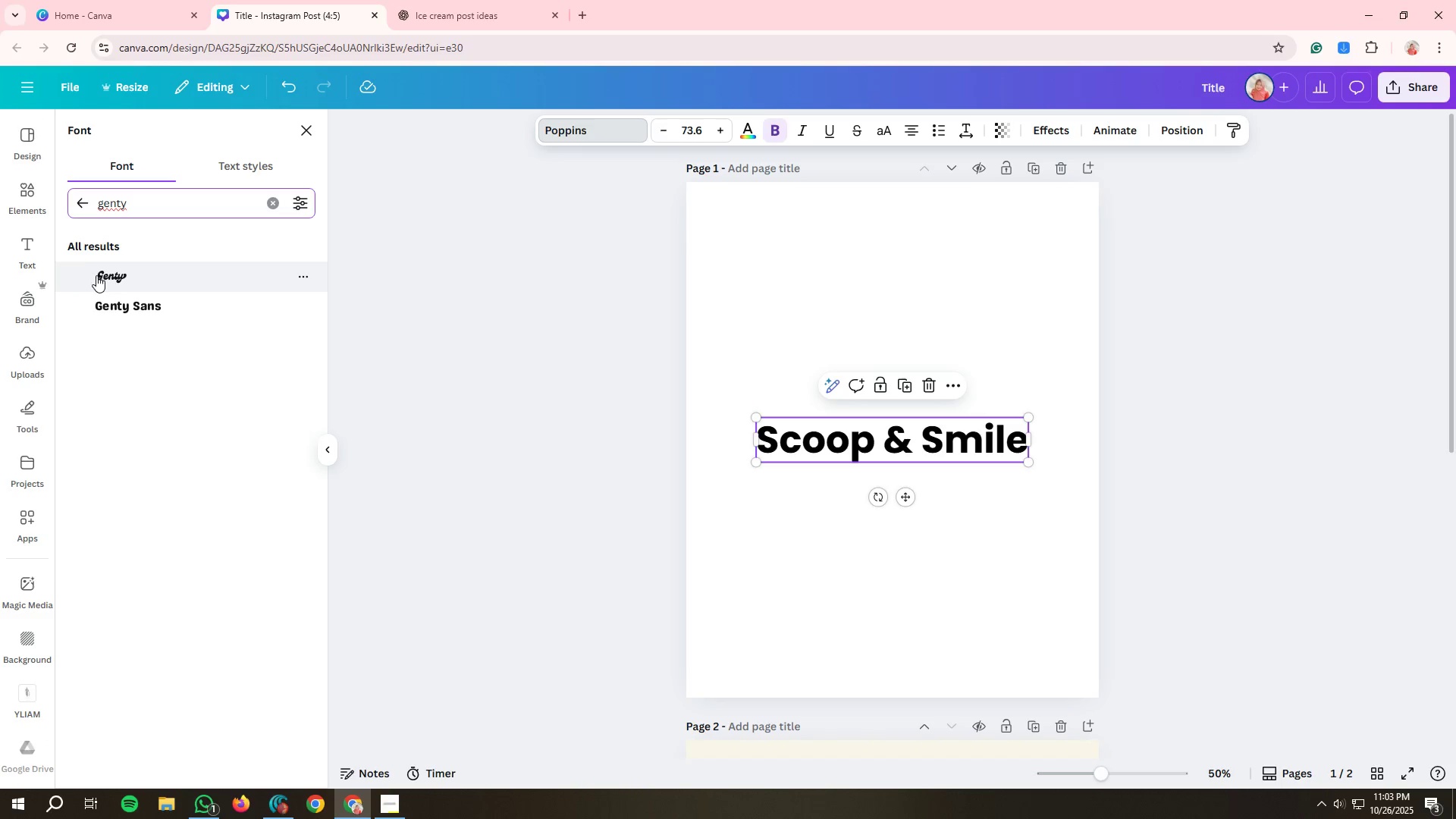 
left_click([111, 268])
 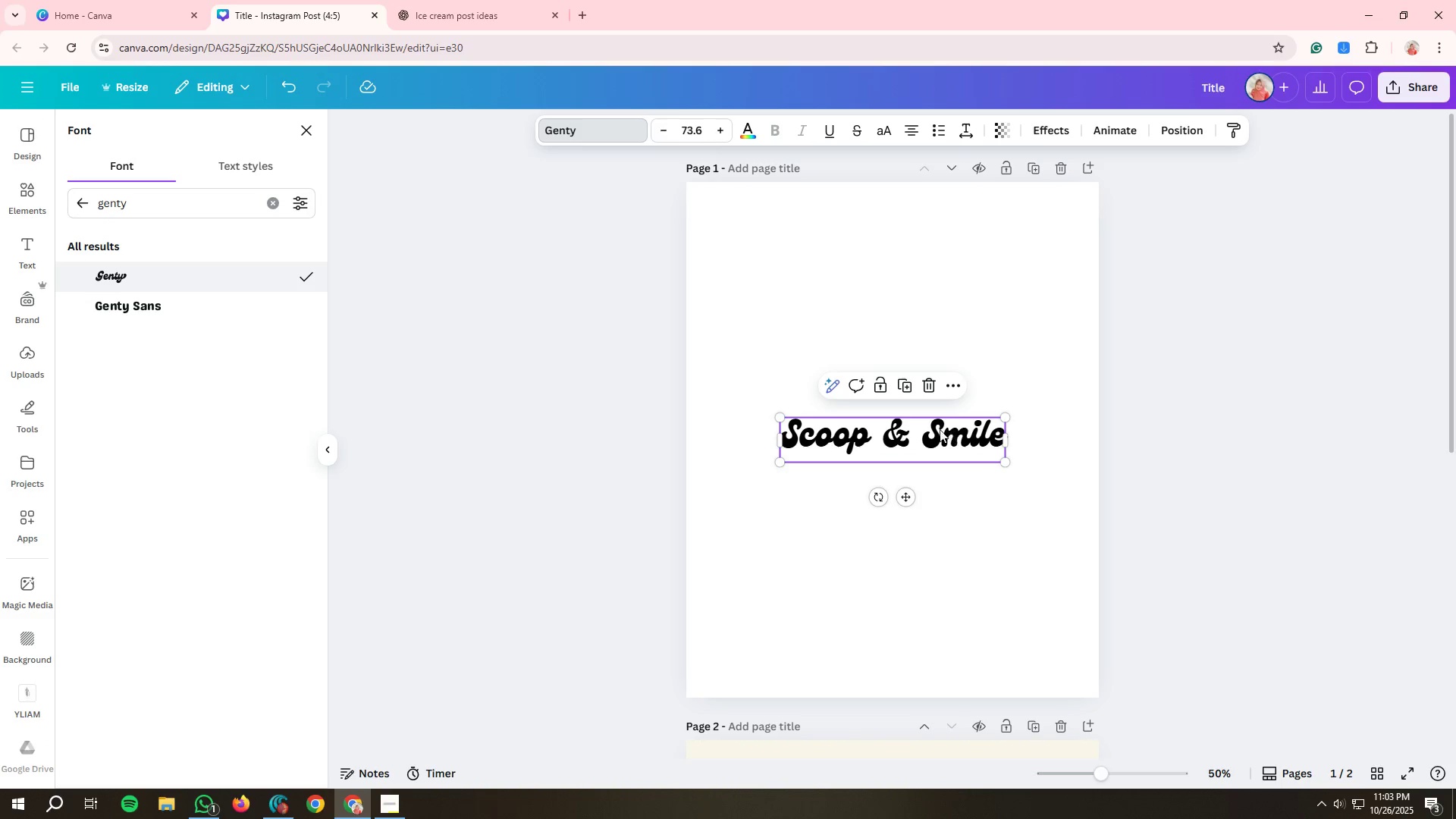 
left_click([968, 513])
 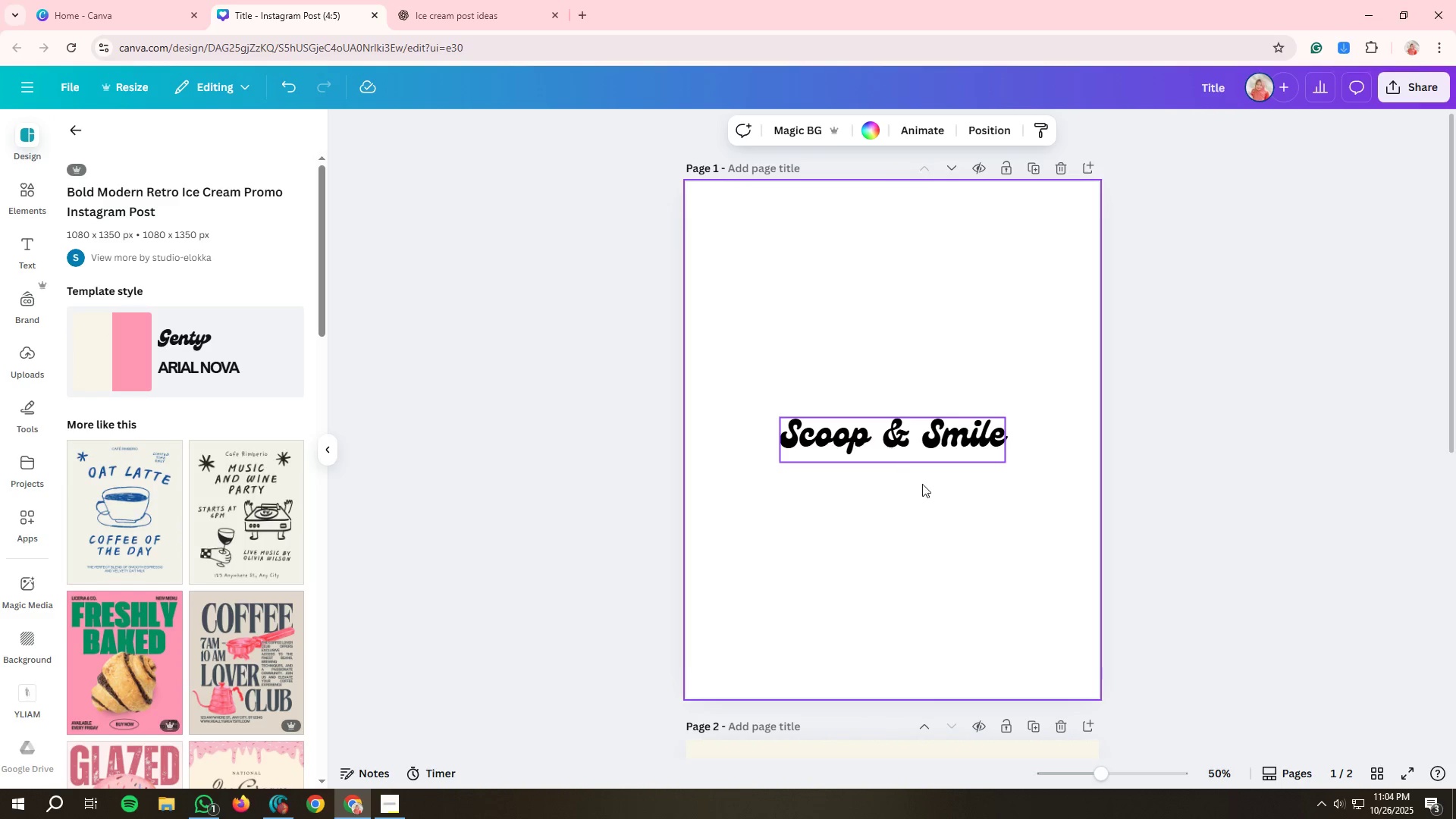 
scroll: coordinate [1065, 422], scroll_direction: down, amount: 8.0
 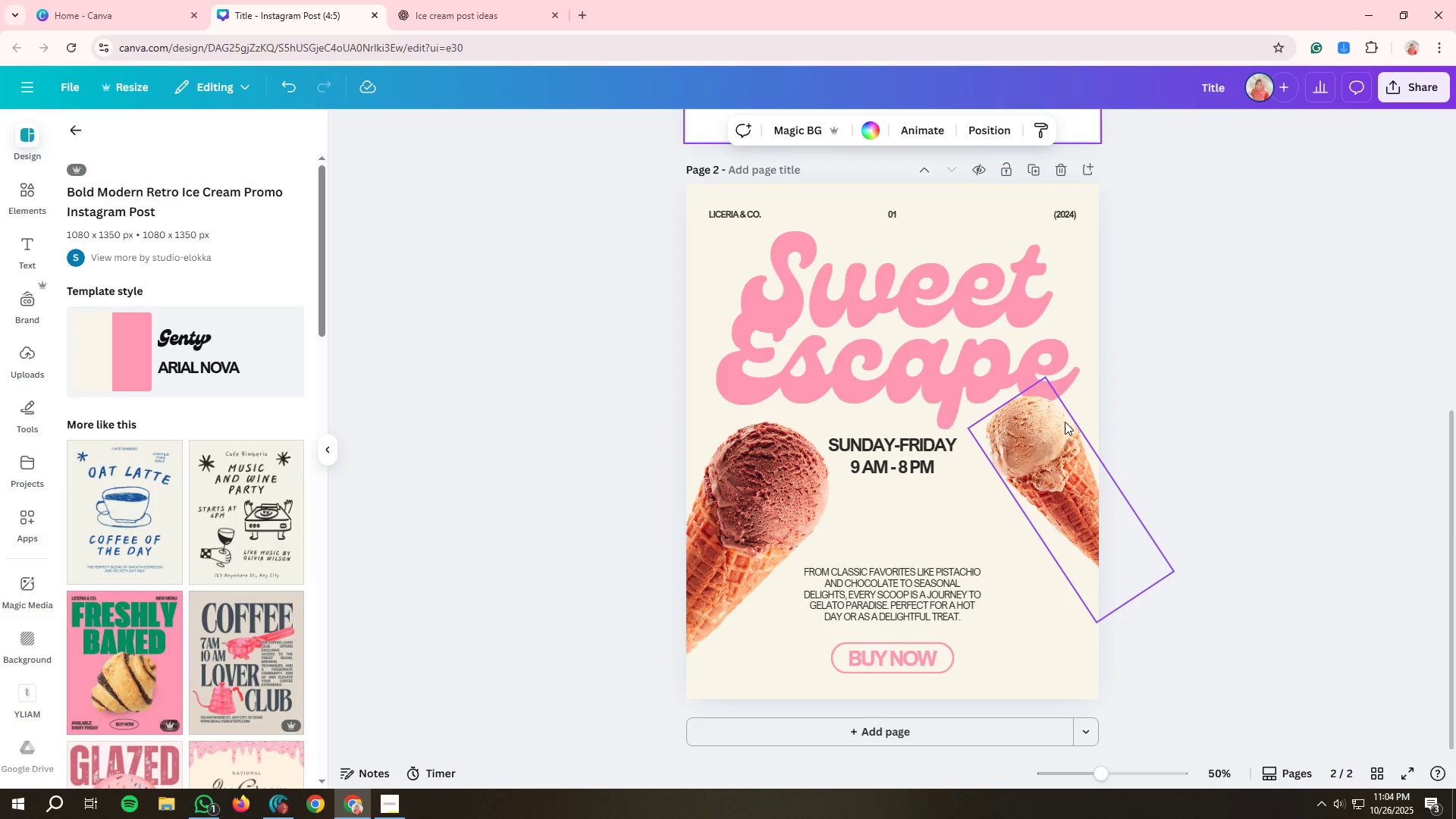 
scroll: coordinate [1065, 422], scroll_direction: up, amount: 4.0
 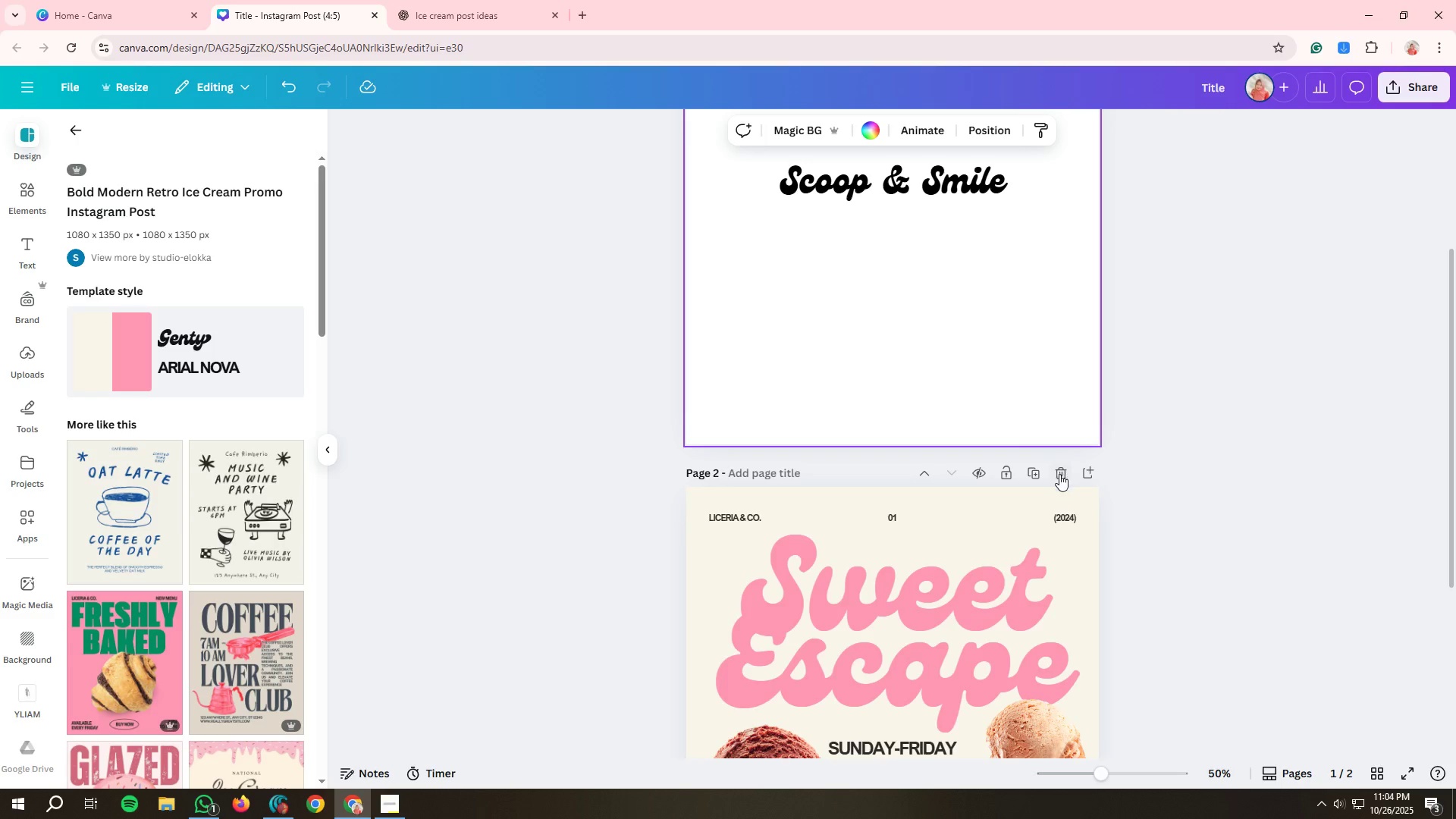 
left_click([1065, 476])
 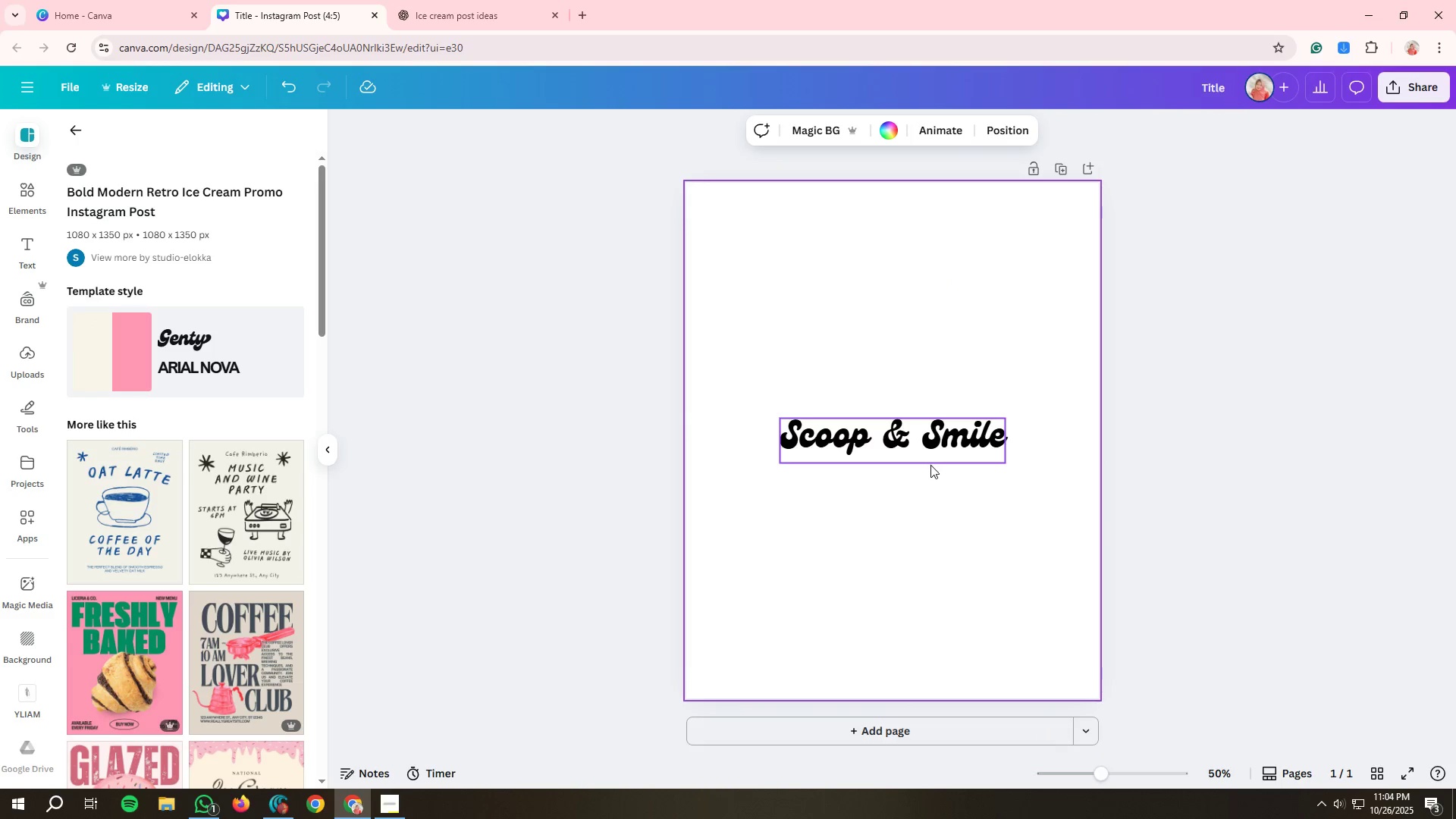 
left_click_drag(start_coordinate=[899, 442], to_coordinate=[896, 361])
 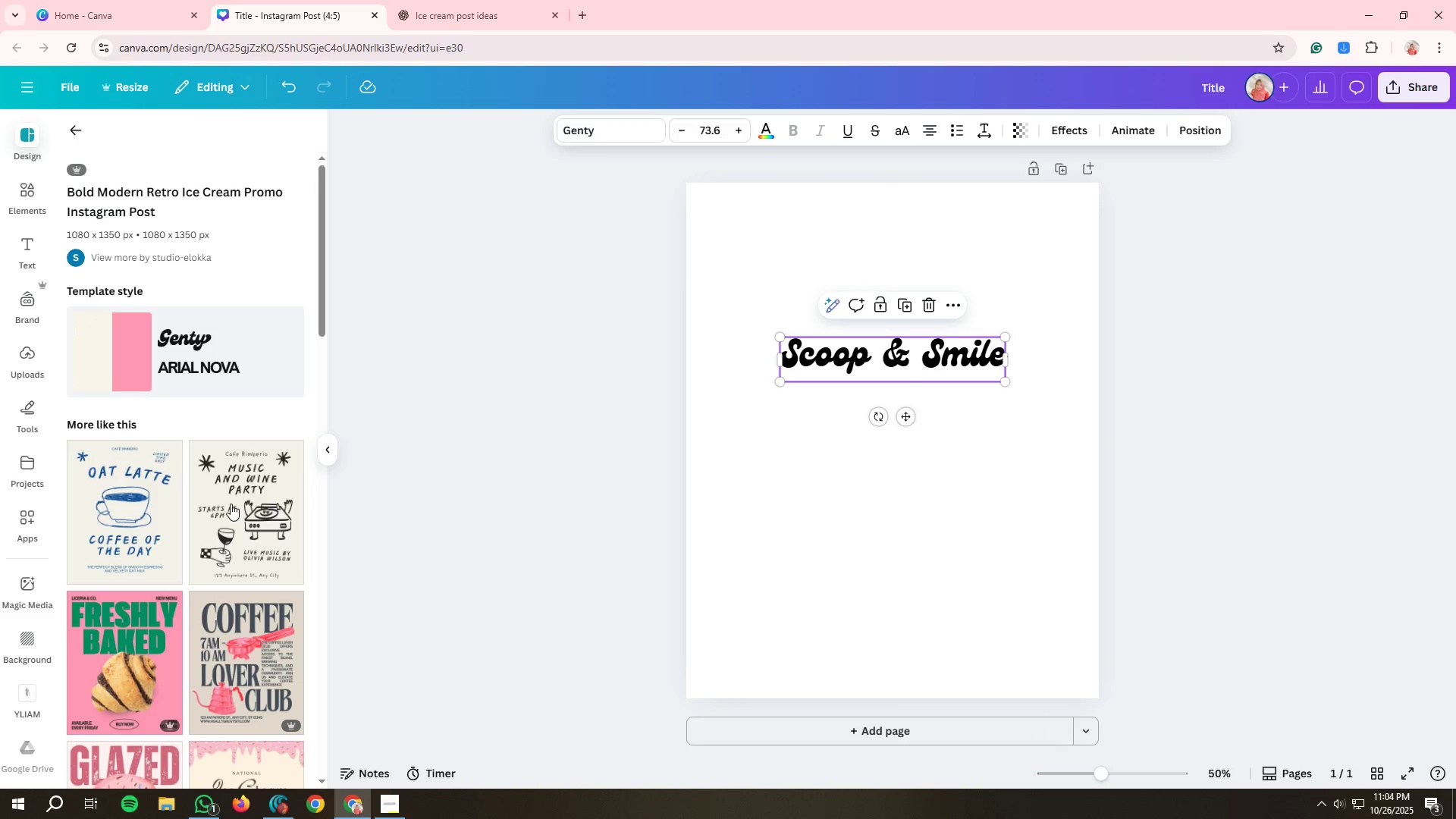 
mouse_move([101, 480])
 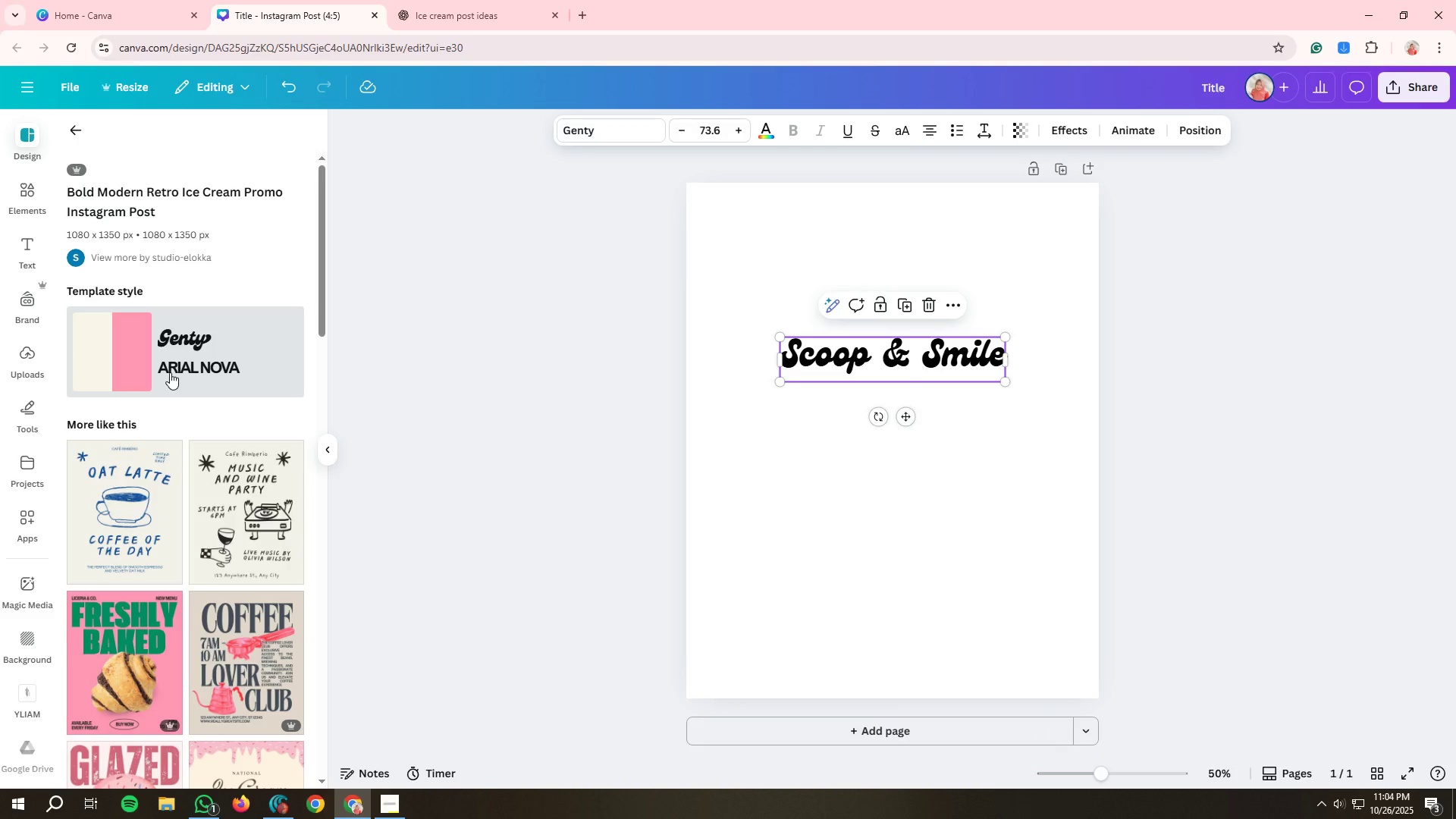 
scroll: coordinate [170, 372], scroll_direction: down, amount: 2.0
 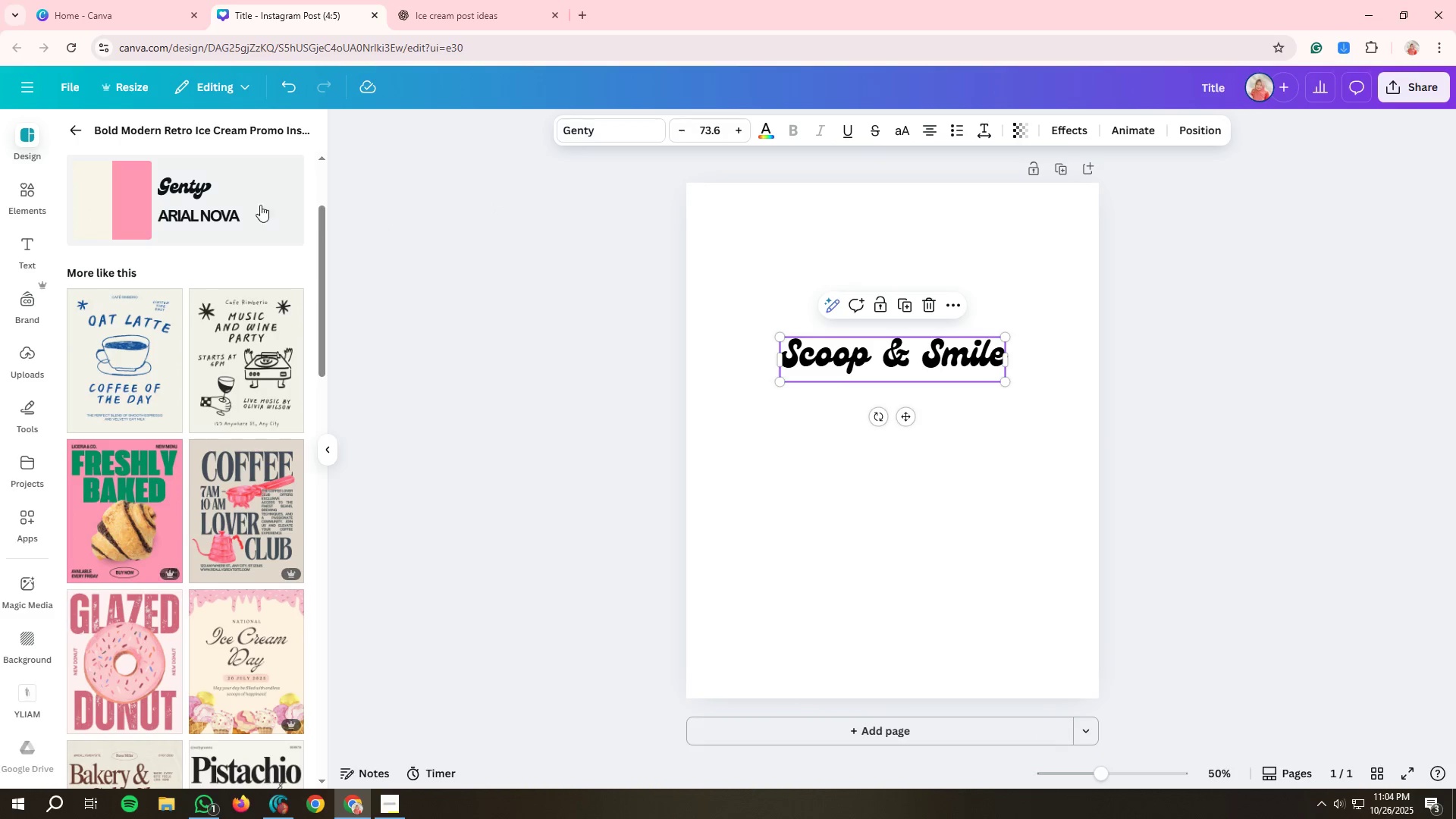 
left_click([34, 240])
 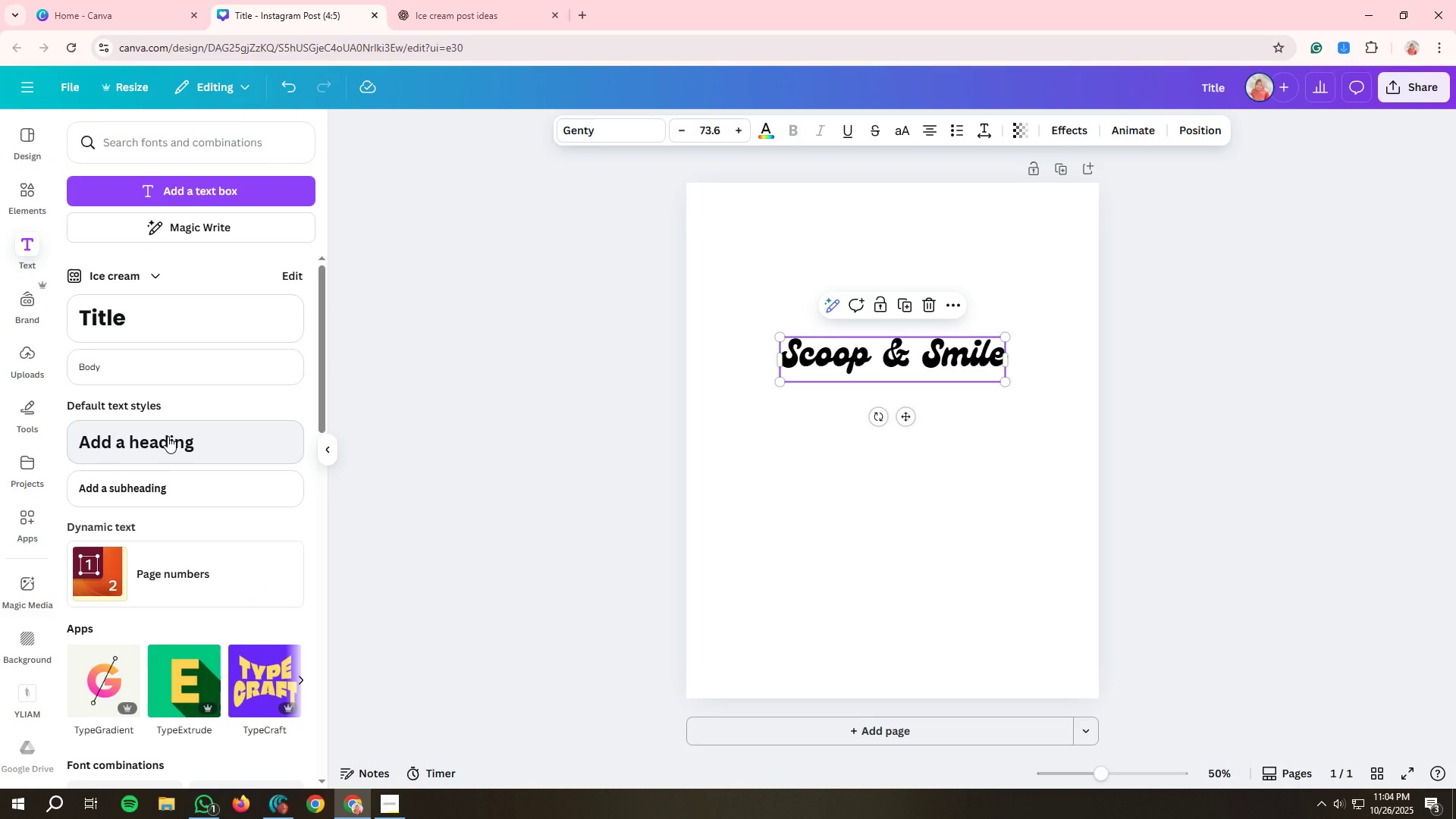 
wait(8.26)
 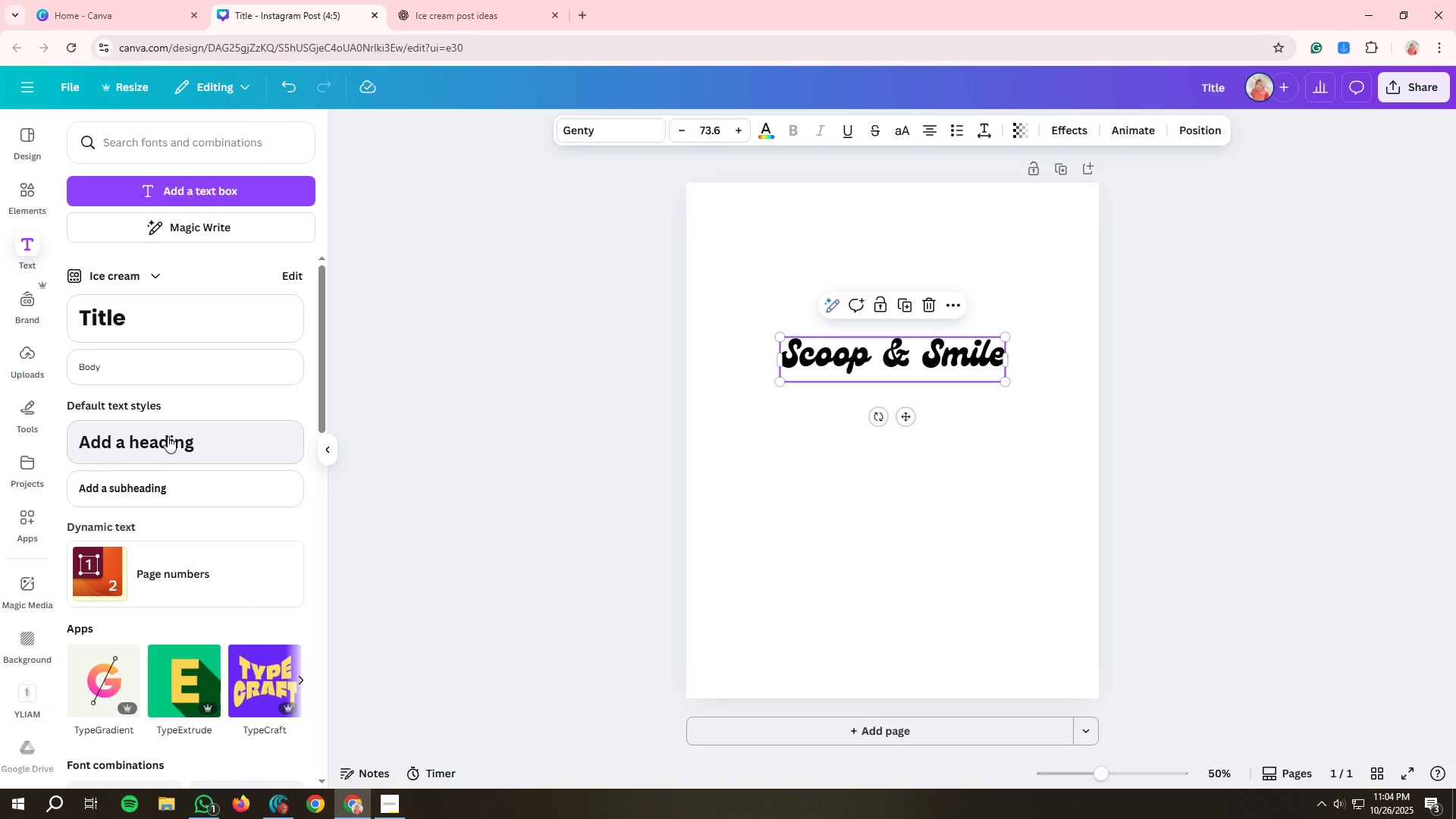 
left_click([162, 309])
 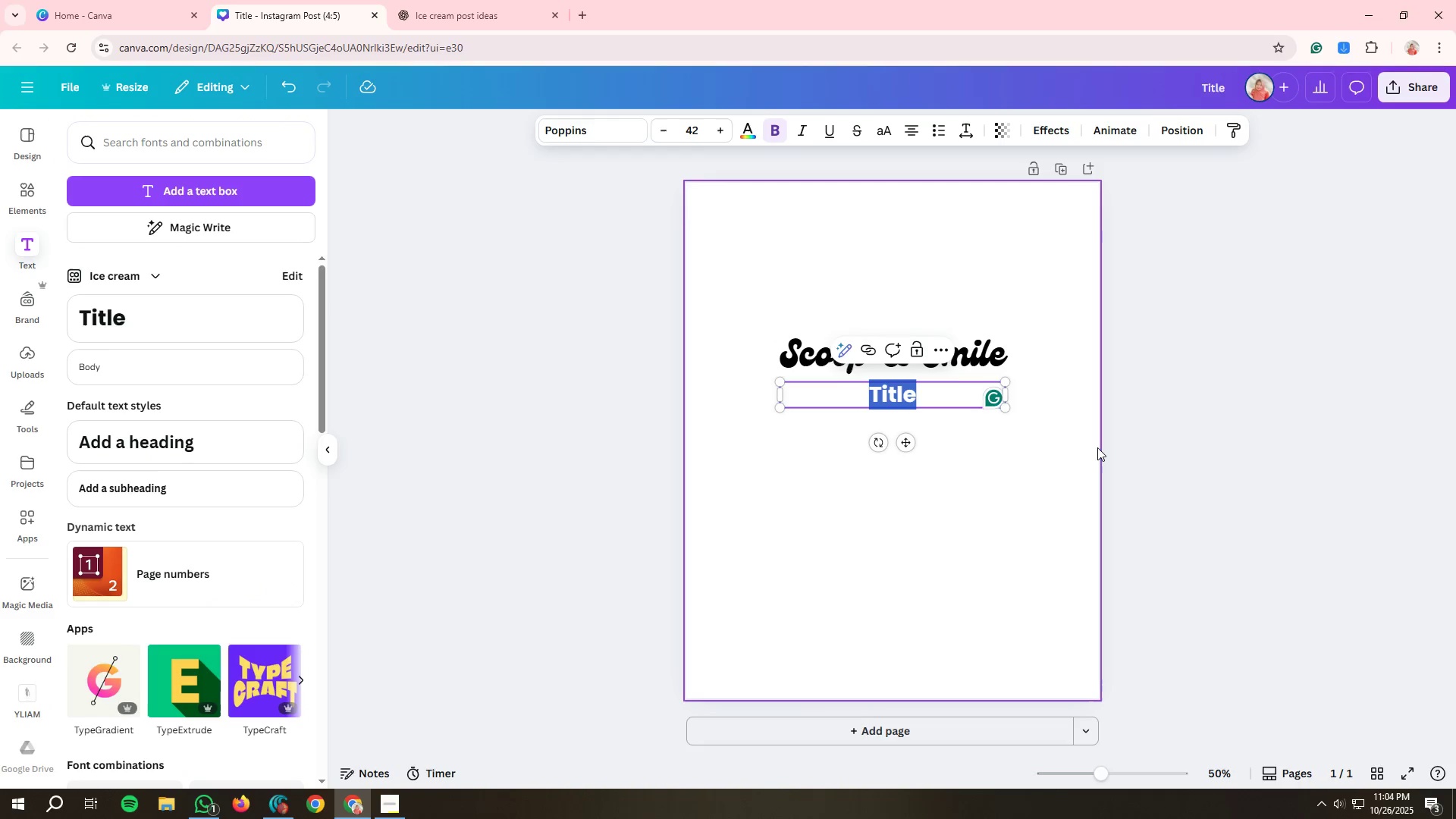 
type(Happiness in Every Scoop)
 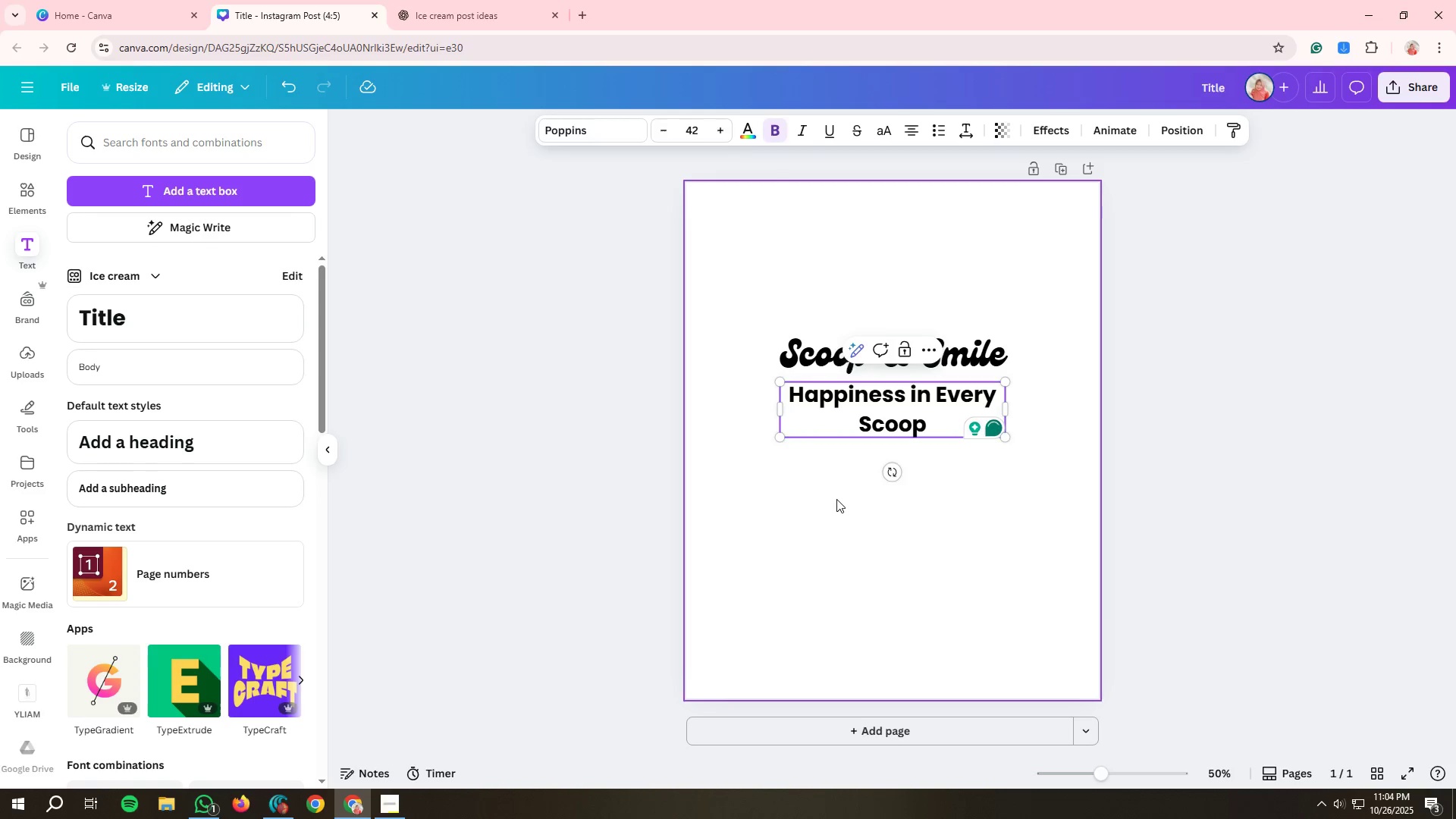 
left_click([842, 412])
 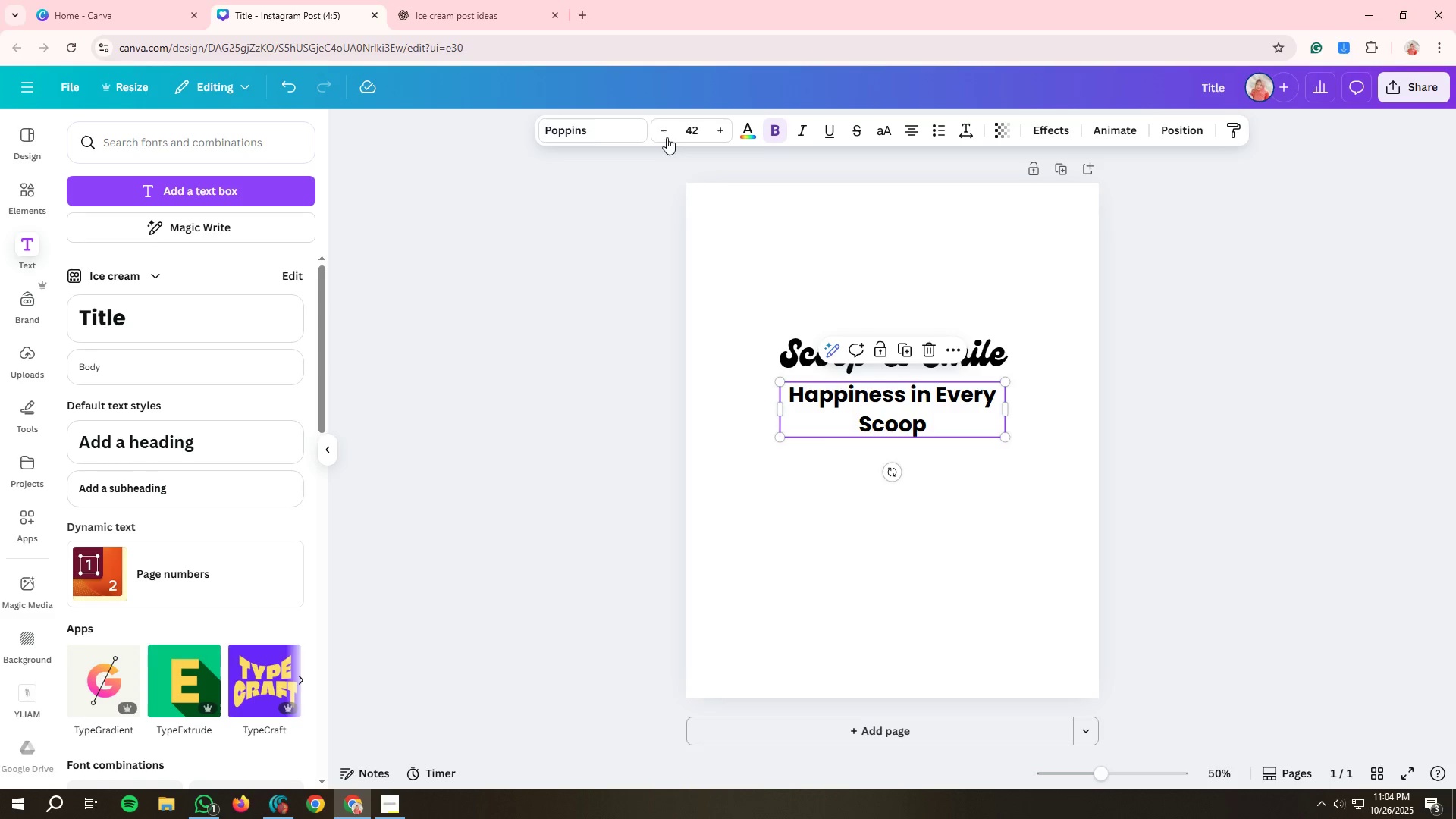 
left_click([666, 131])
 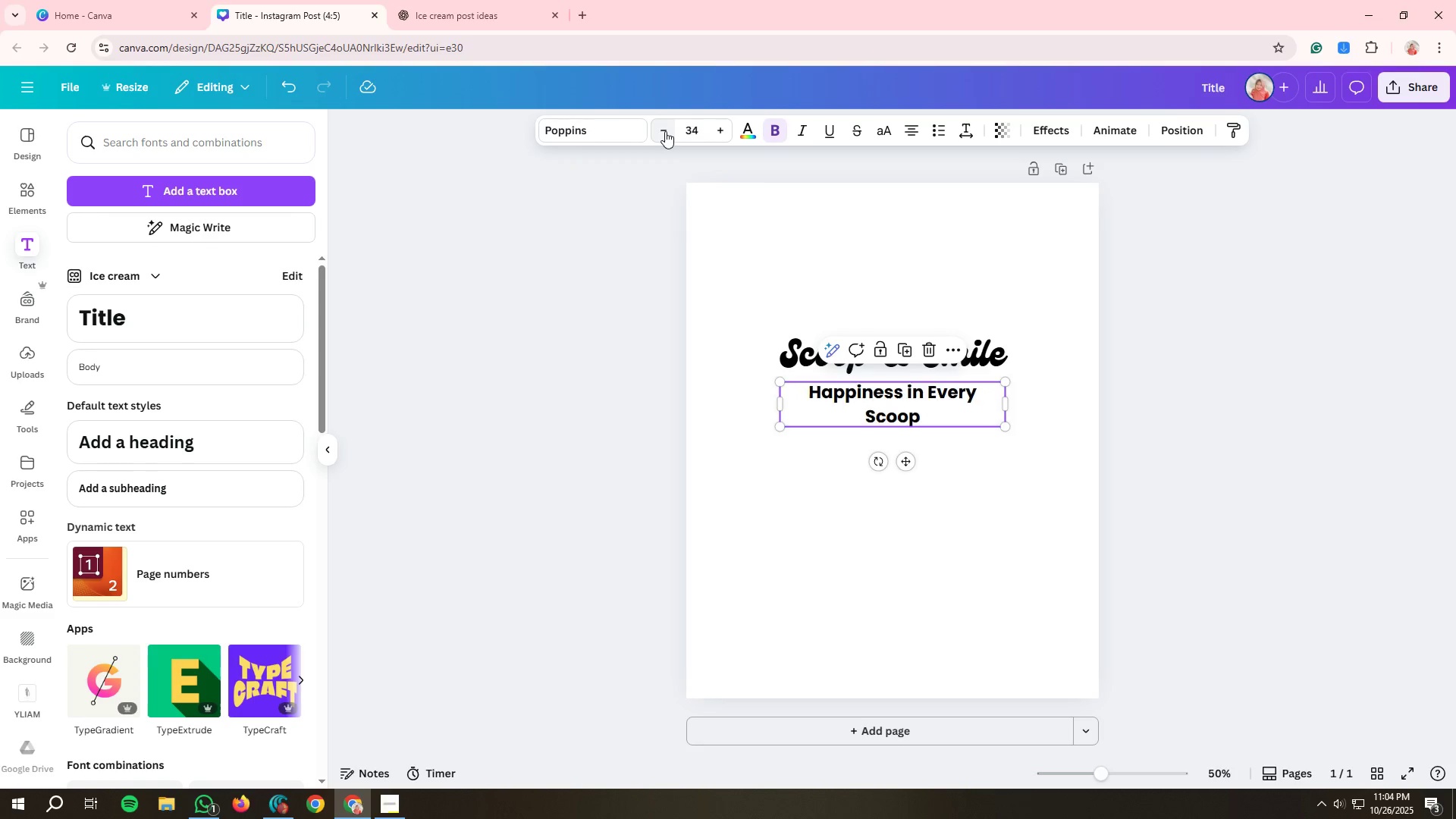 
double_click([665, 131])
 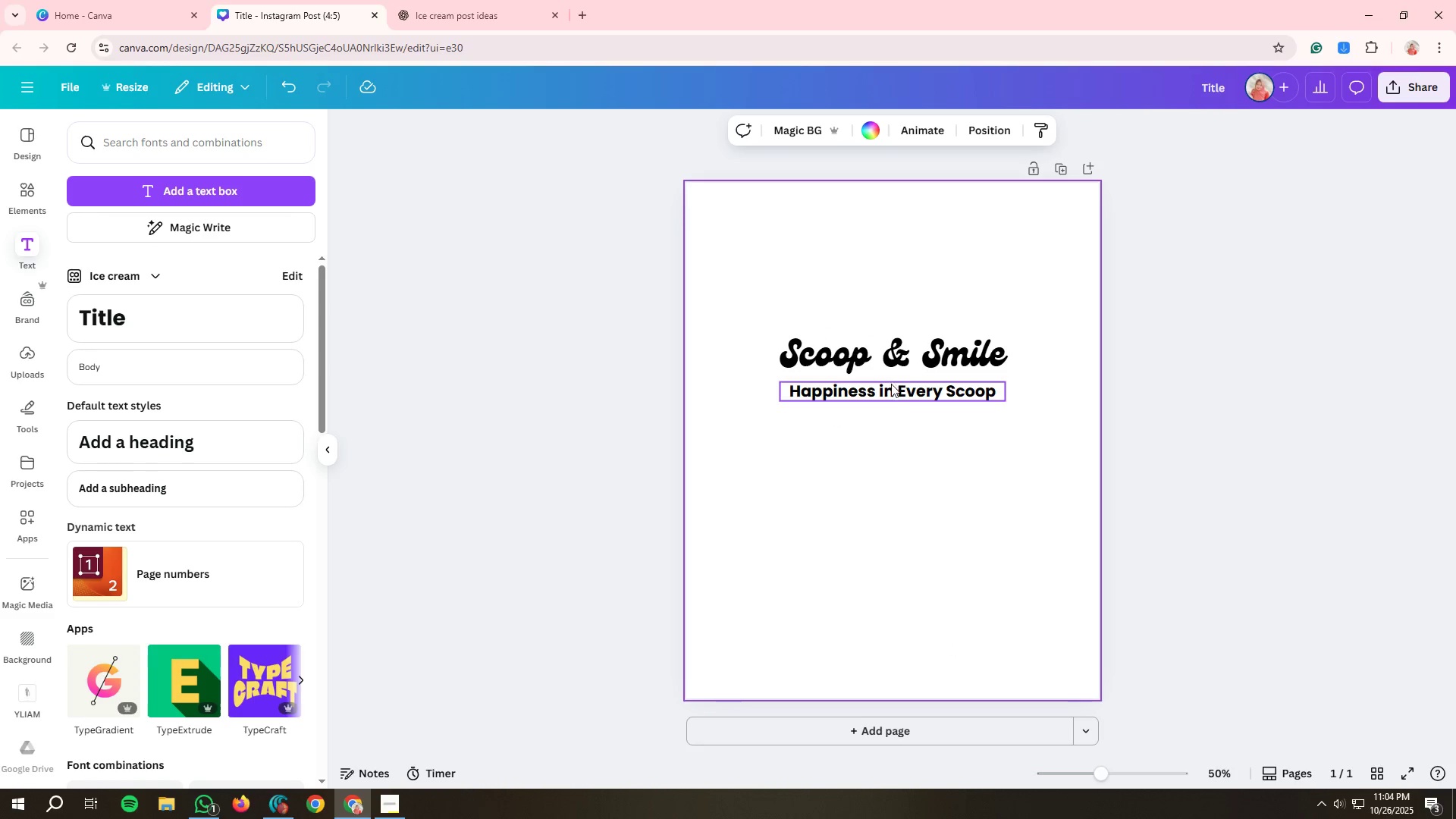 
left_click_drag(start_coordinate=[893, 394], to_coordinate=[892, 389])
 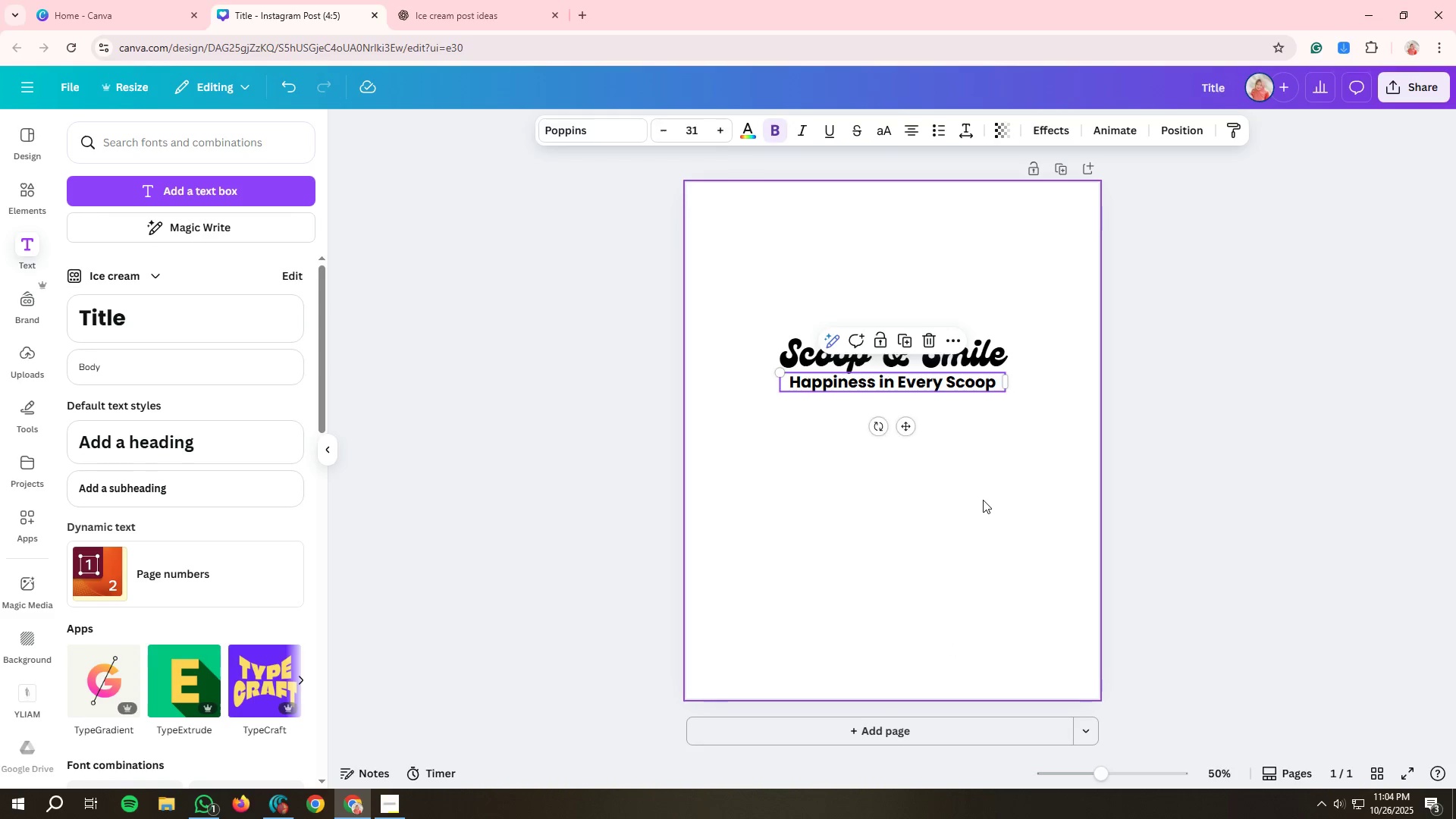 
left_click([986, 500])
 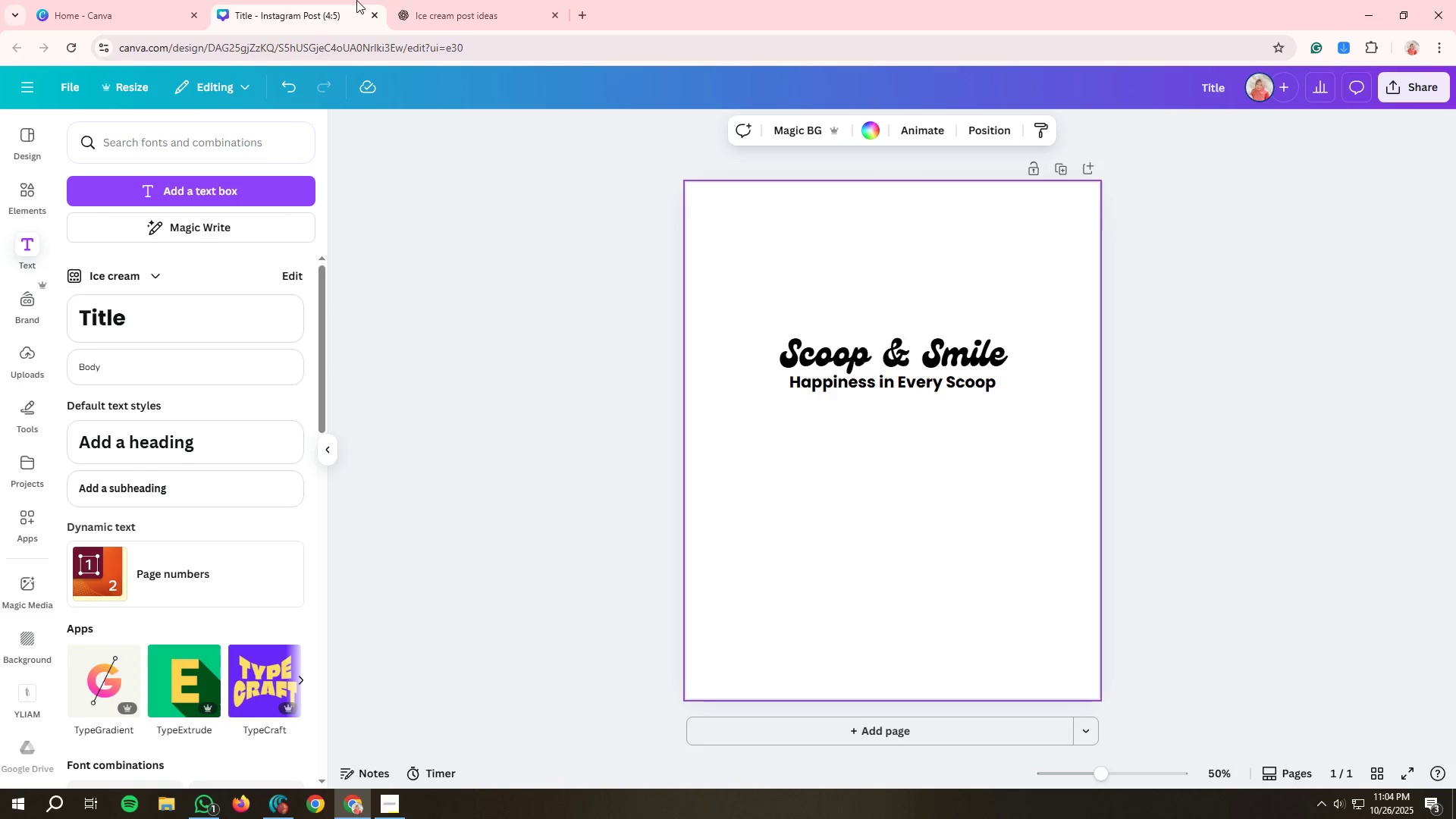 
left_click([464, 7])
 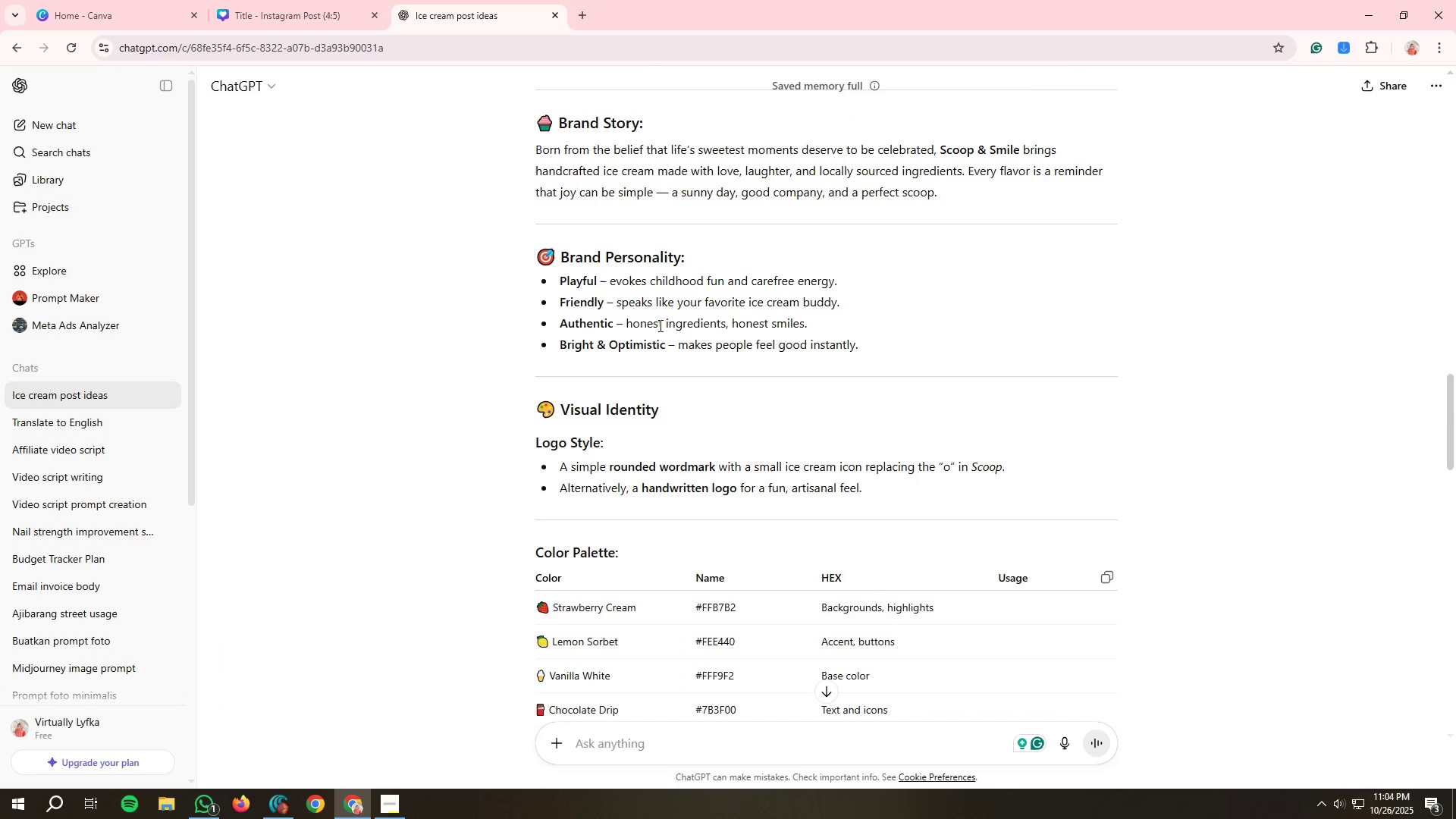 
scroll: coordinate [684, 393], scroll_direction: down, amount: 25.0
 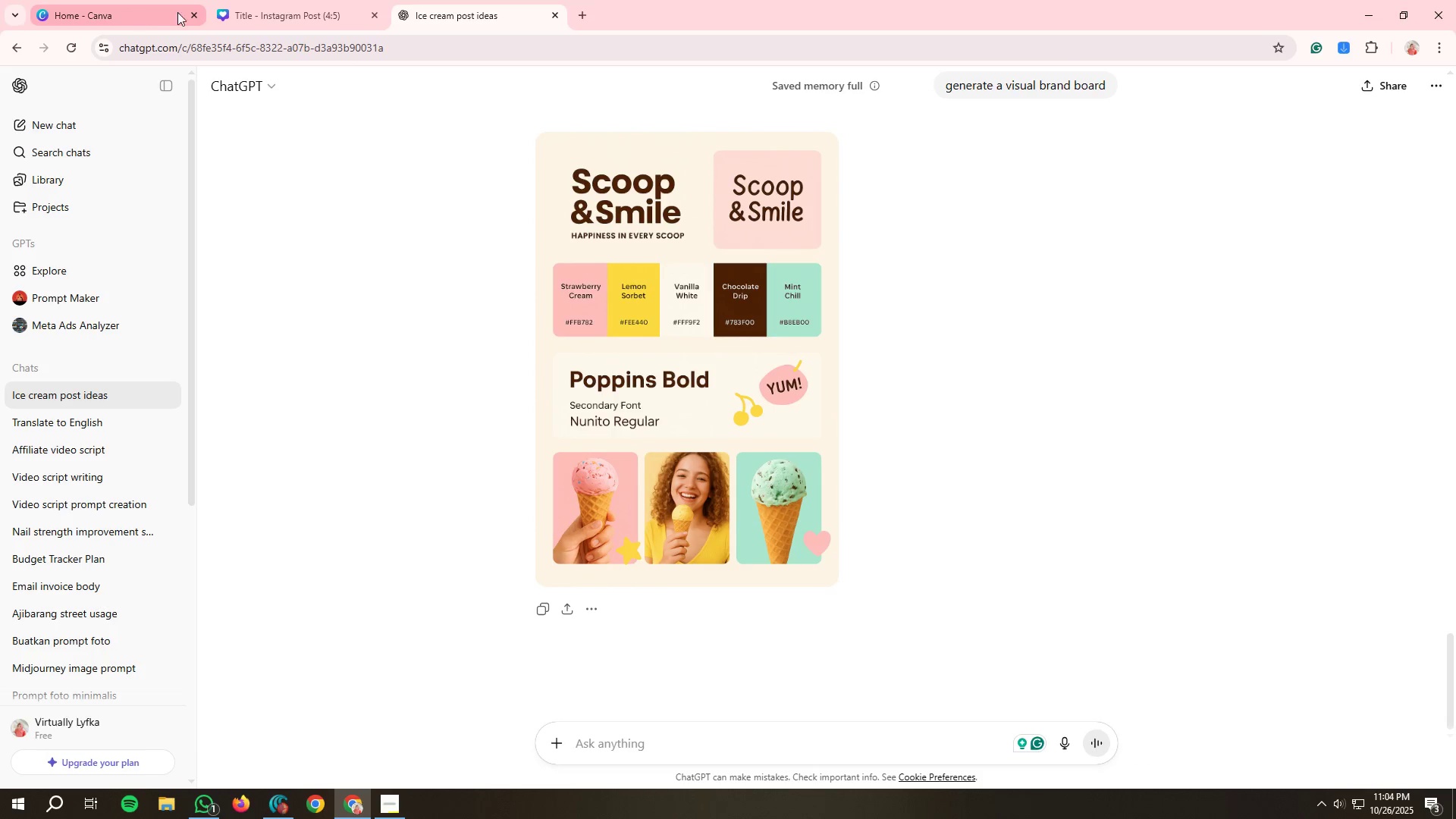 
left_click([140, 13])
 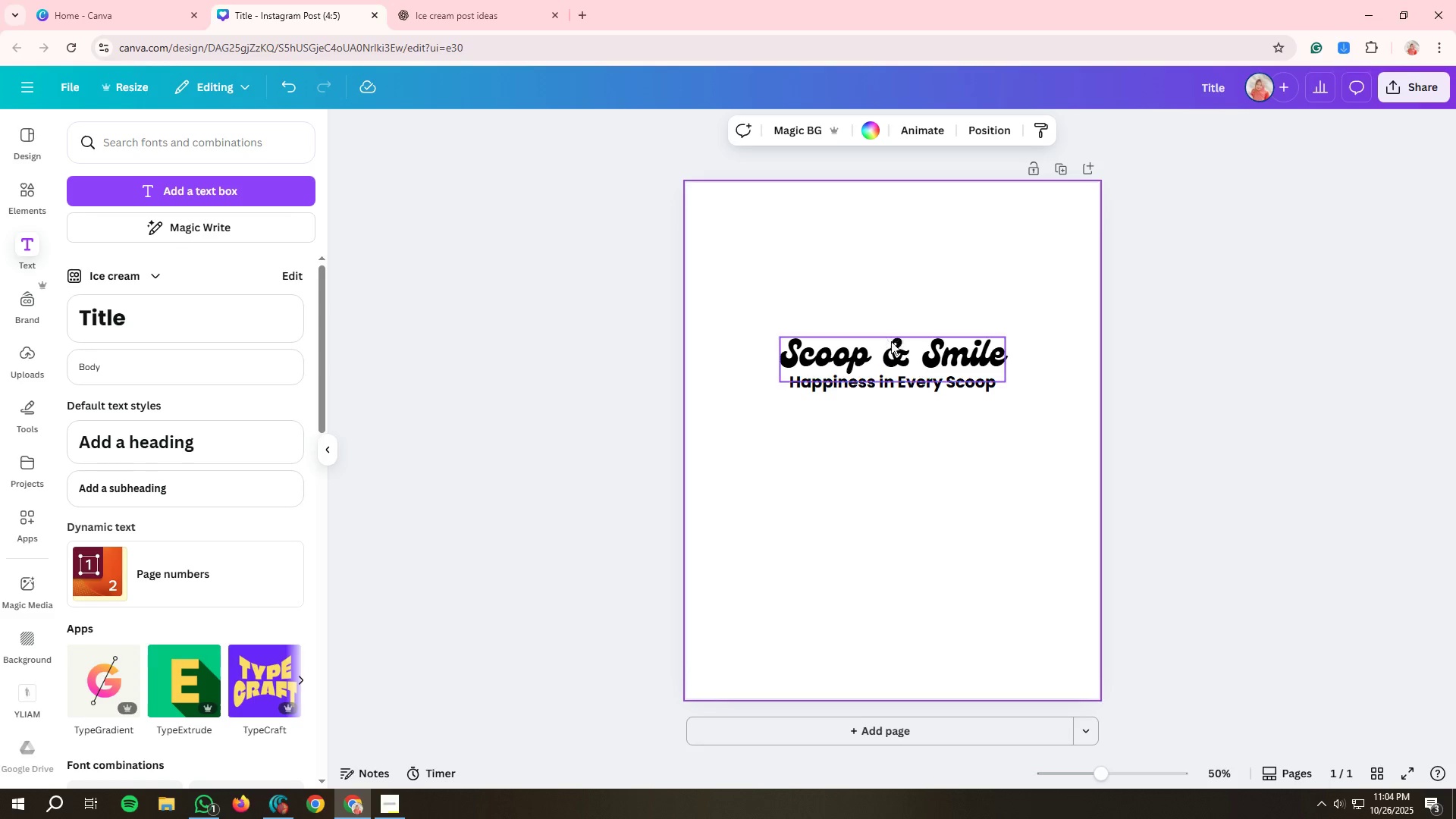 
double_click([883, 351])
 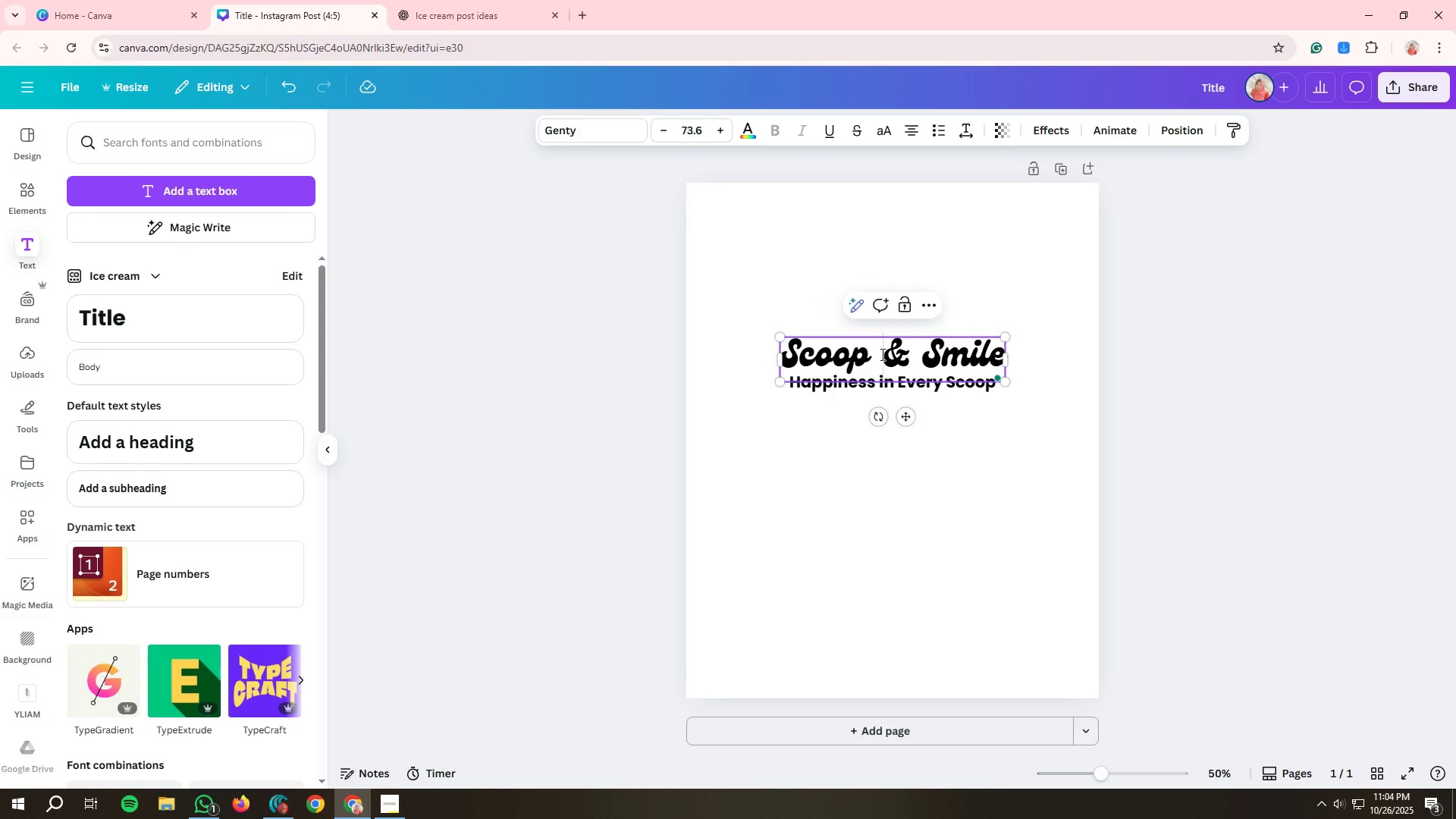 
key(Backspace)
 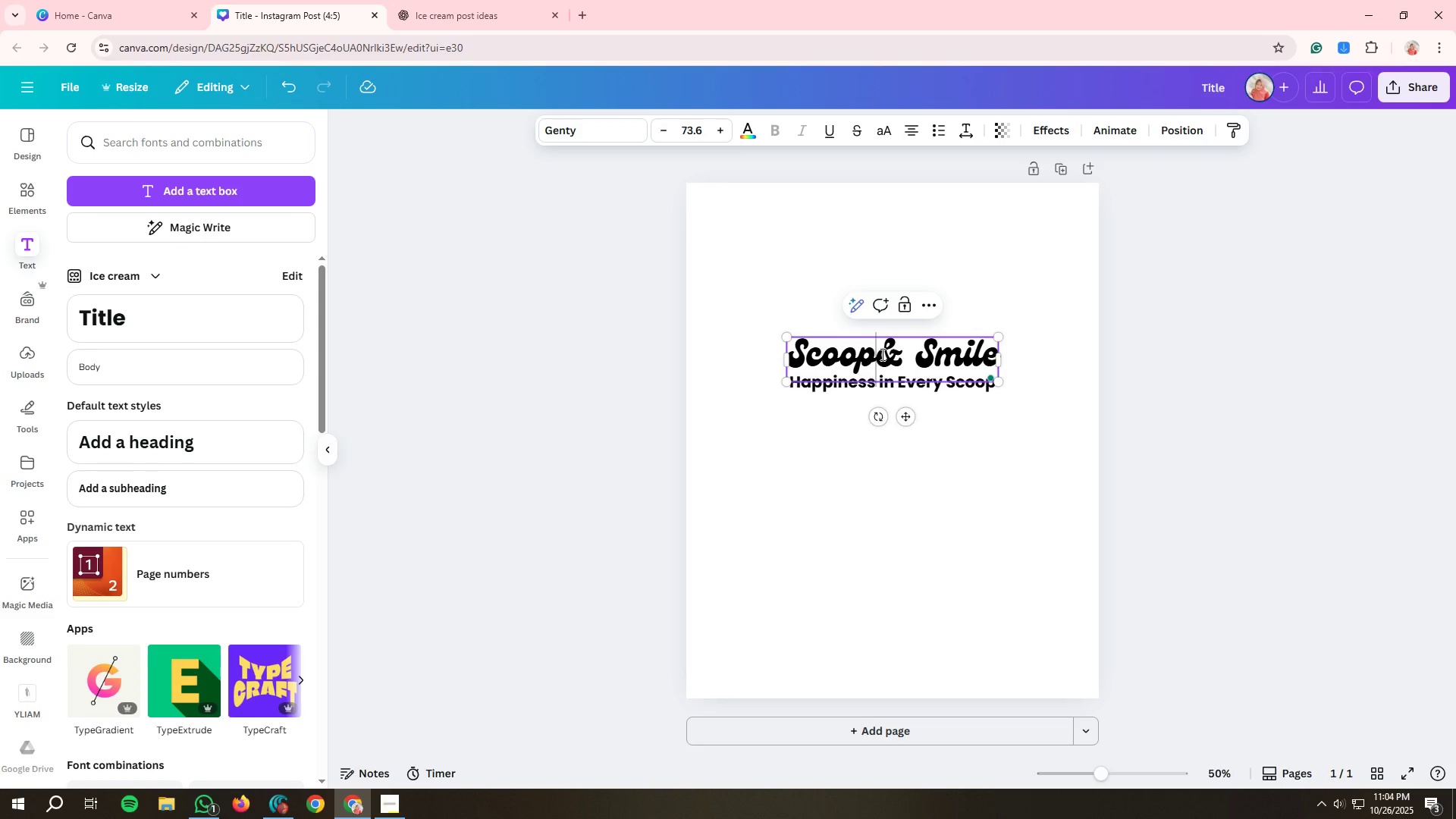 
key(Enter)
 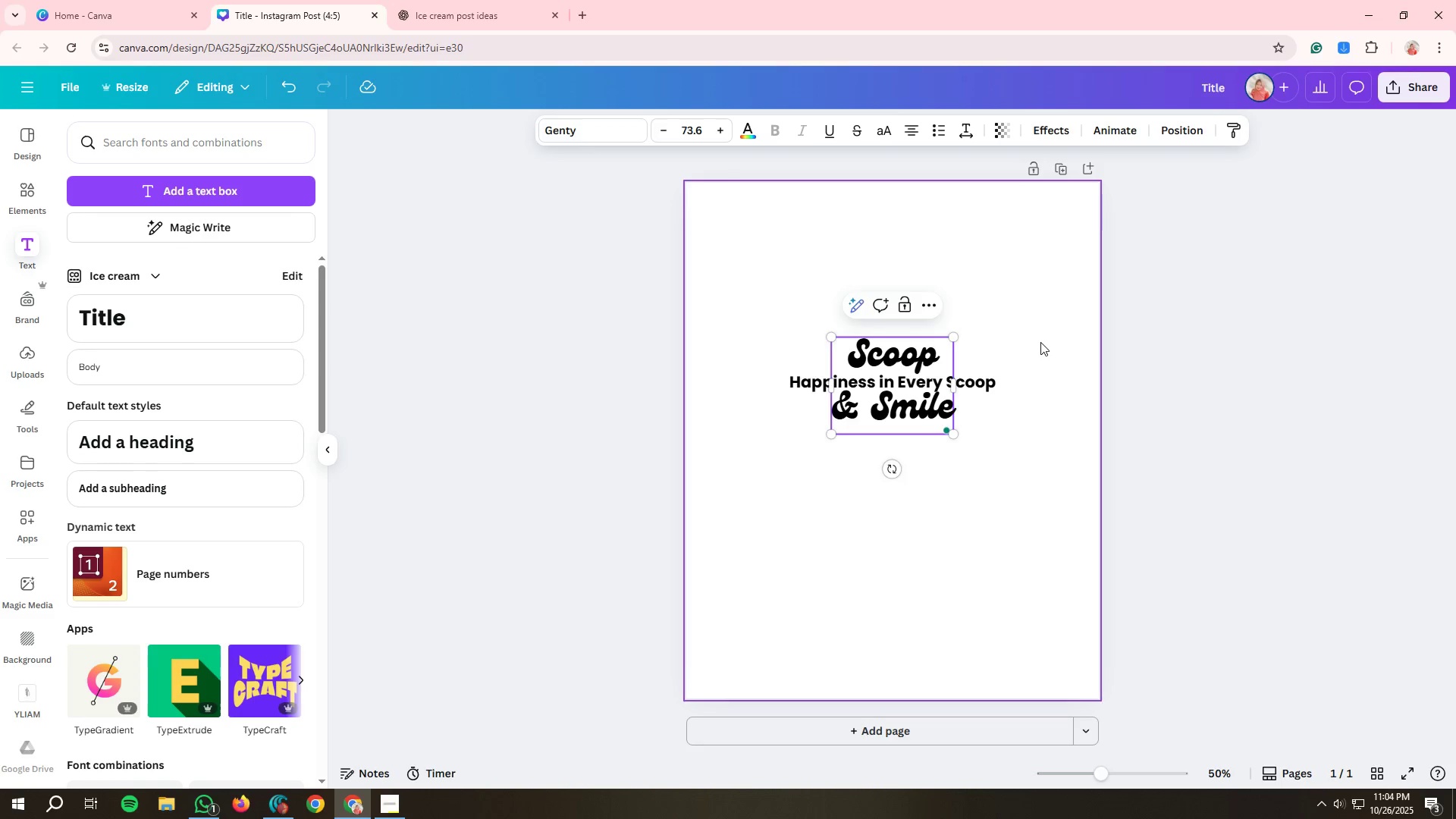 
left_click([910, 356])
 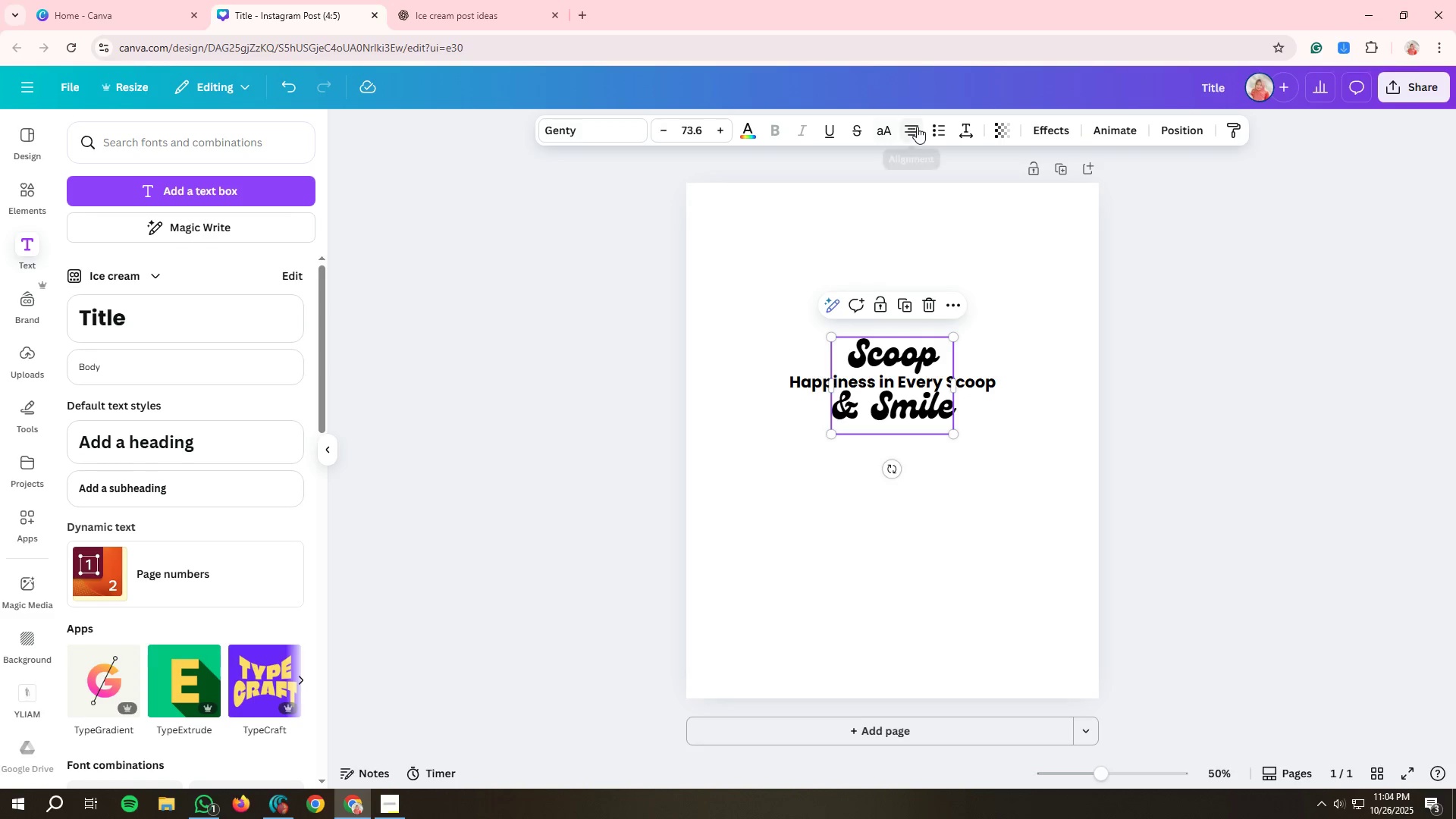 
left_click([917, 127])
 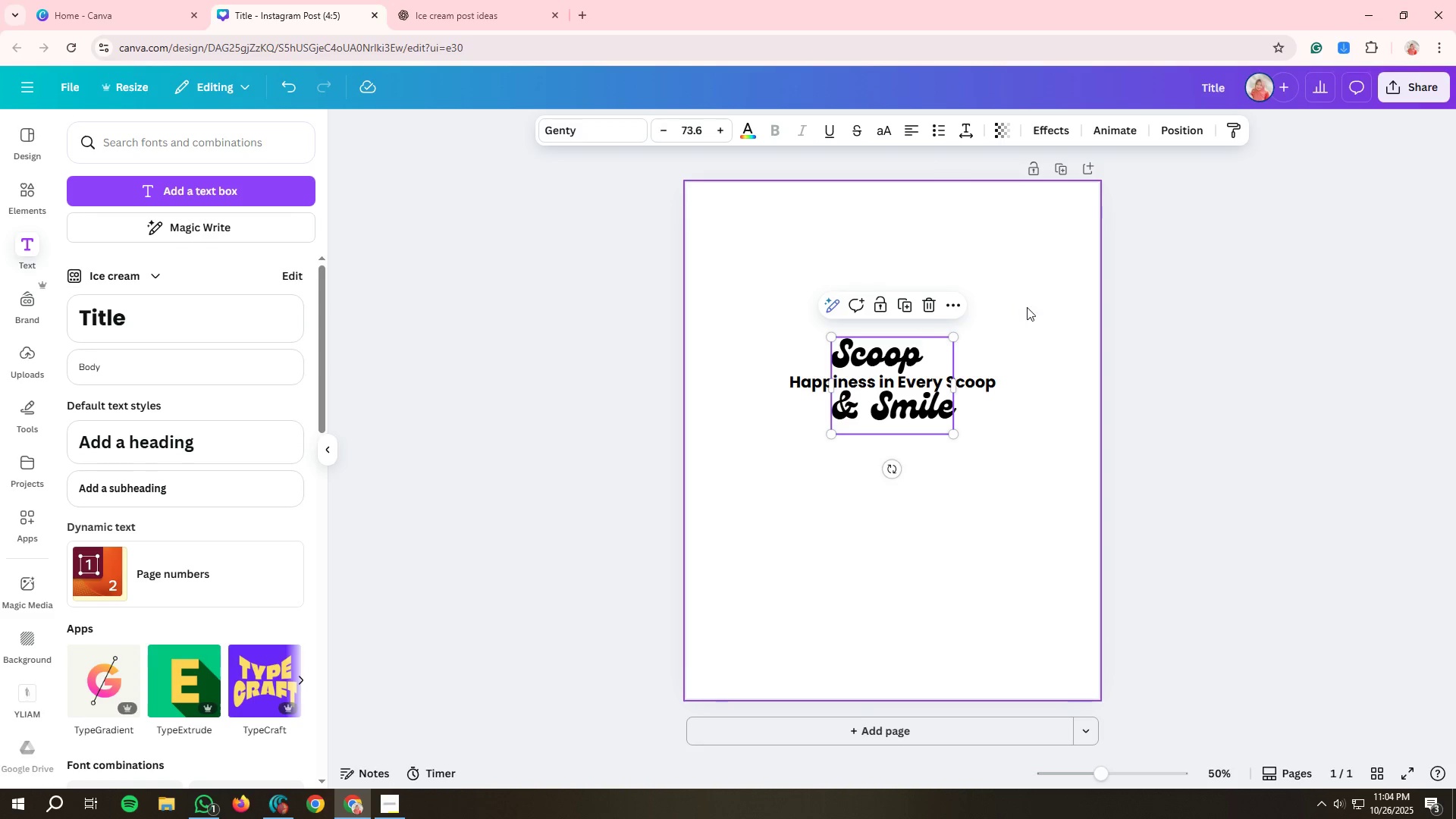 
left_click([1036, 306])
 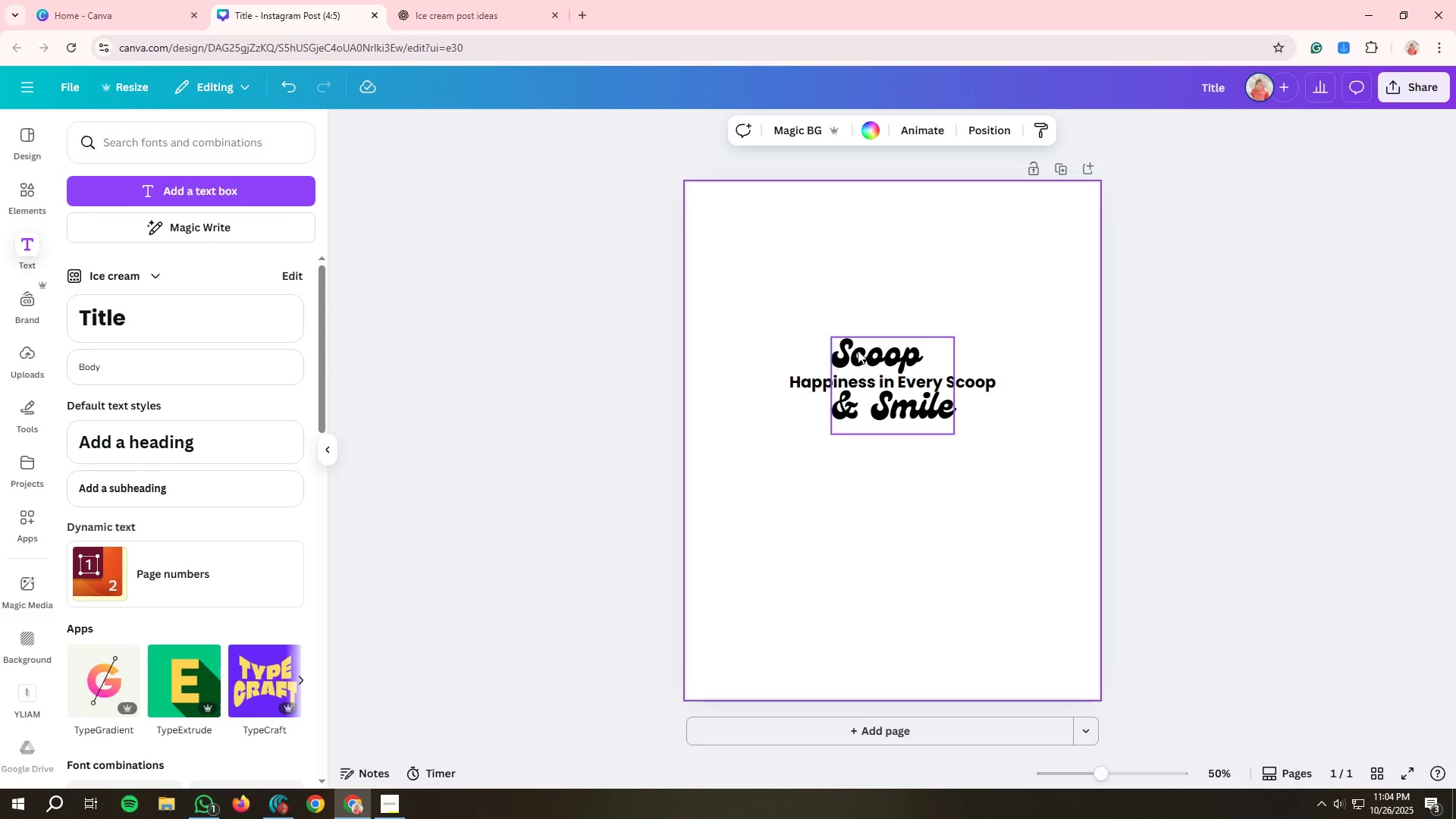 
left_click_drag(start_coordinate=[888, 357], to_coordinate=[864, 285])
 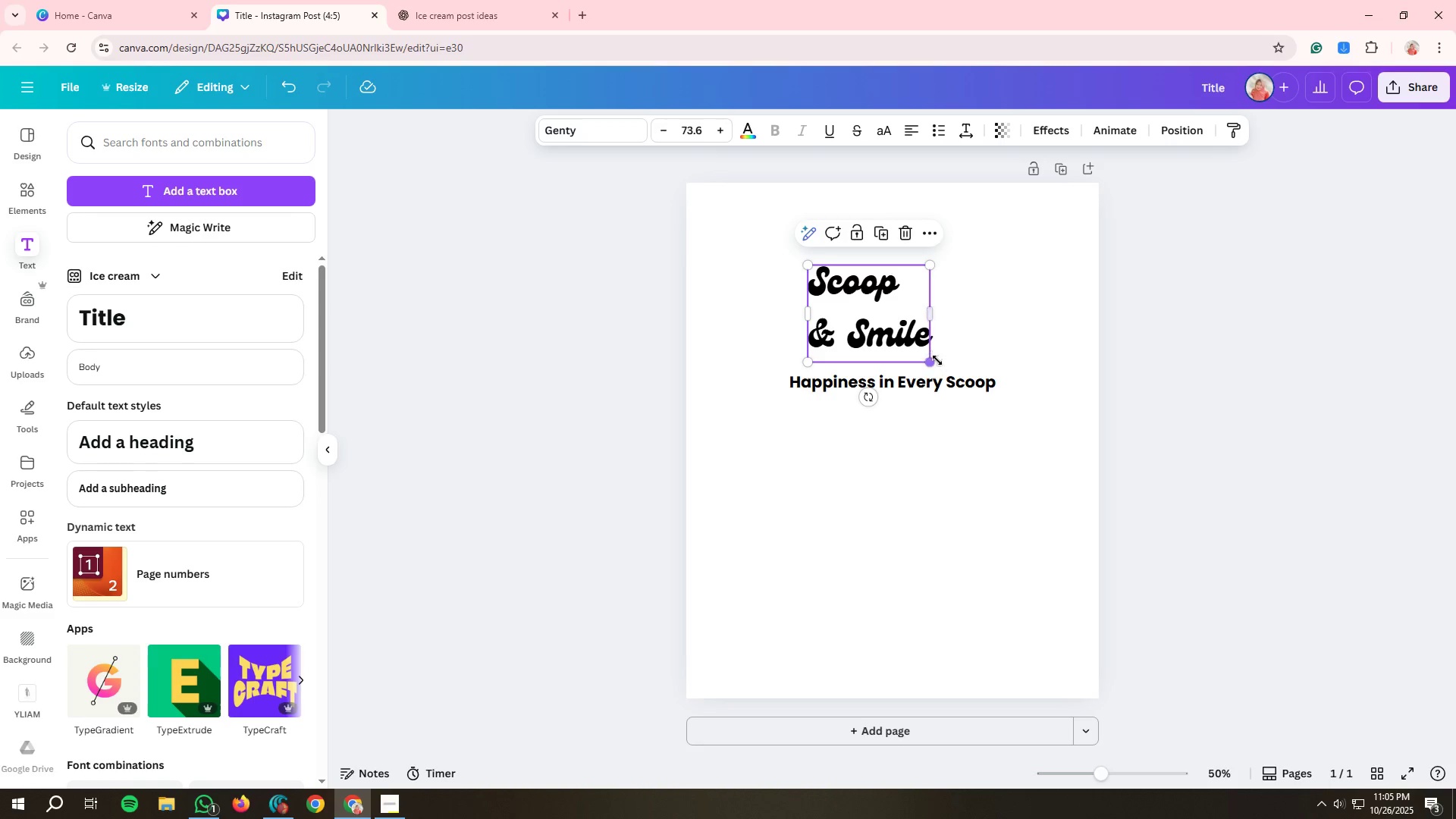 
left_click_drag(start_coordinate=[937, 363], to_coordinate=[1010, 431])
 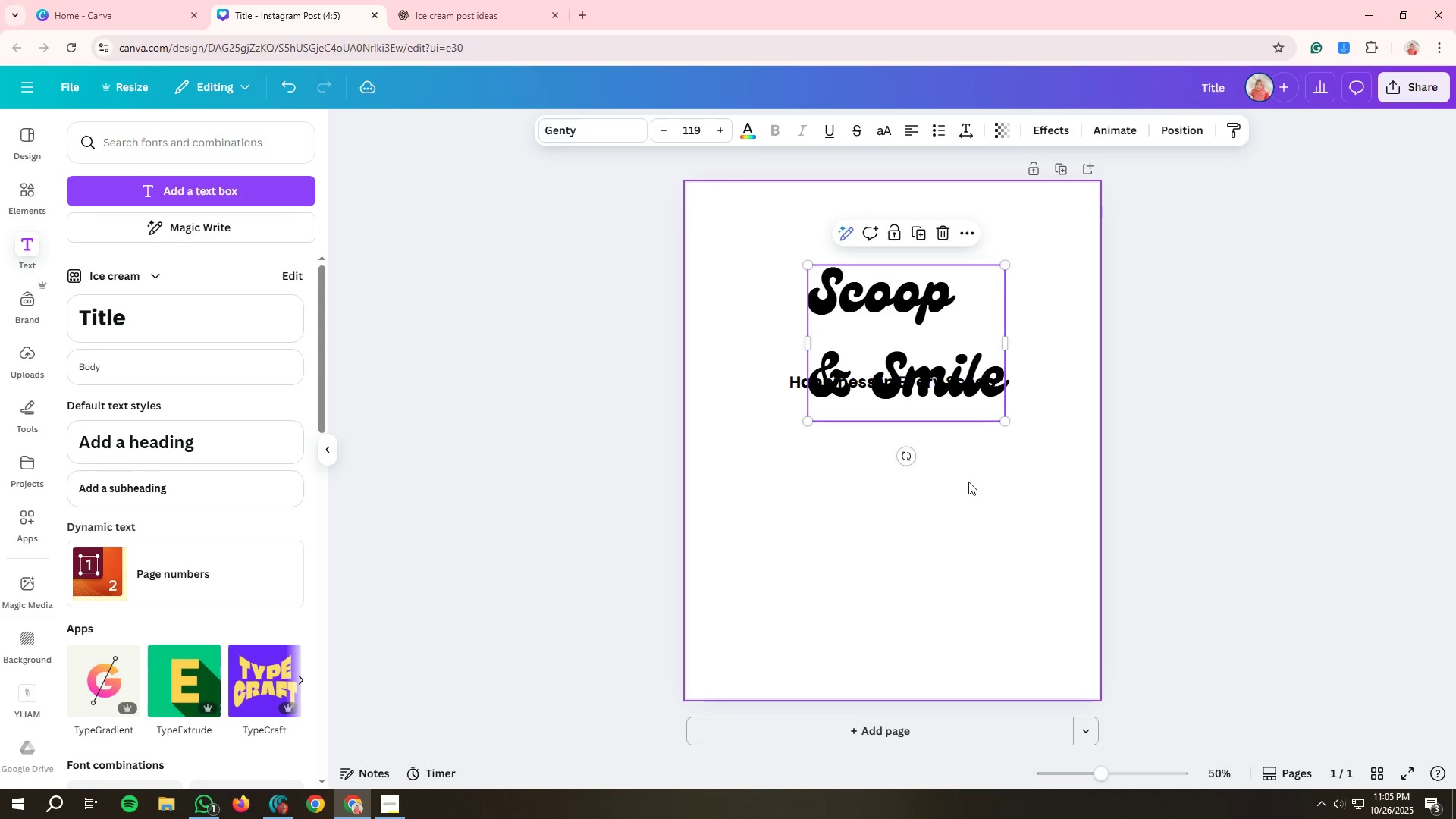 
left_click([968, 482])
 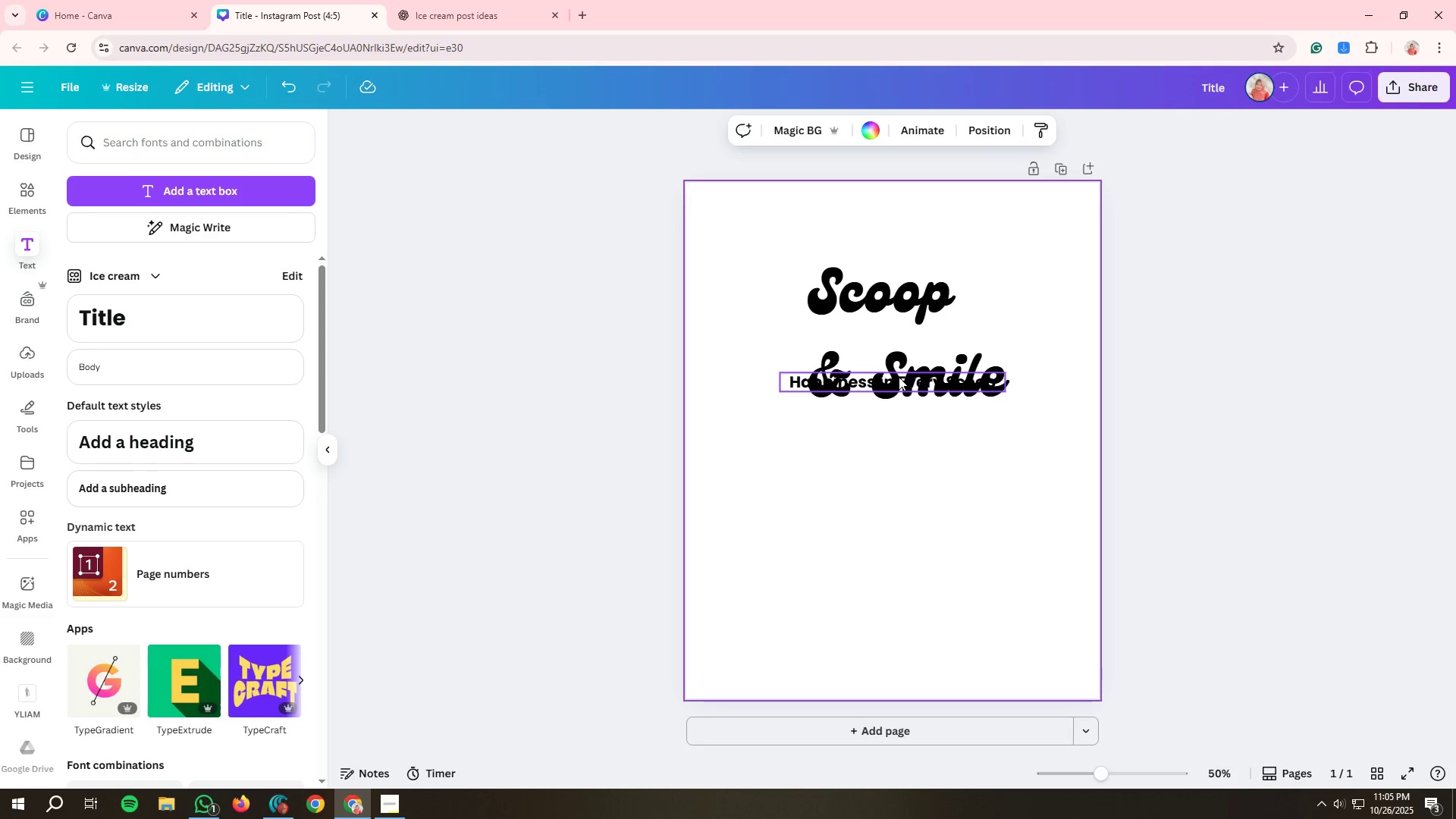 
left_click_drag(start_coordinate=[899, 377], to_coordinate=[896, 417])
 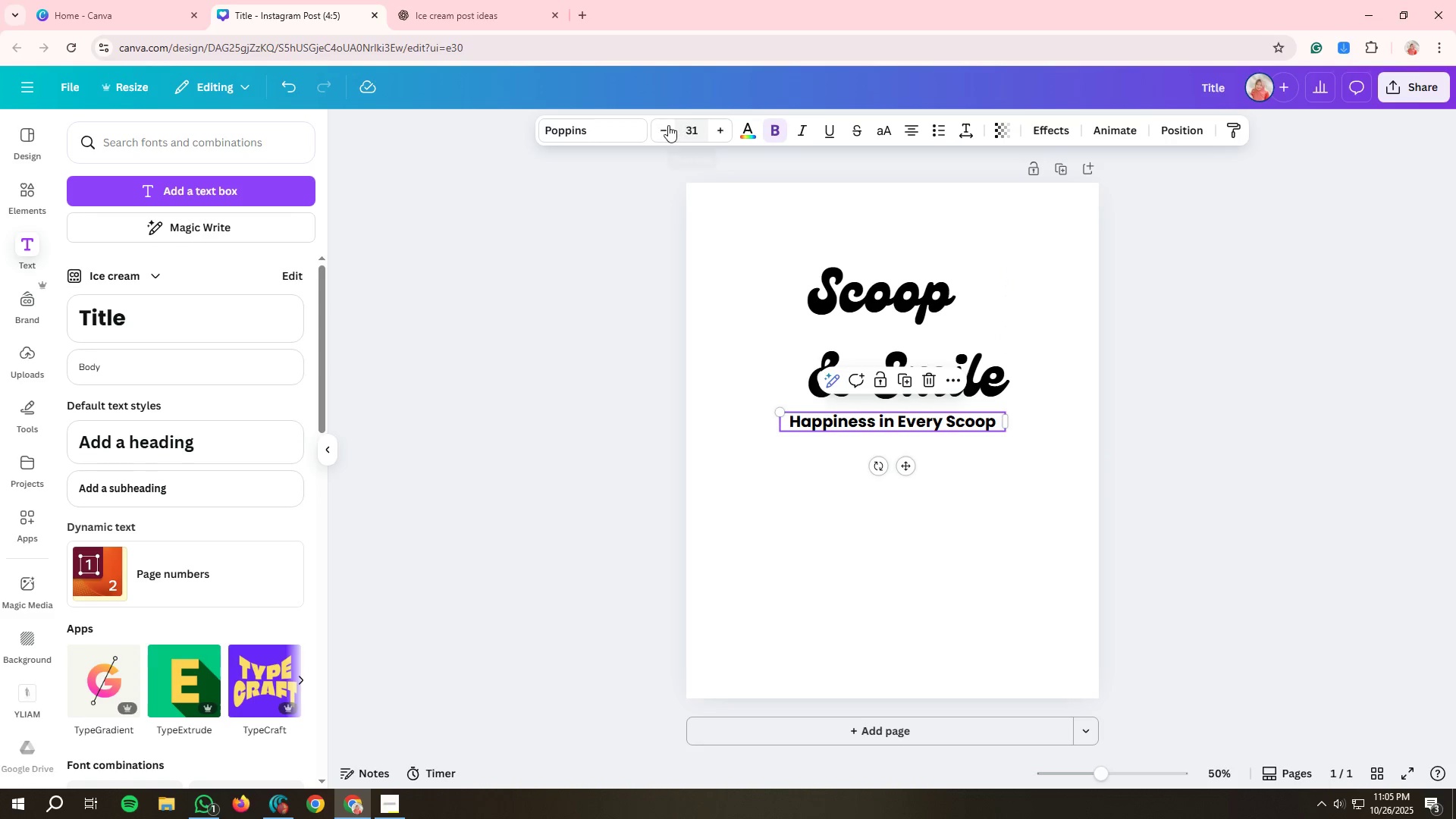 
double_click([665, 125])
 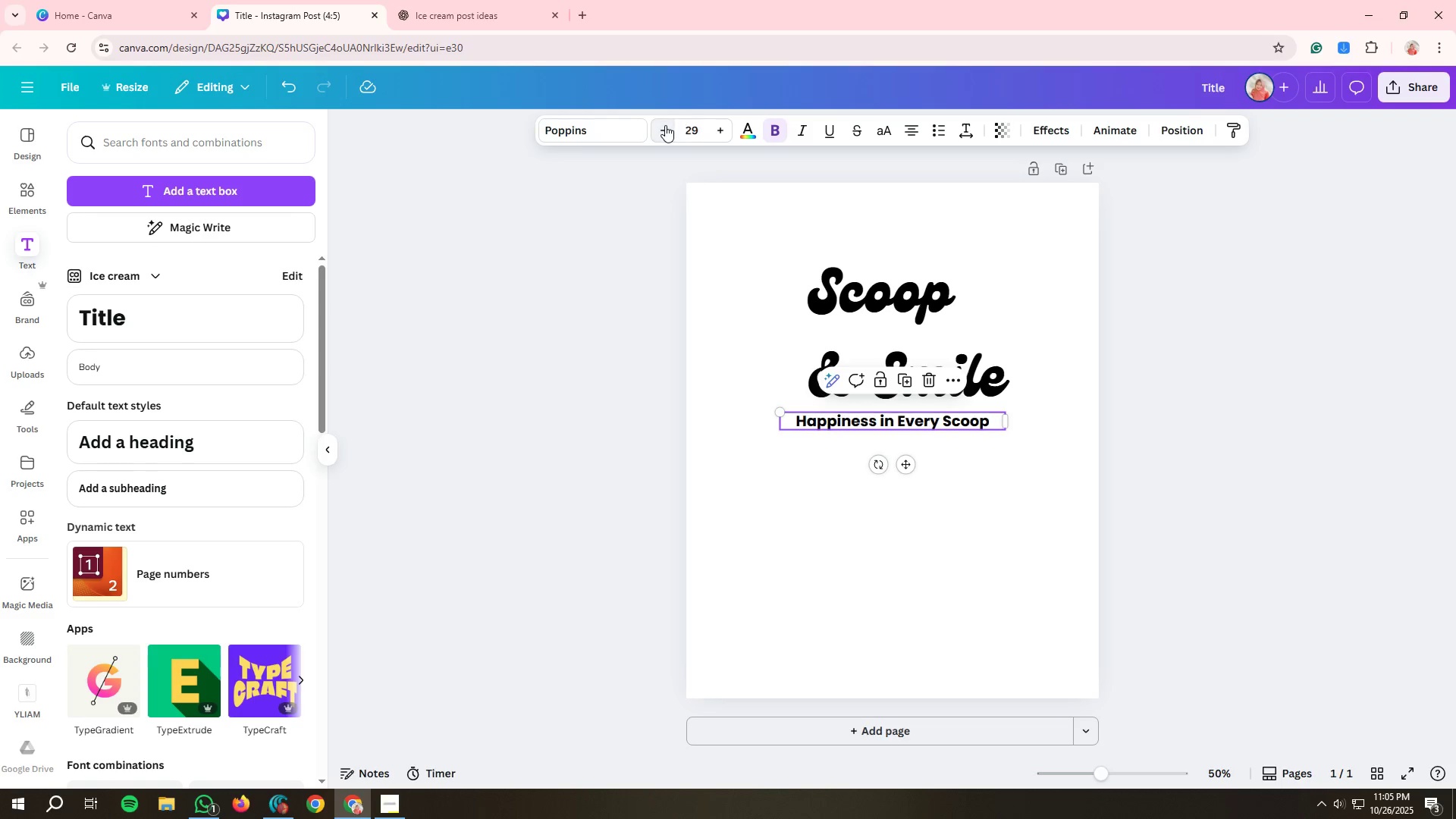 
triple_click([665, 125])
 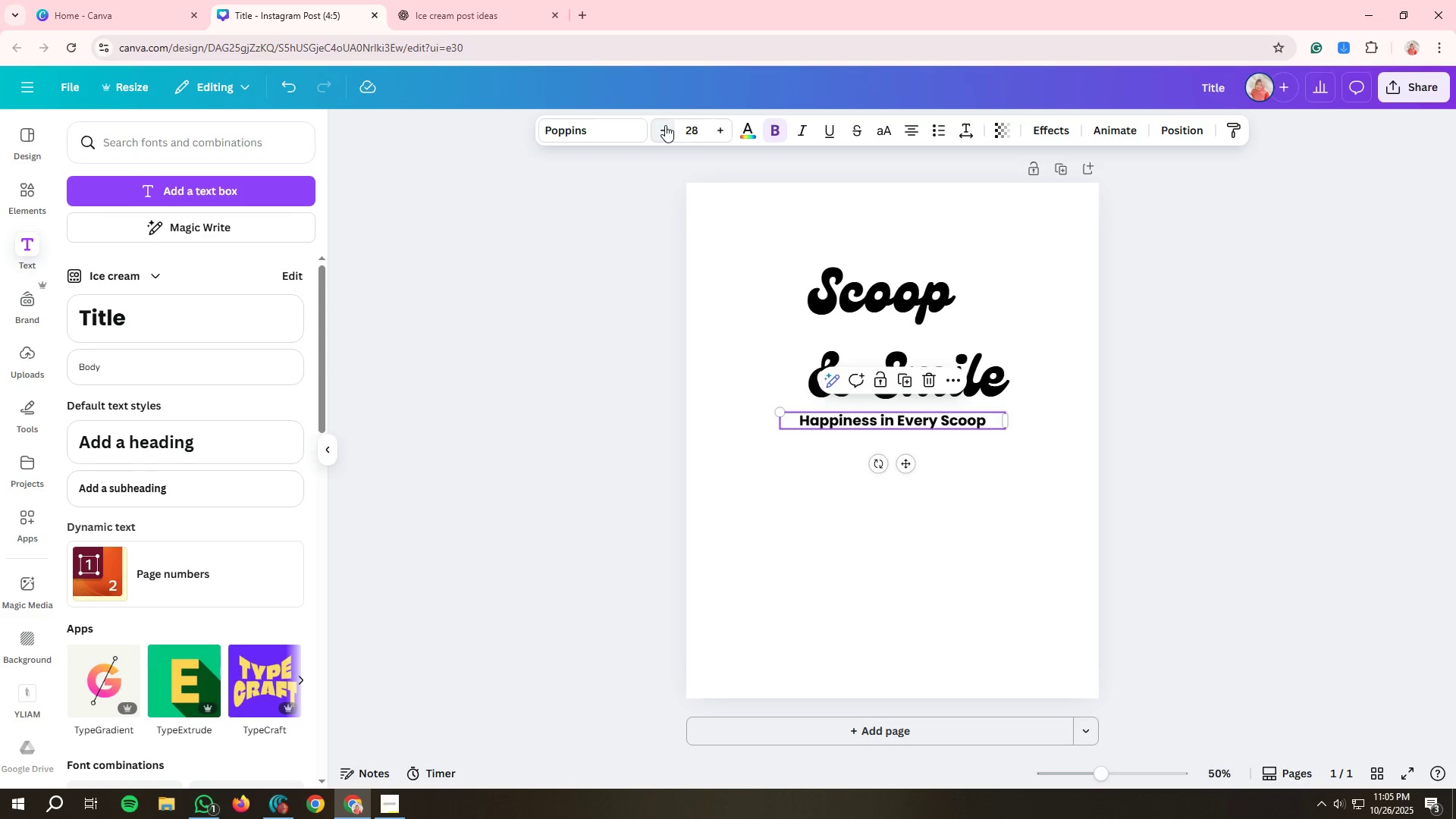 
triple_click([665, 125])
 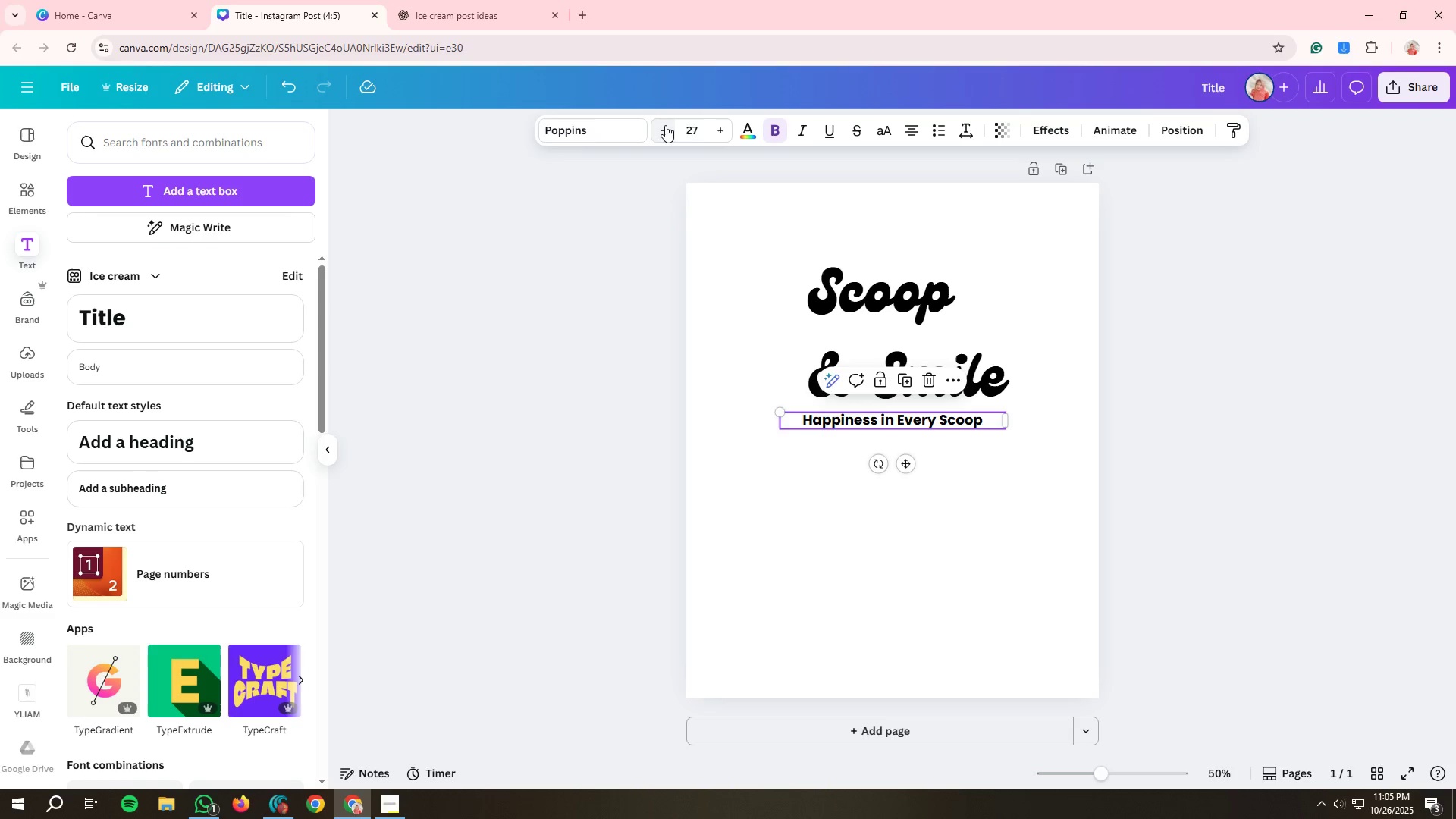 
triple_click([665, 125])
 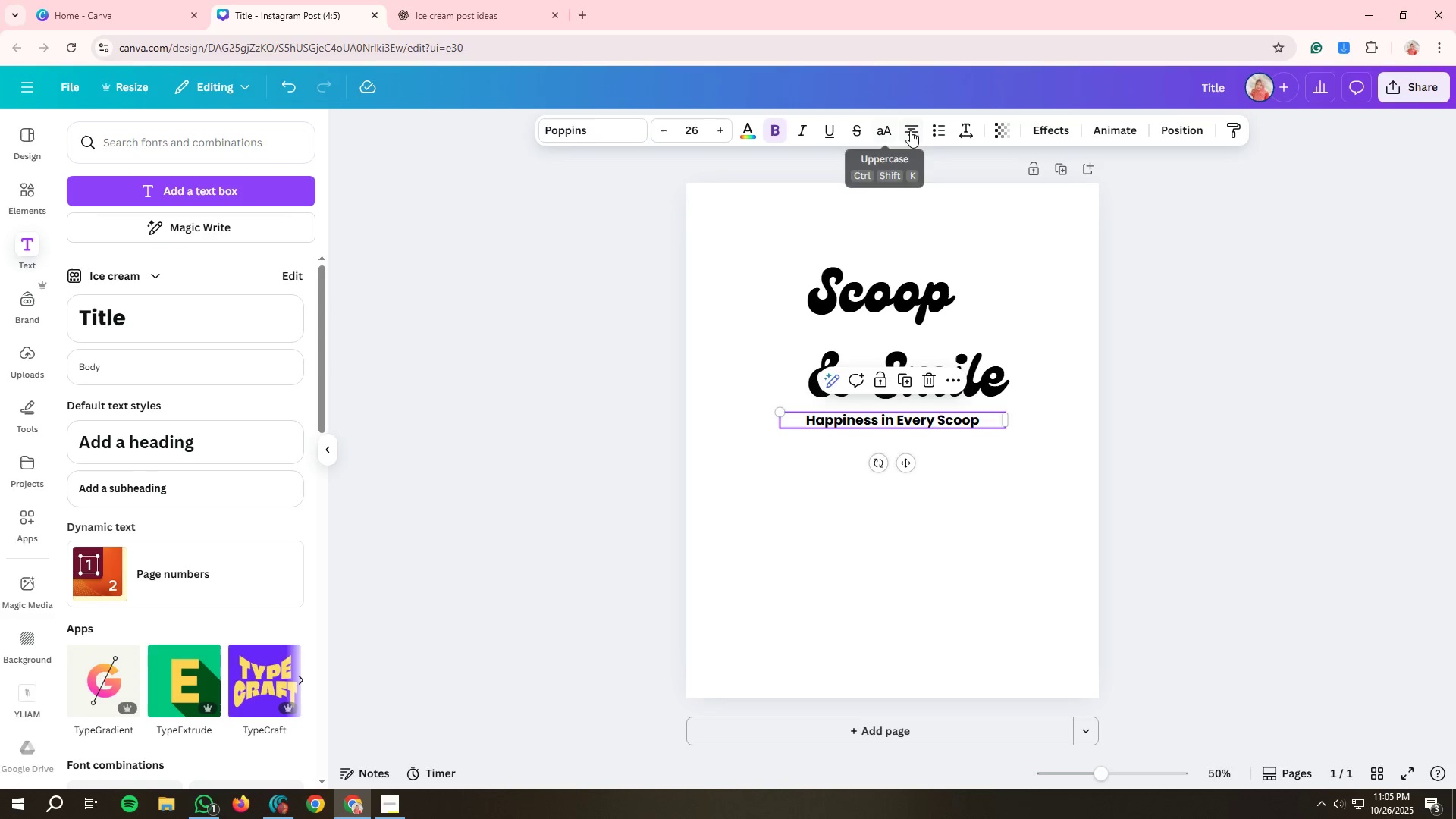 
left_click([910, 130])
 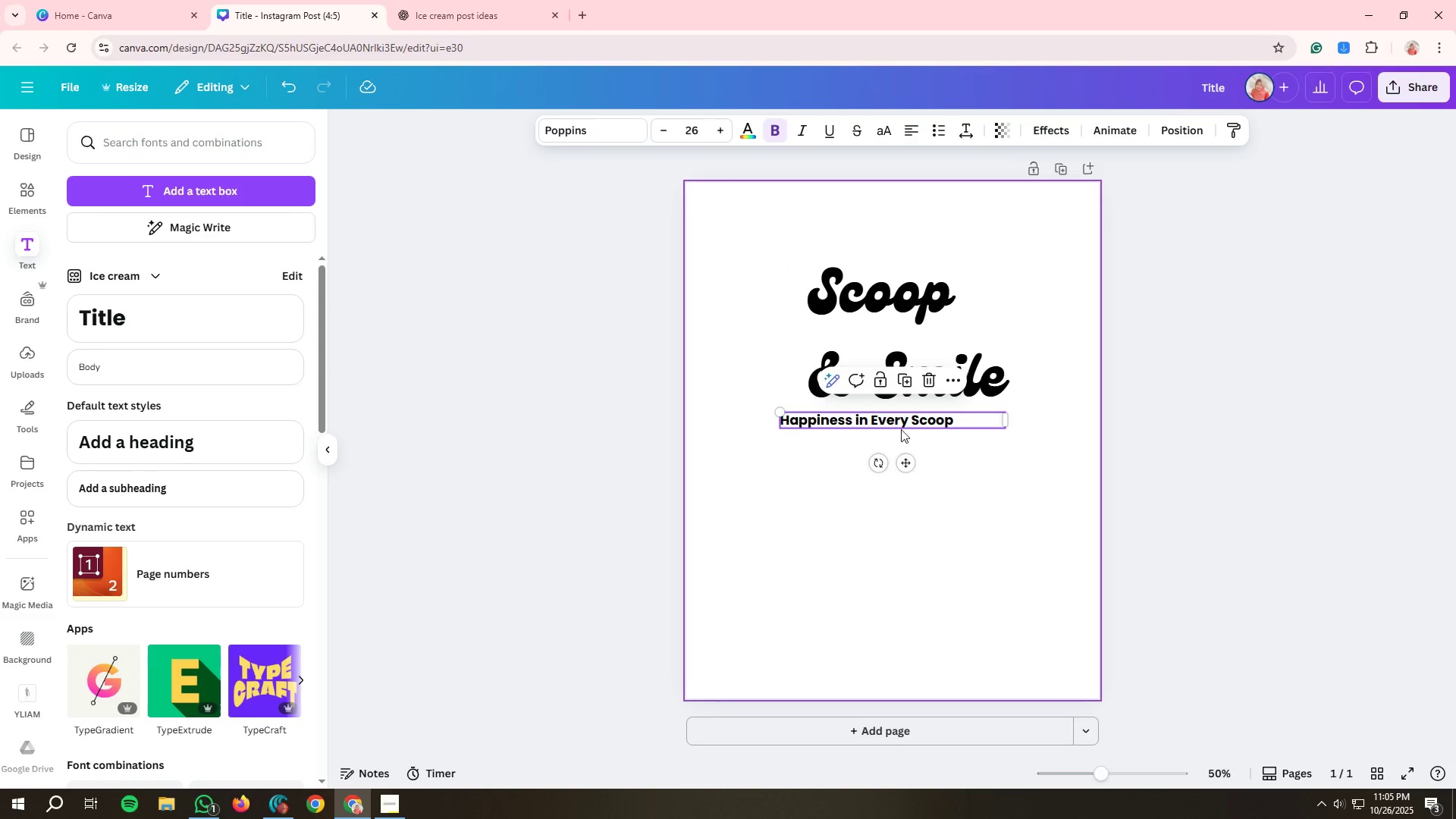 
left_click_drag(start_coordinate=[893, 421], to_coordinate=[919, 421])
 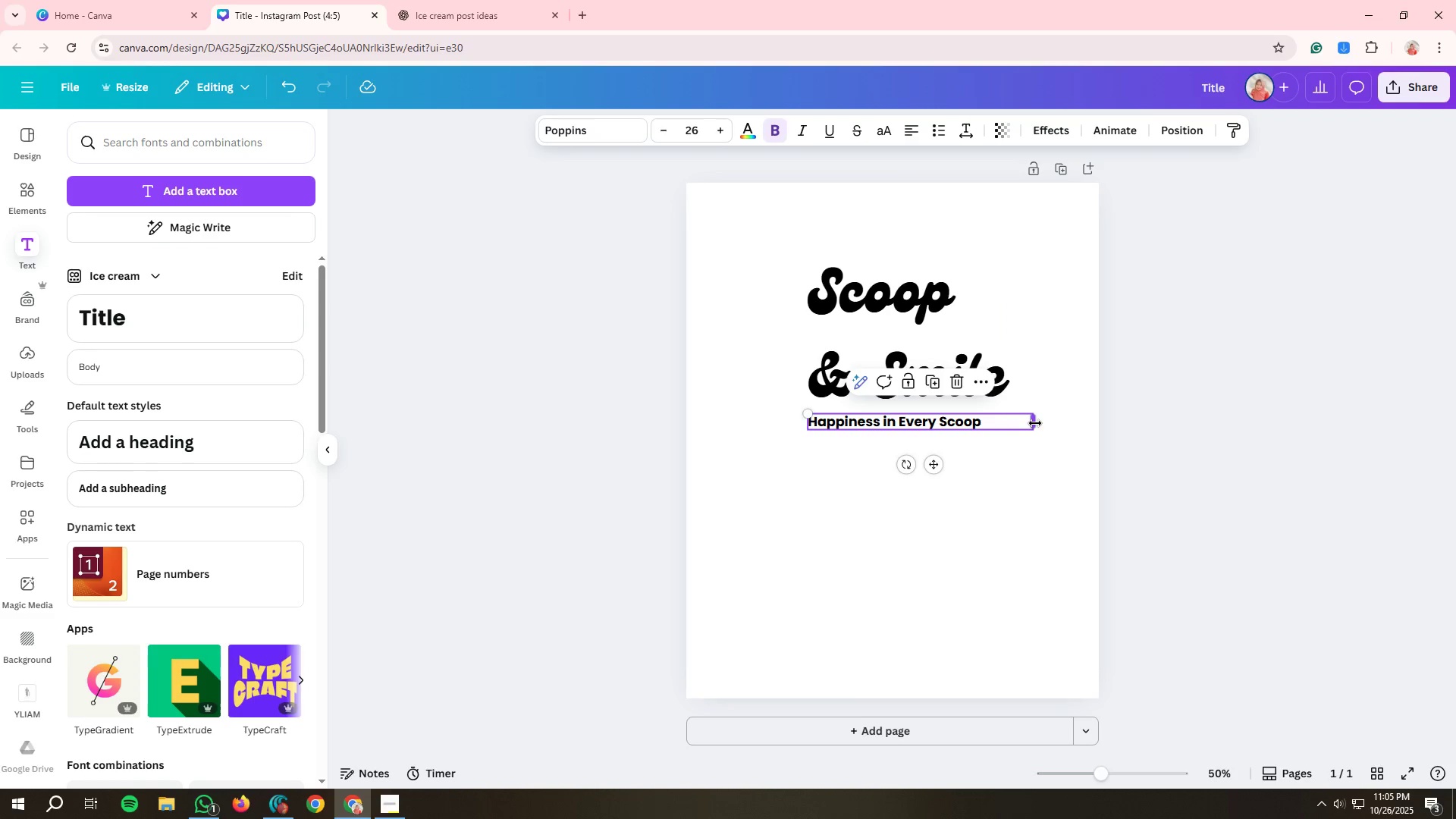 
left_click_drag(start_coordinate=[1035, 423], to_coordinate=[1013, 426])
 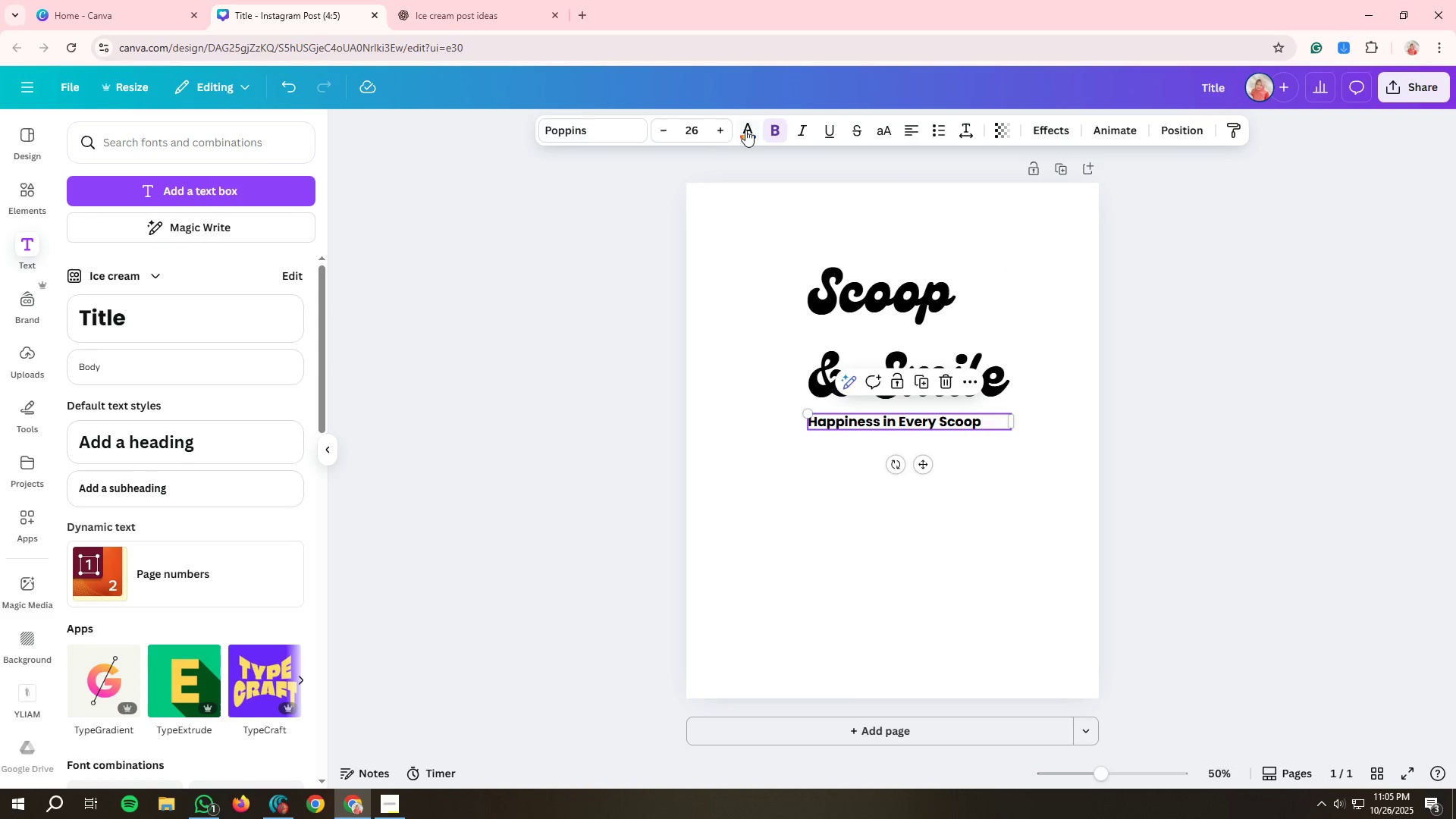 
left_click([724, 129])
 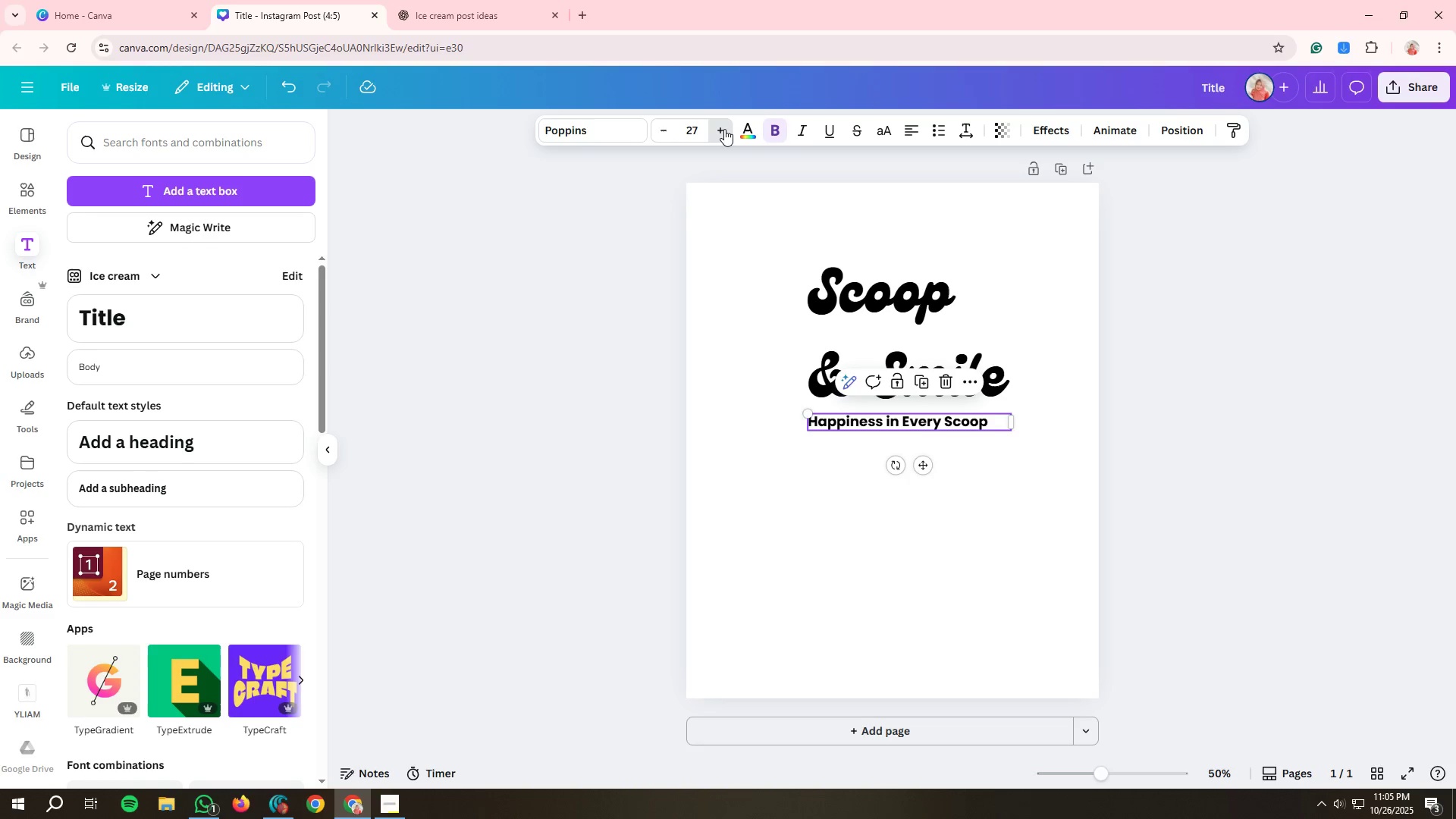 
double_click([724, 129])
 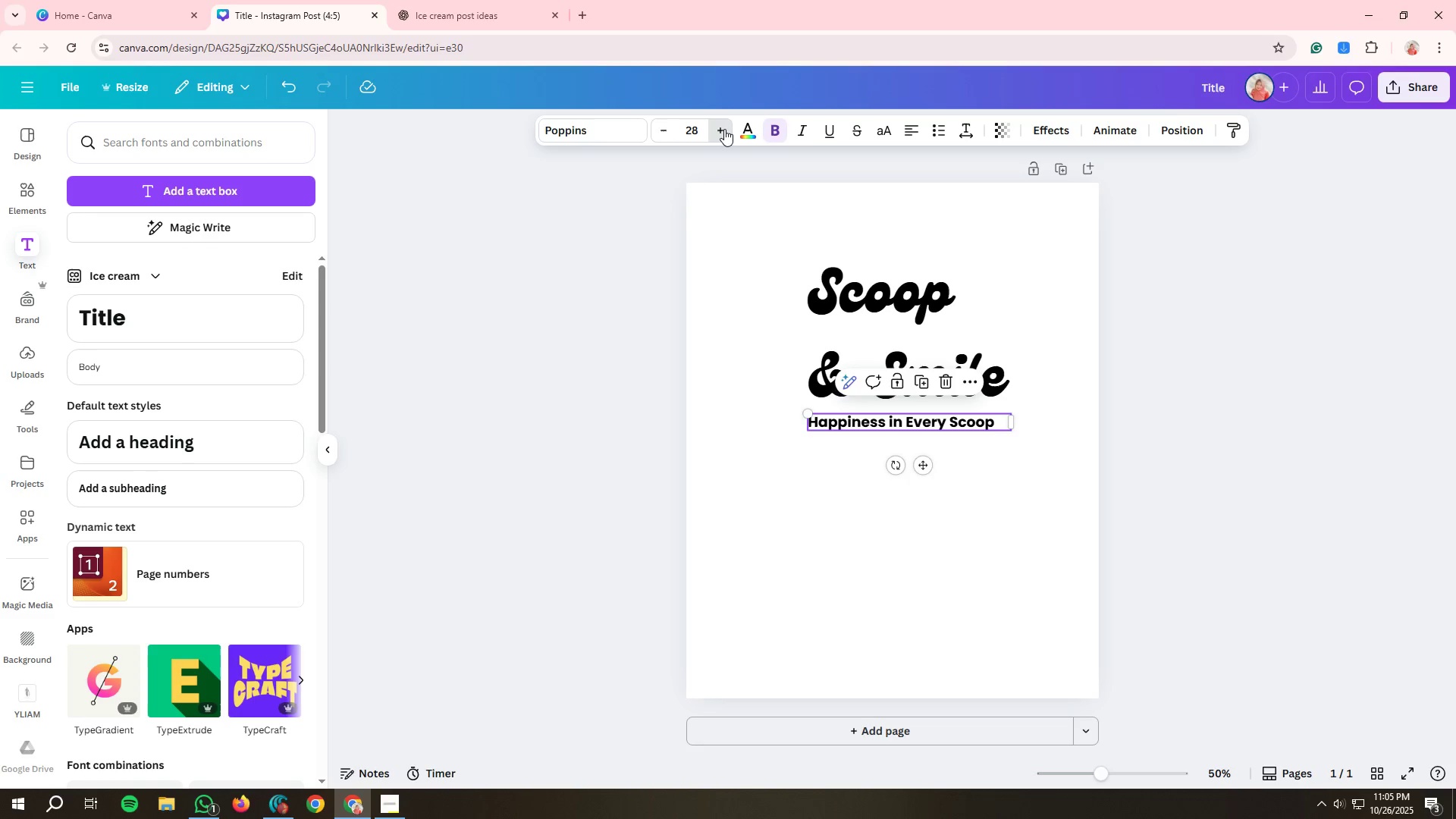 
left_click([724, 129])
 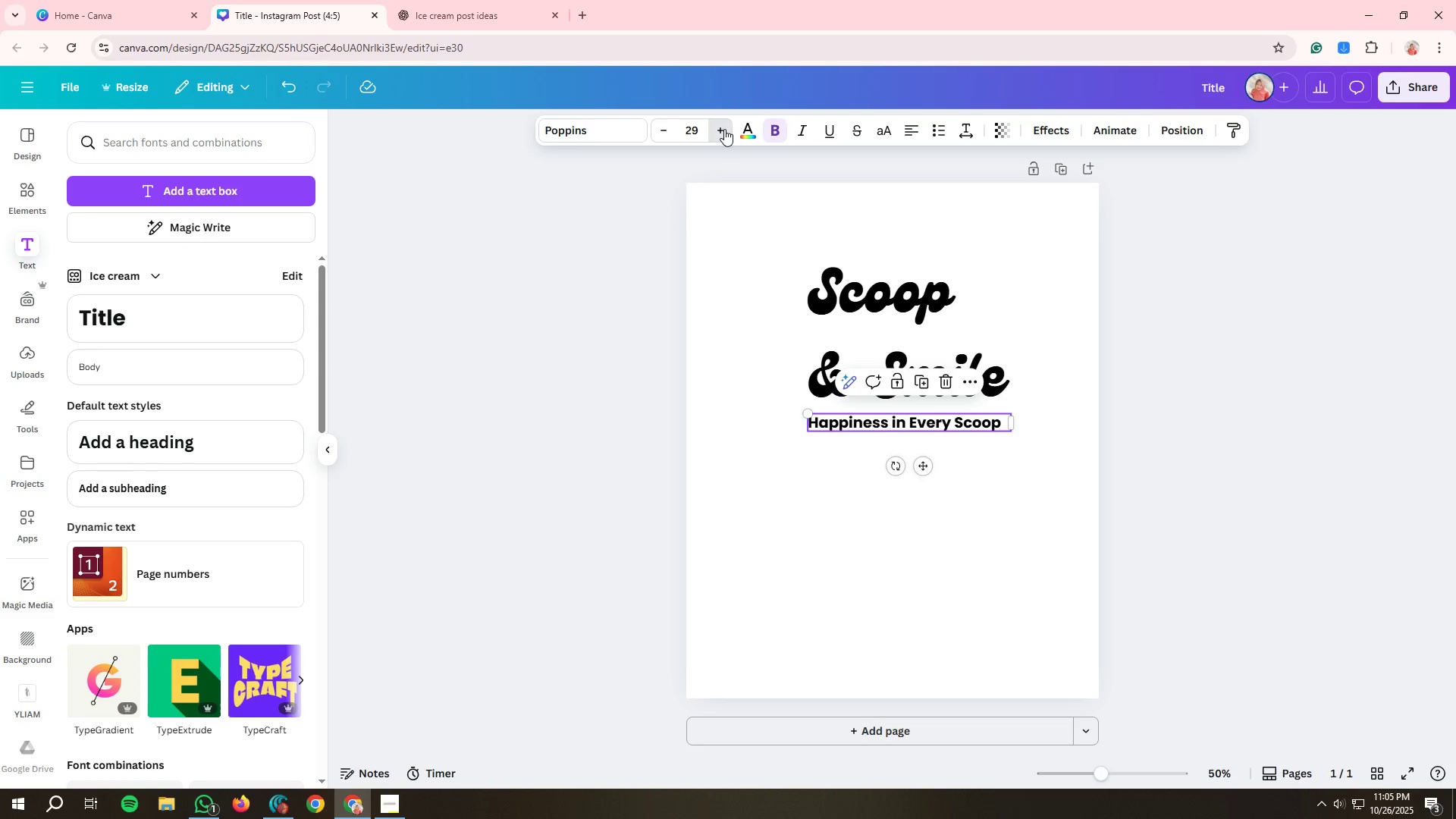 
left_click([724, 129])
 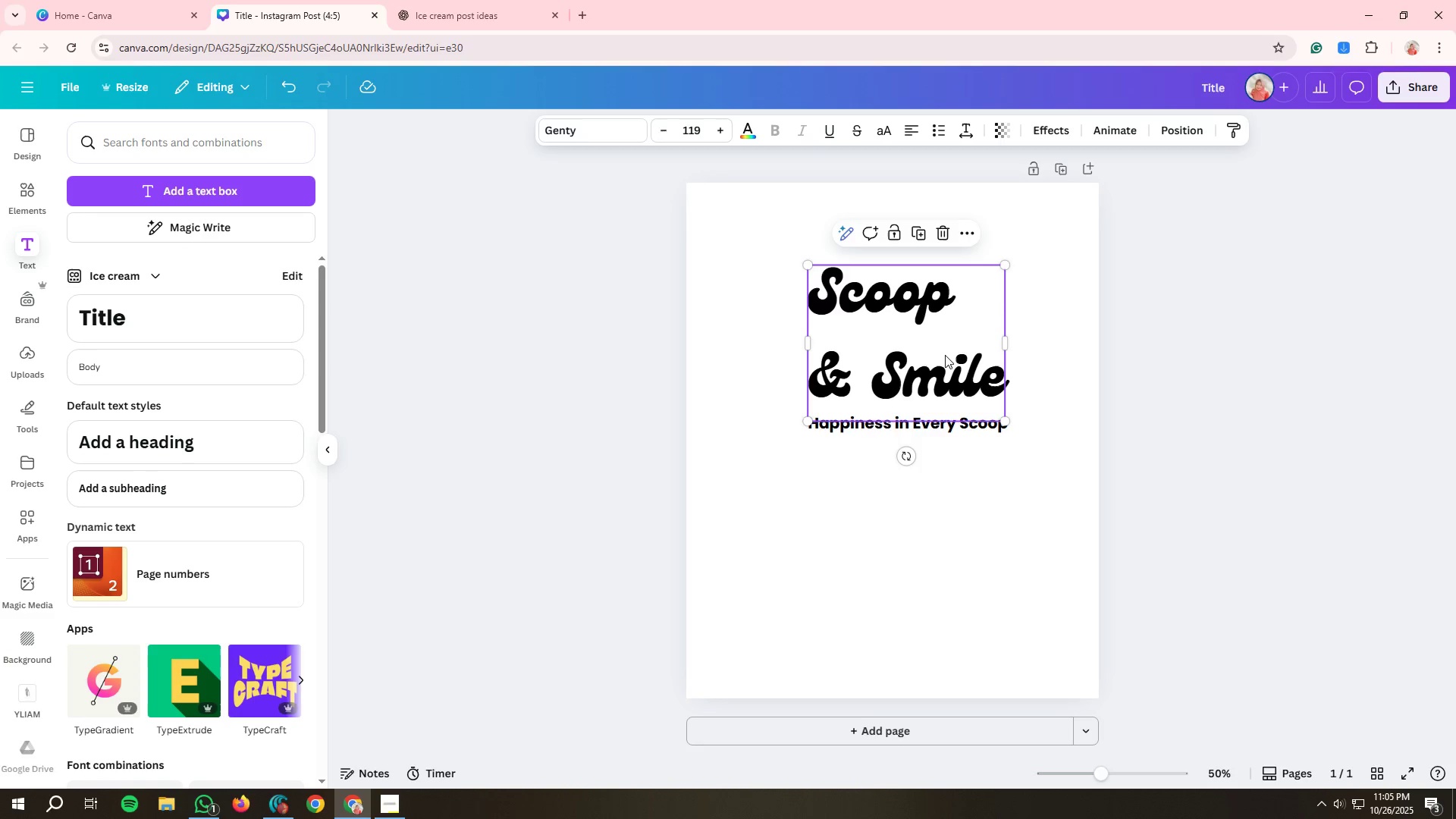 
mouse_move([968, 139])
 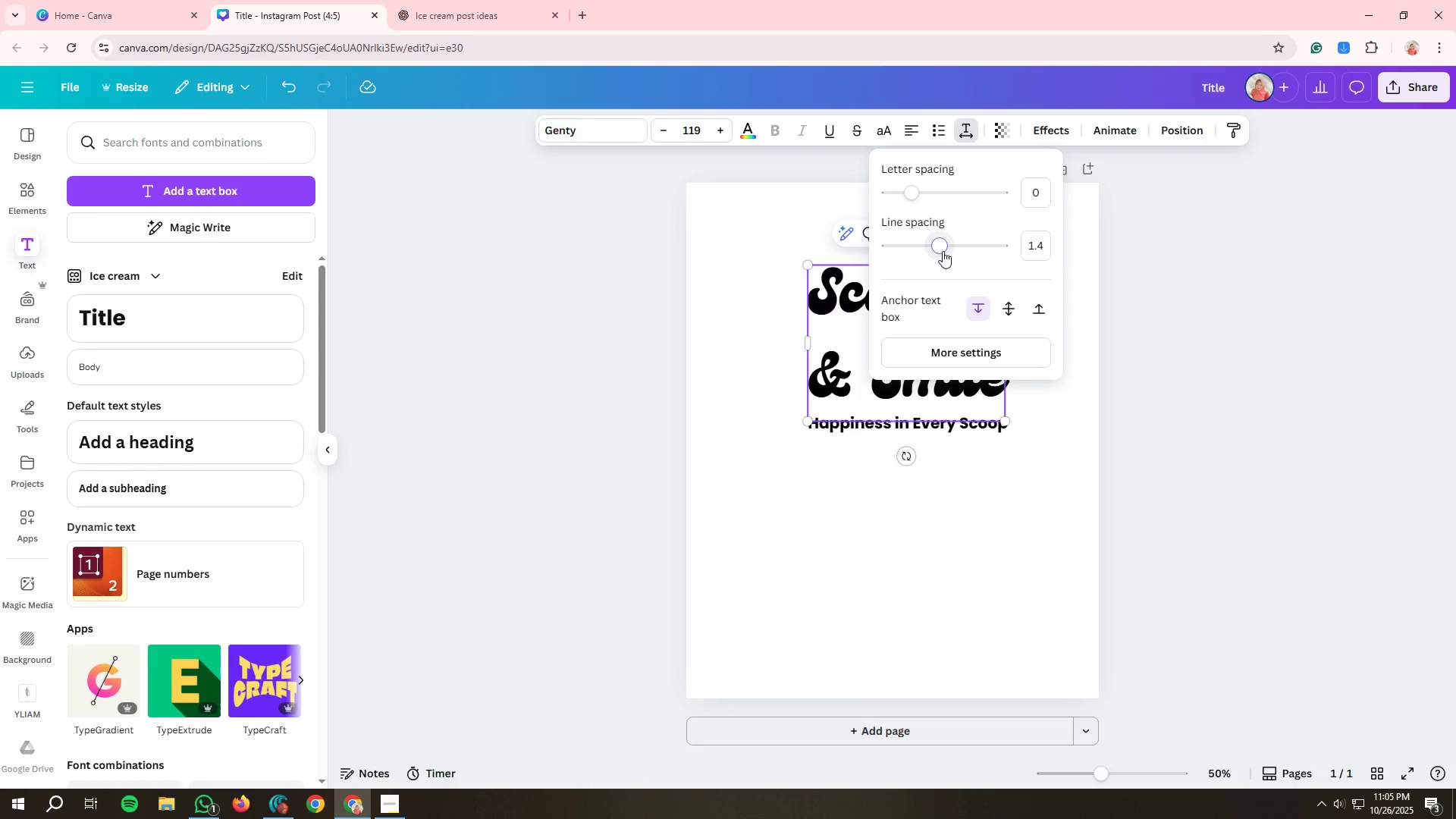 
left_click_drag(start_coordinate=[943, 251], to_coordinate=[934, 253])
 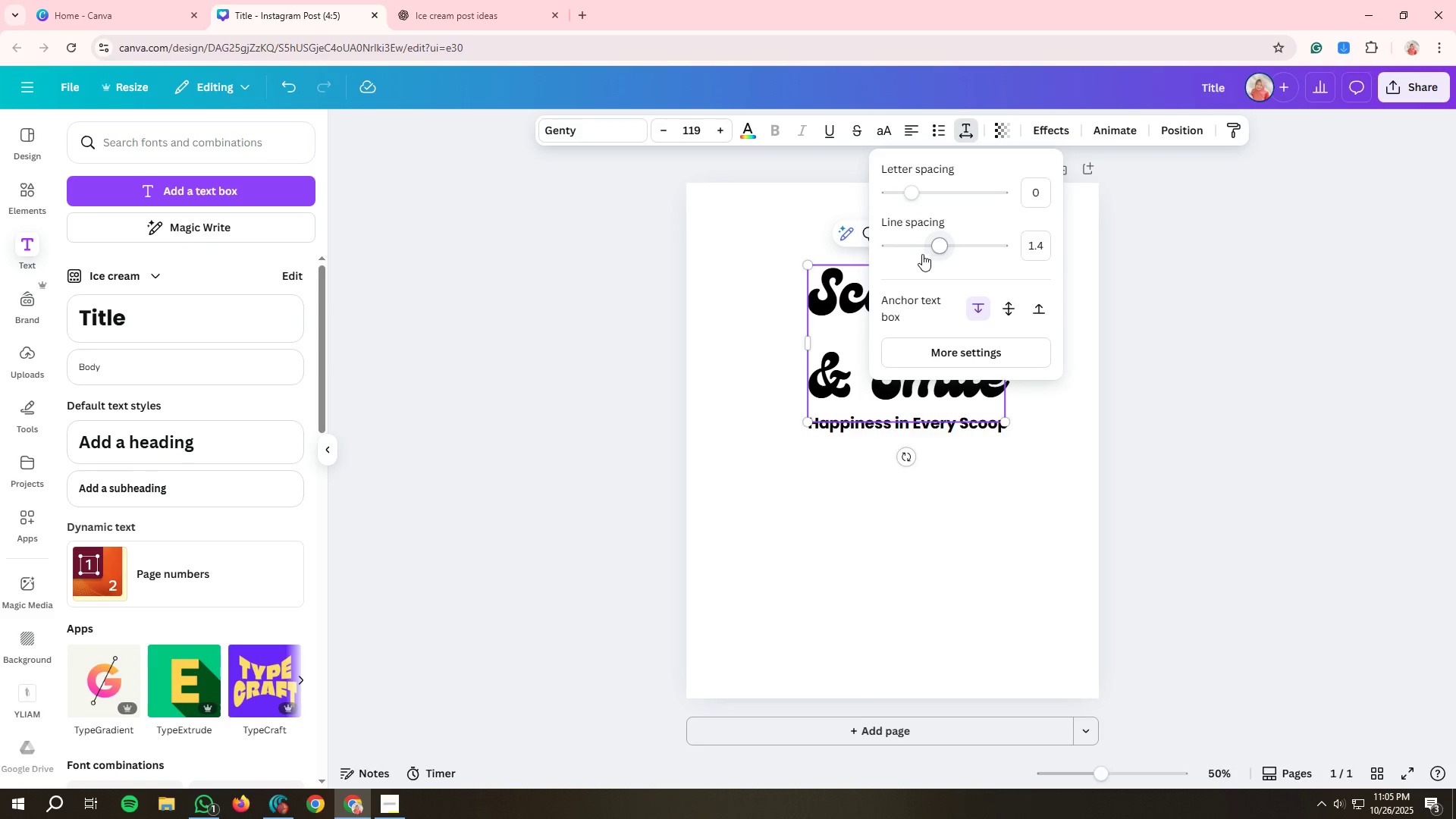 
left_click_drag(start_coordinate=[923, 254], to_coordinate=[899, 259])
 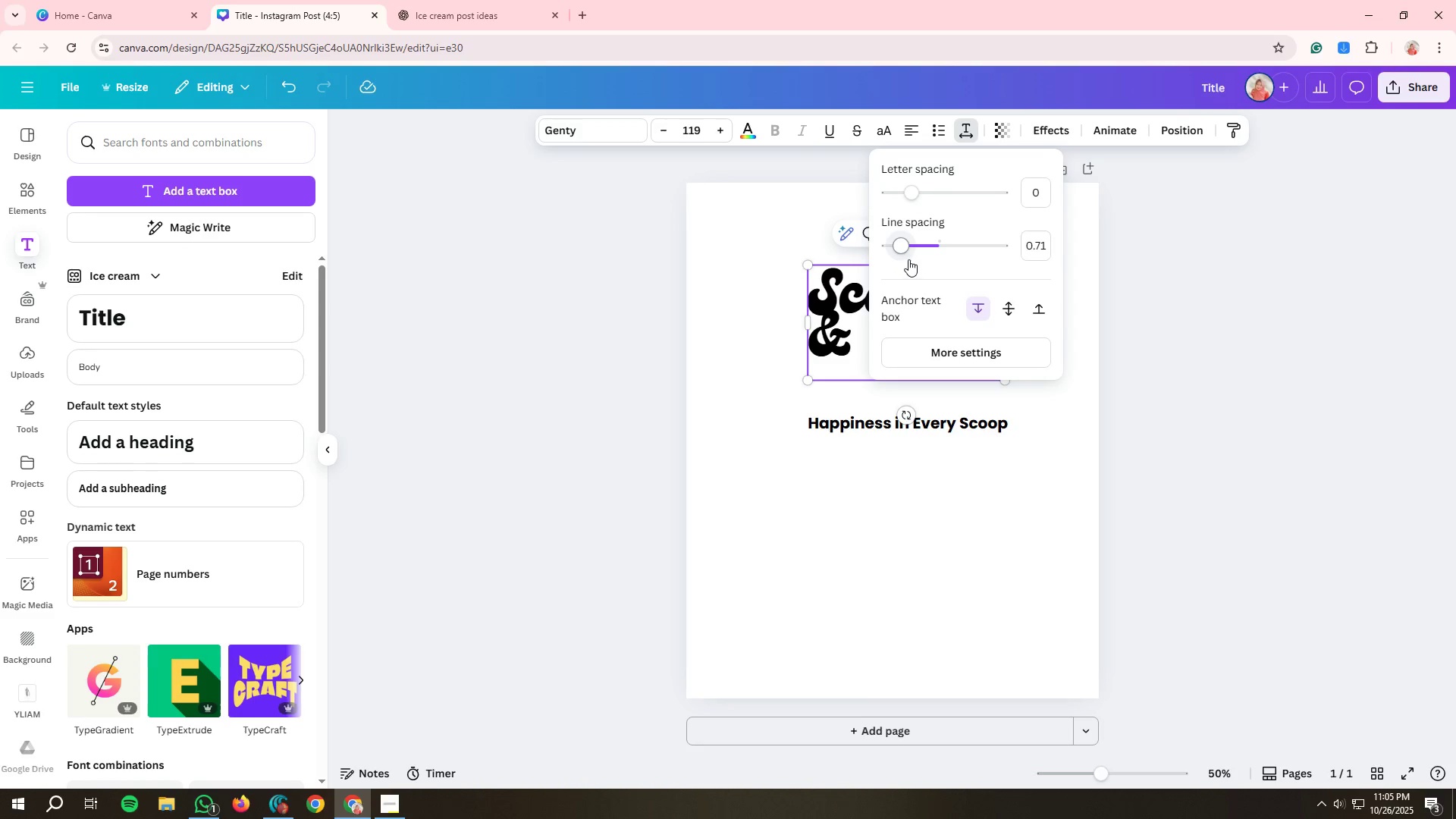 
left_click_drag(start_coordinate=[908, 259], to_coordinate=[916, 259])
 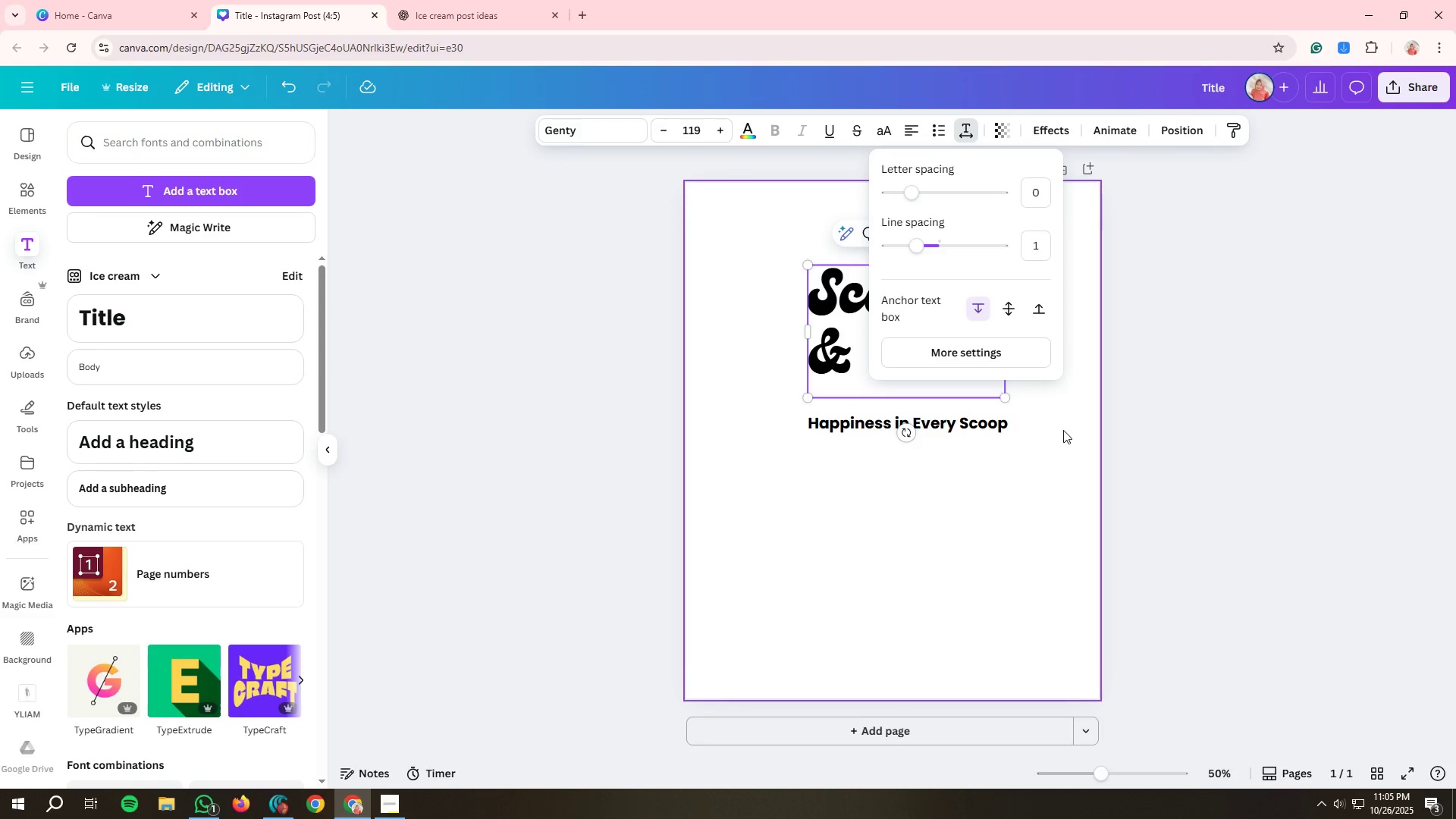 
left_click([1059, 428])
 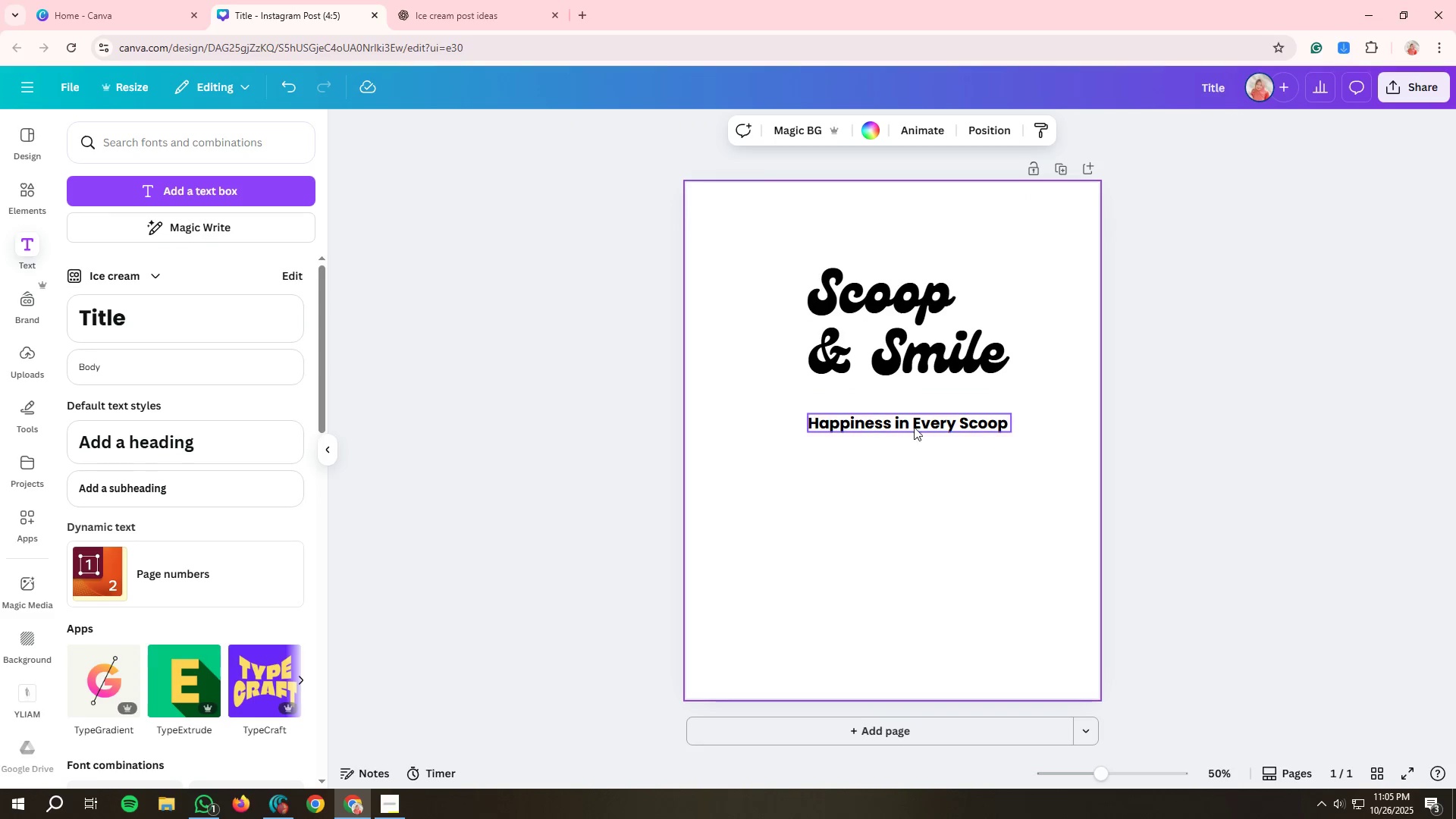 
left_click_drag(start_coordinate=[915, 426], to_coordinate=[916, 391])
 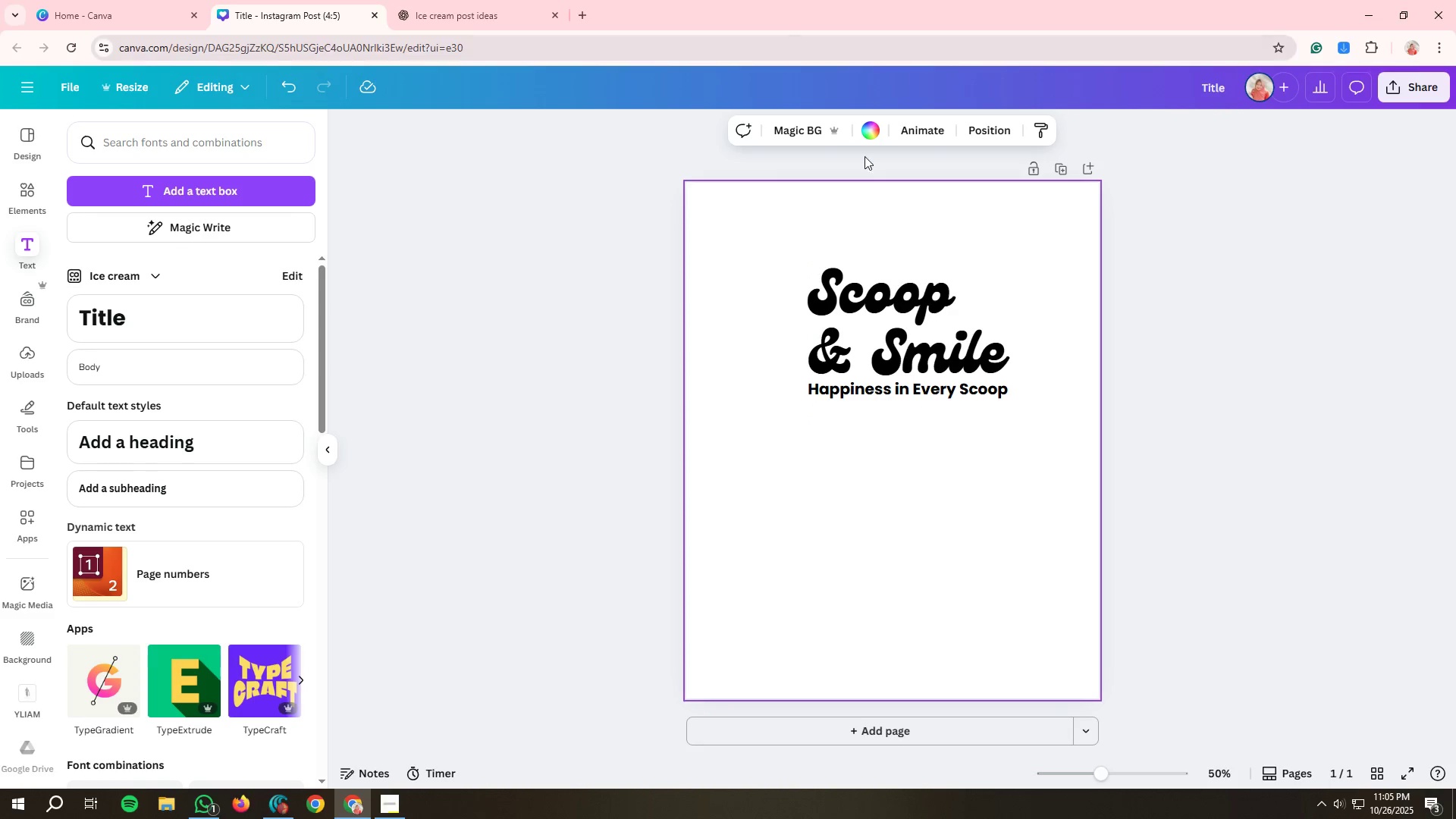 
left_click([960, 286])
 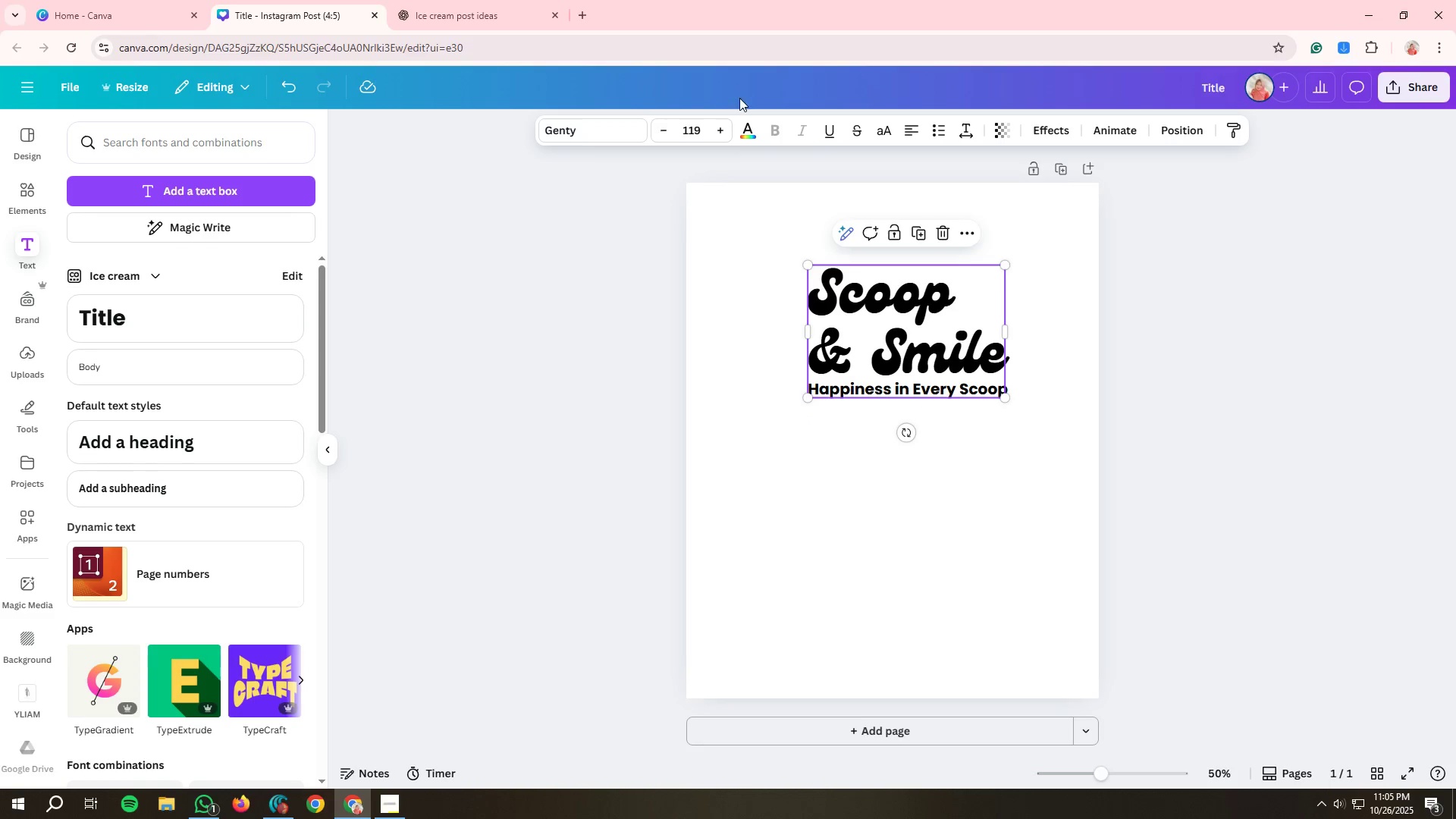 
left_click([746, 130])
 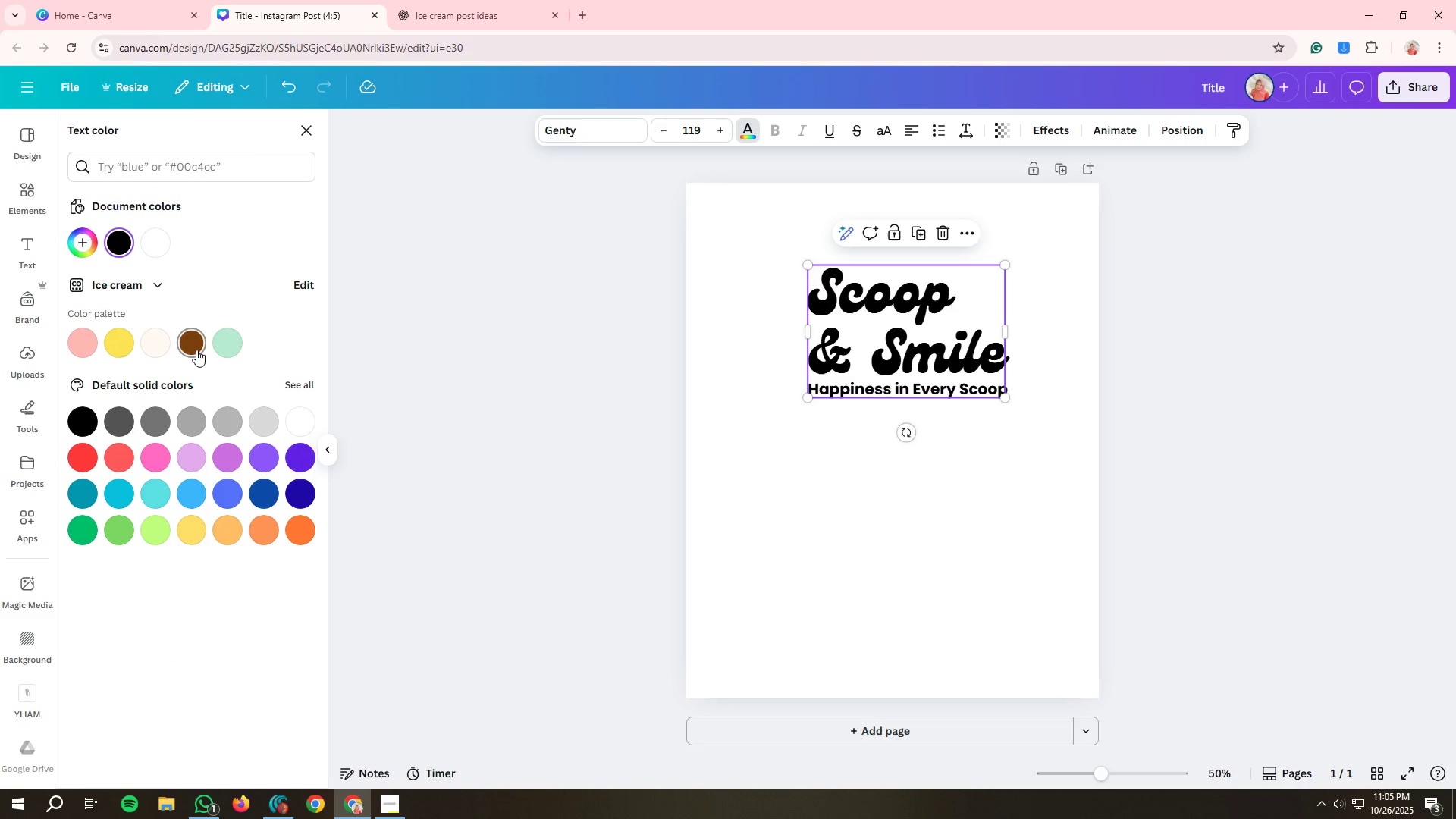 
left_click([184, 348])
 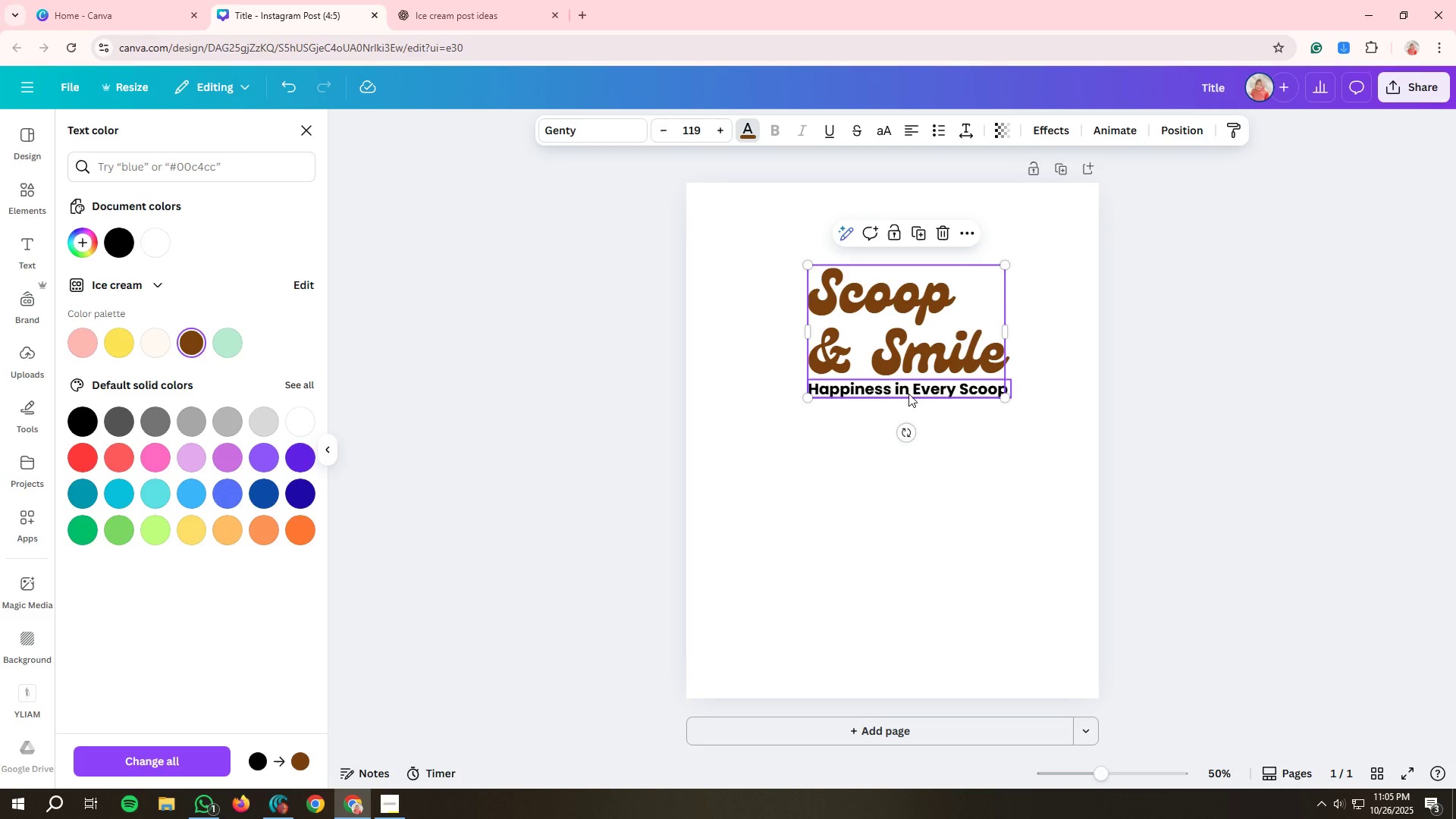 
left_click([905, 391])
 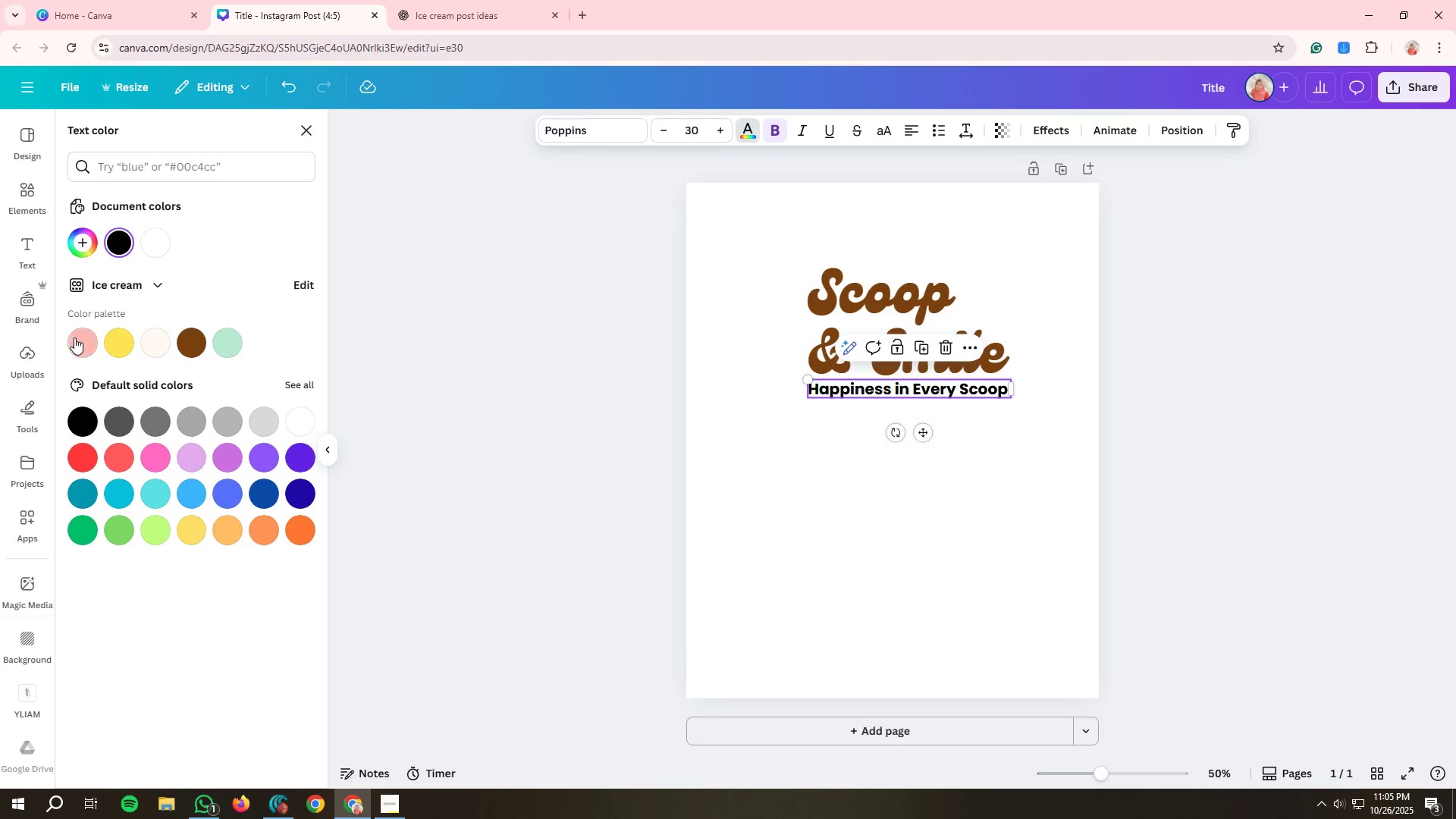 
left_click([84, 344])
 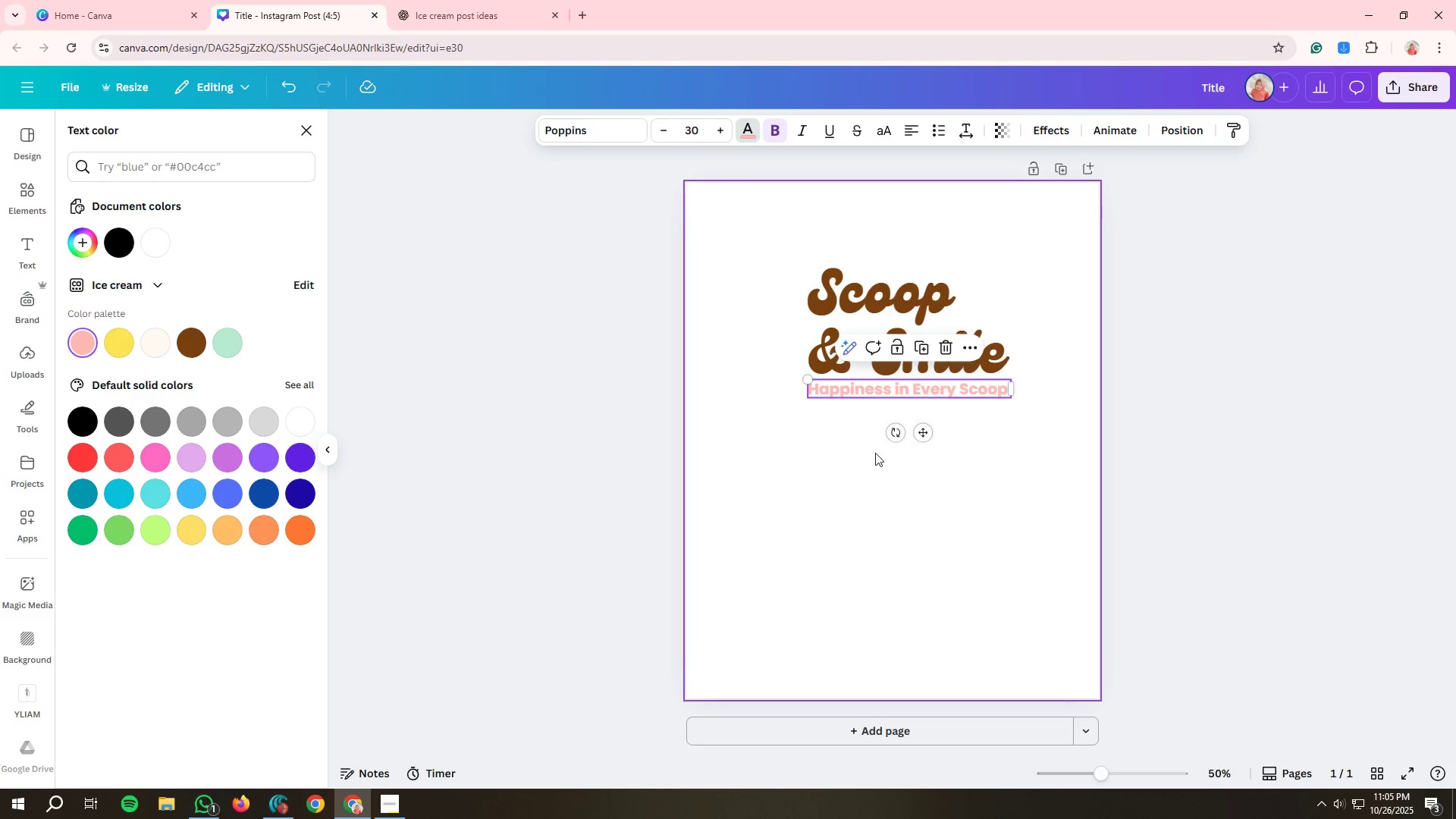 
left_click([833, 441])
 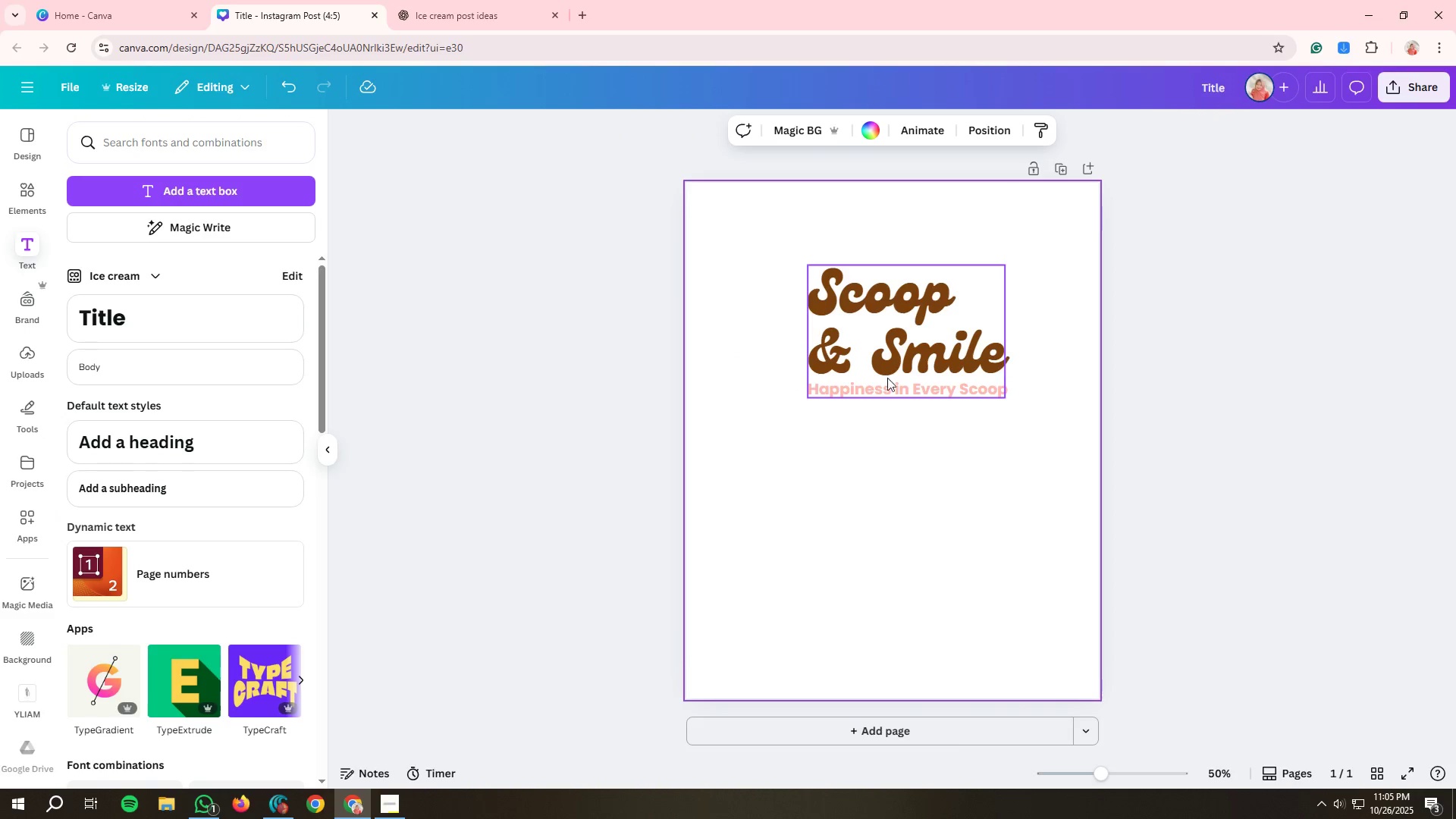 
left_click([890, 390])
 